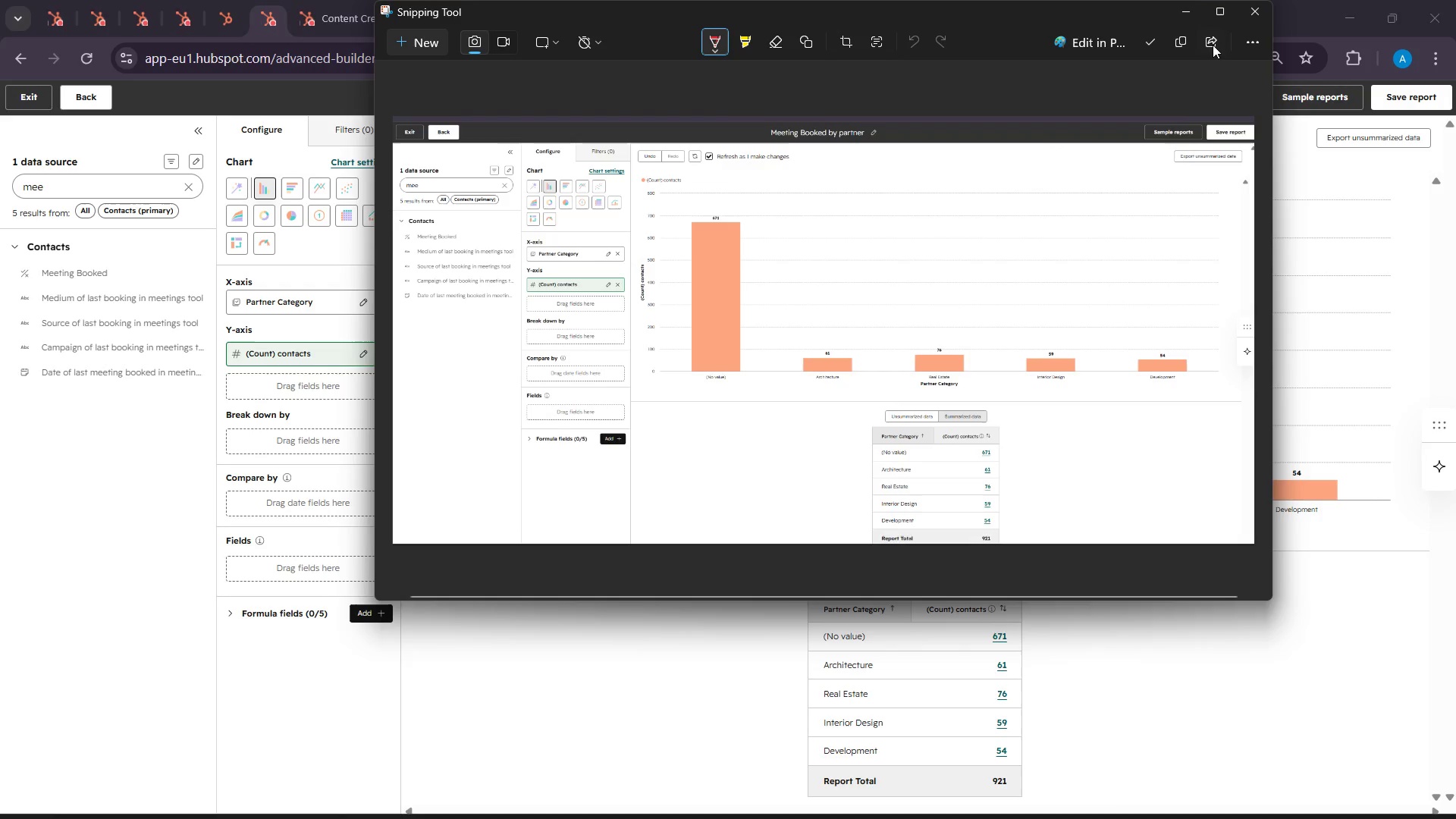 
left_click([1184, 41])
 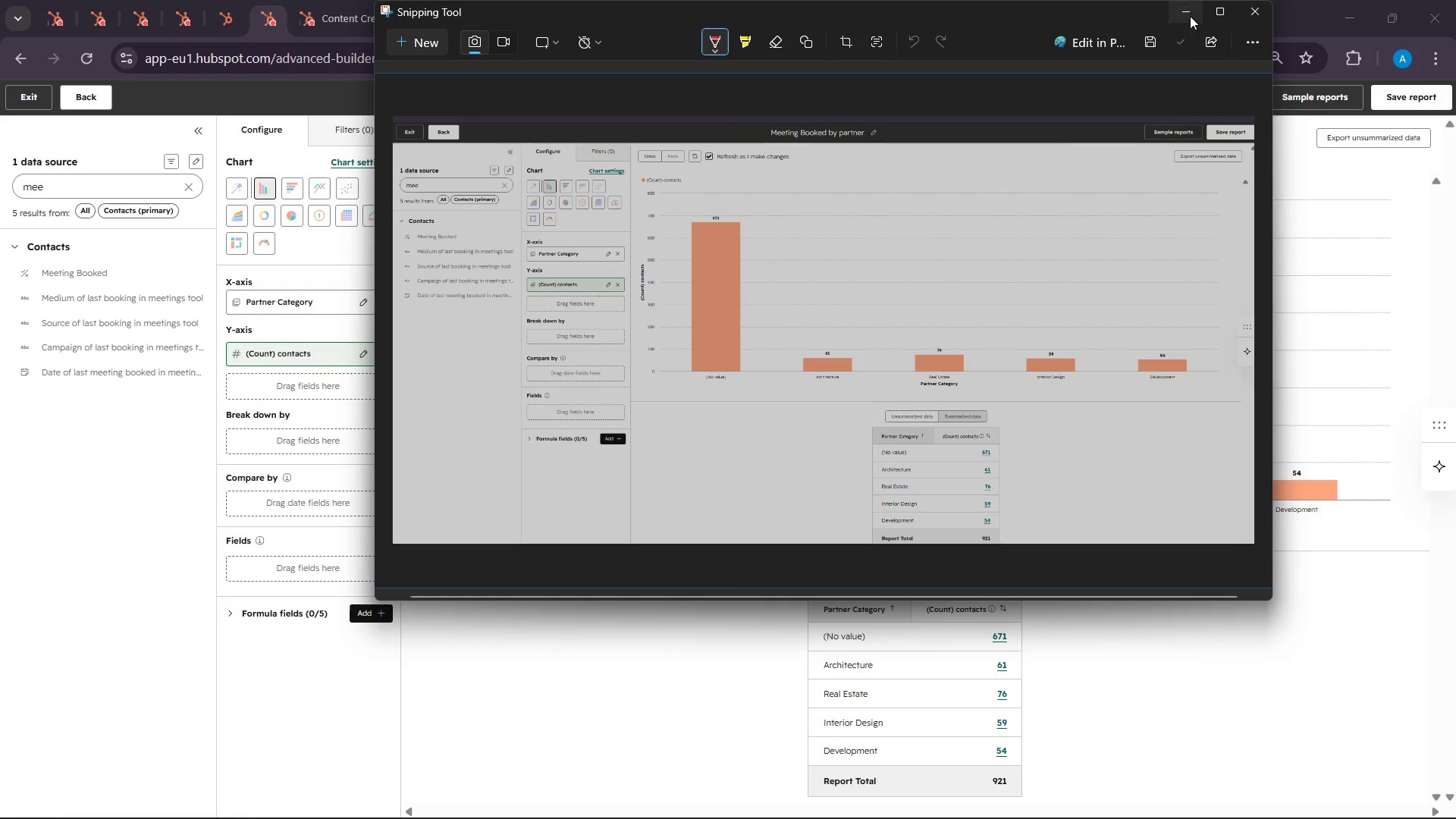 
left_click([1189, 14])
 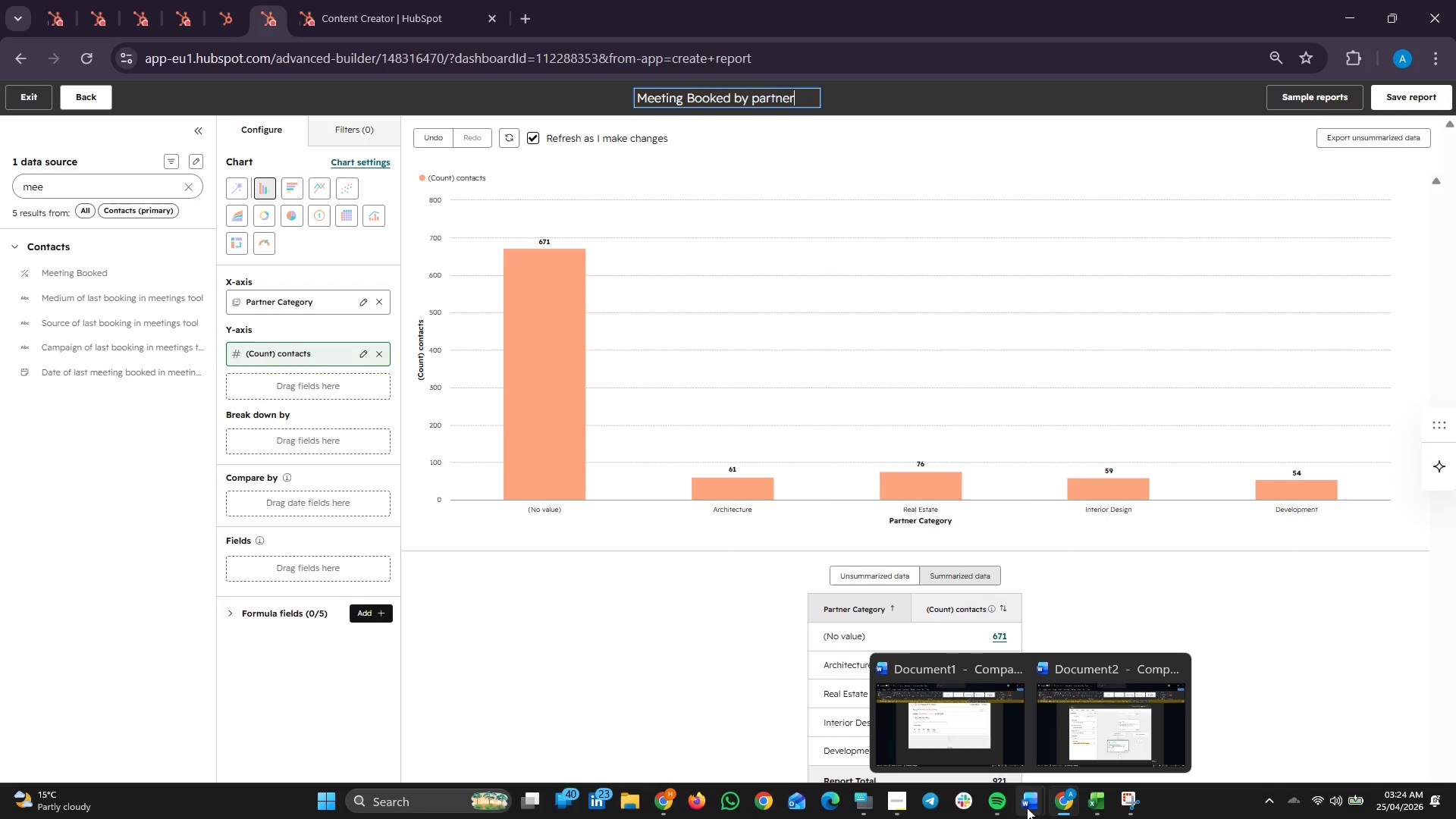 
left_click([981, 714])
 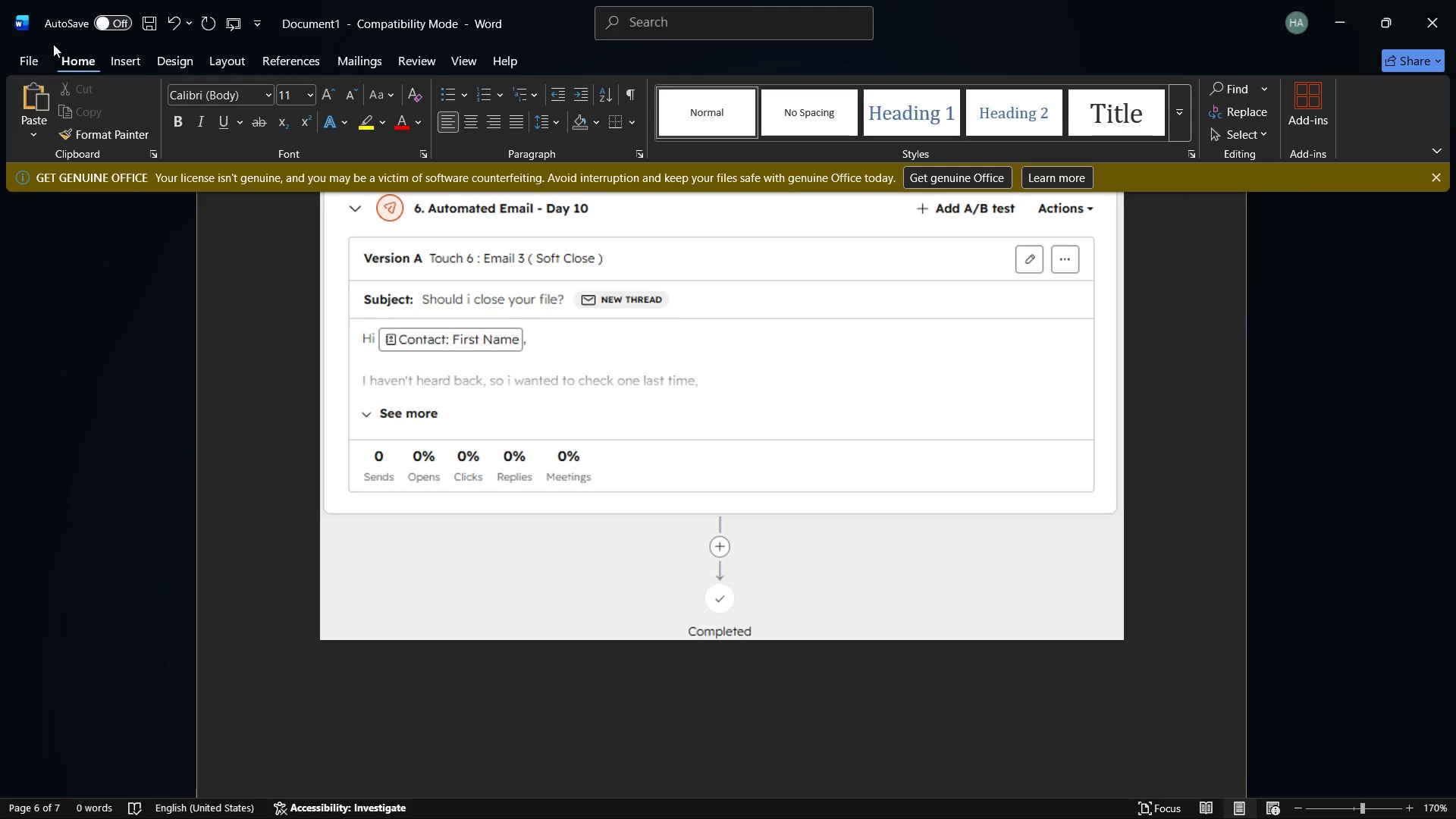 
left_click([21, 60])
 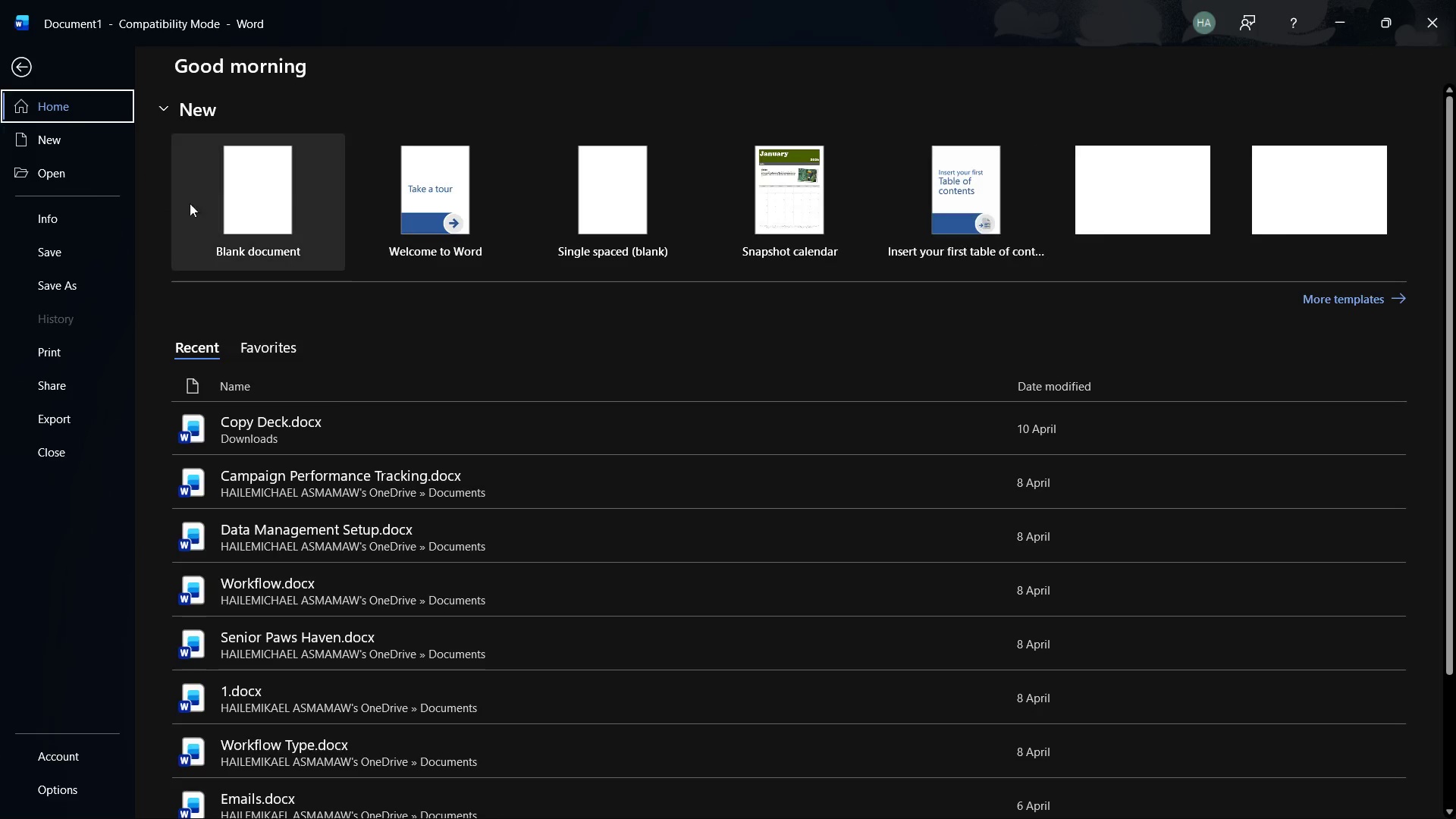 
left_click([219, 177])
 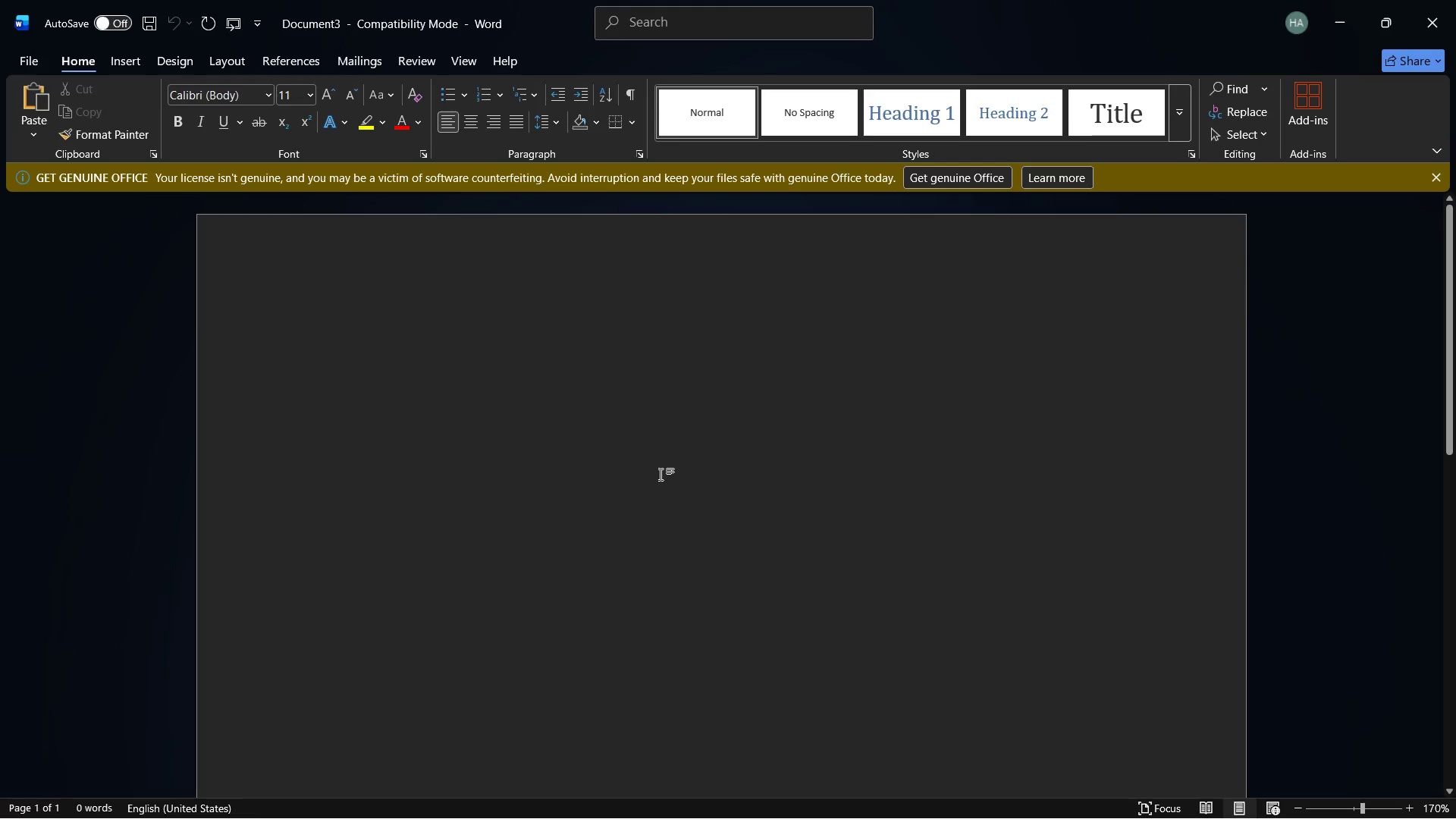 
key(Enter)
 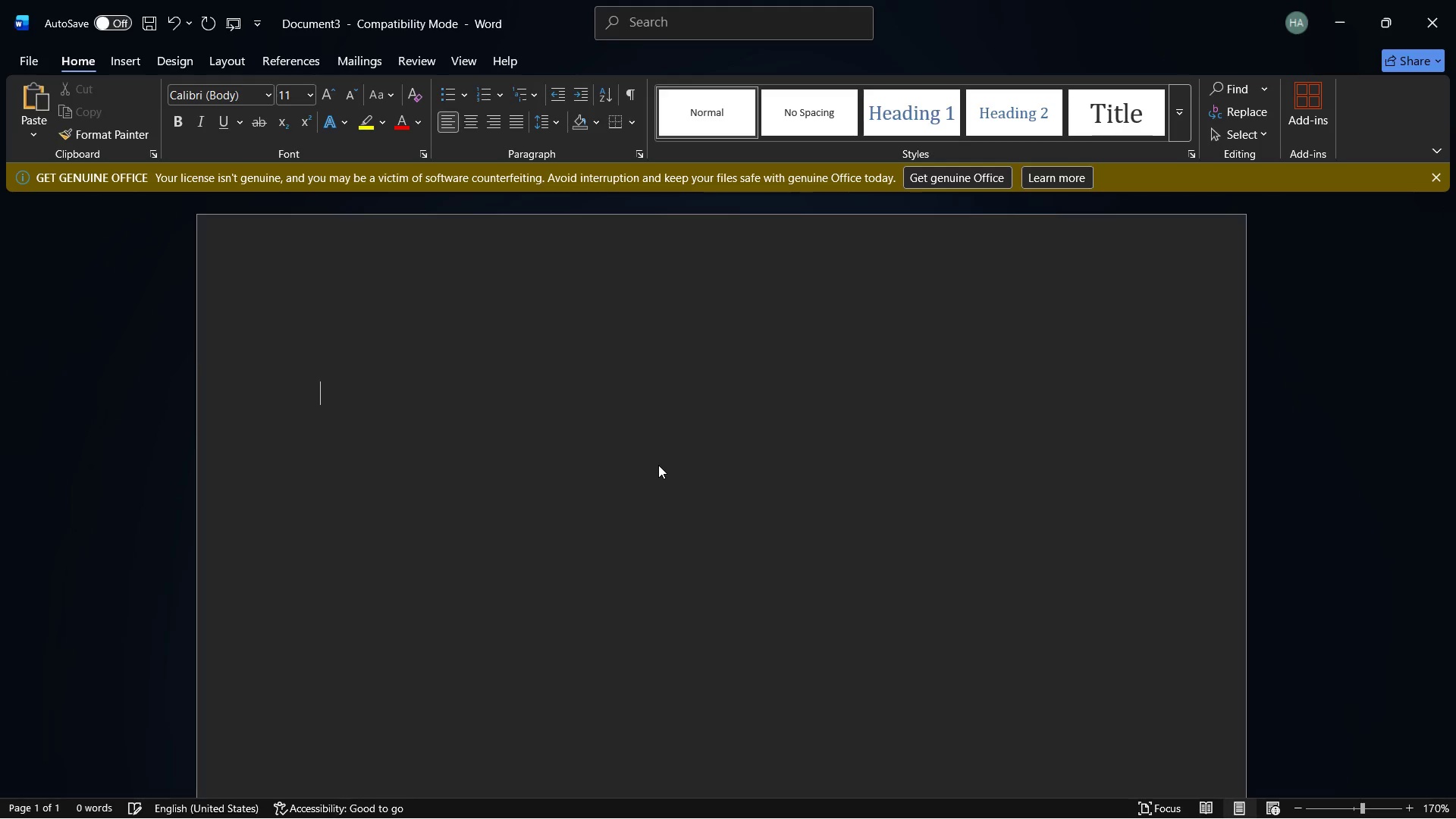 
key(Enter)
 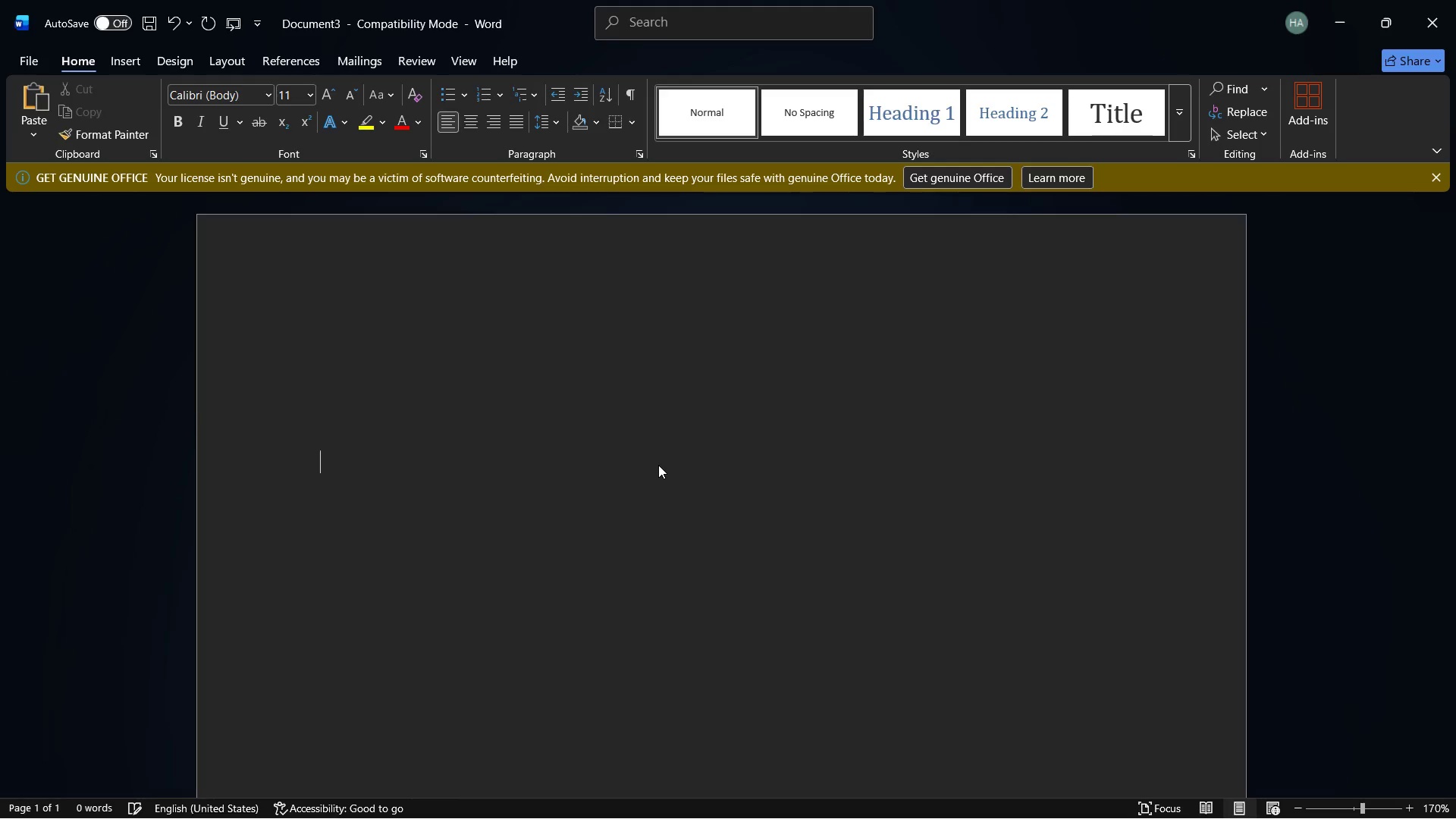 
key(Enter)
 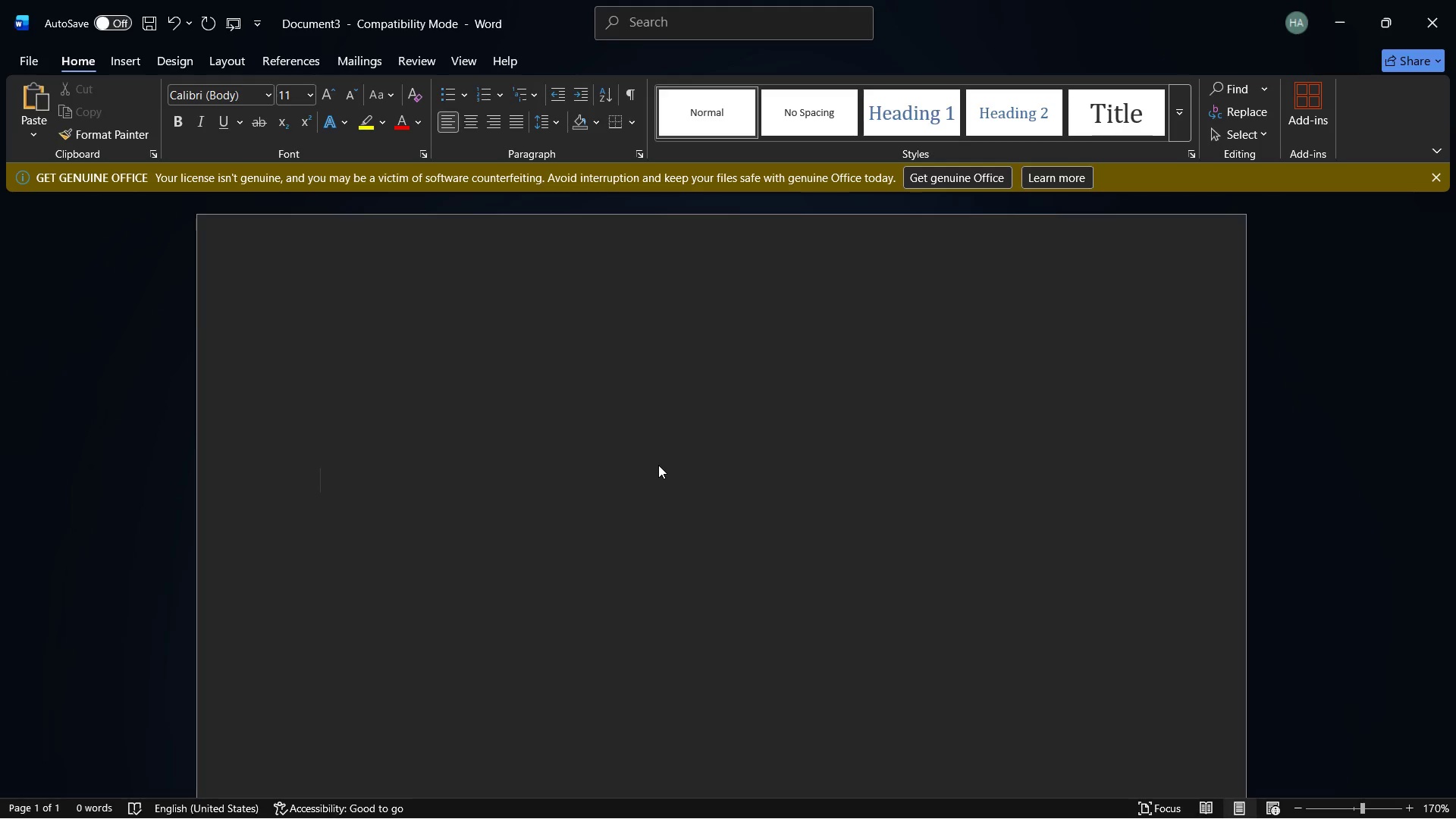 
key(Control+V)
 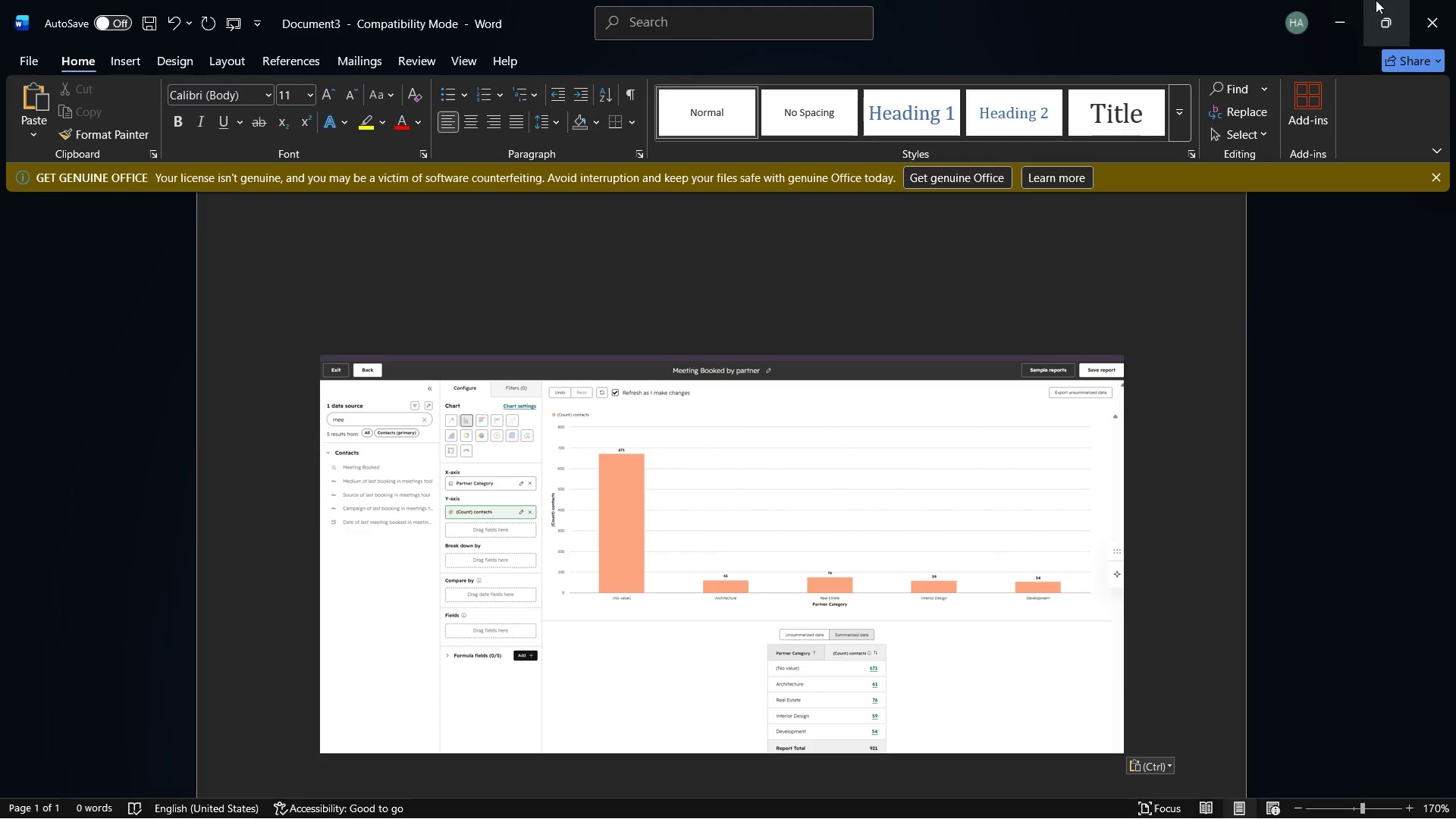 
left_click([1336, 0])
 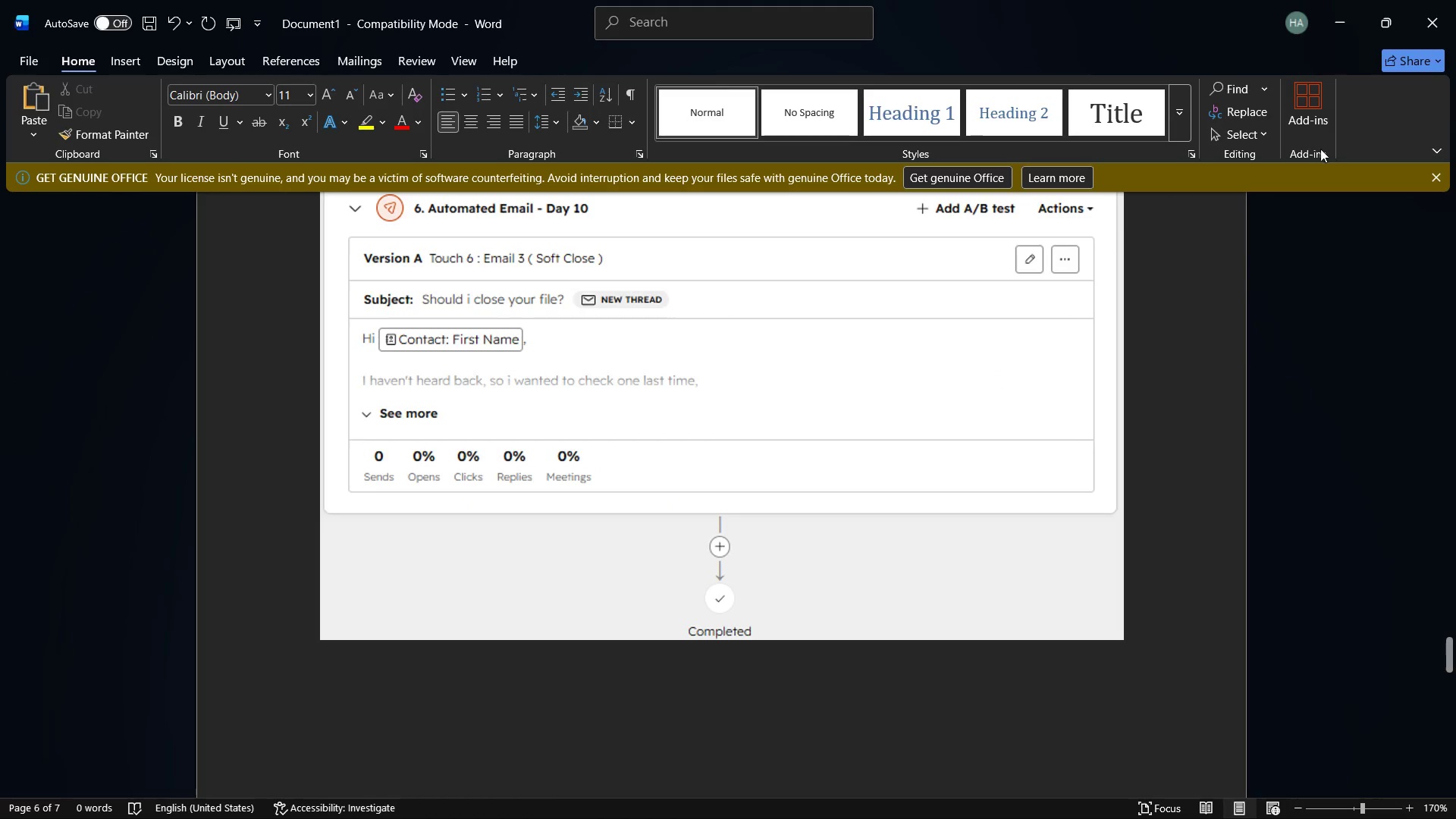 
left_click([1329, 0])
 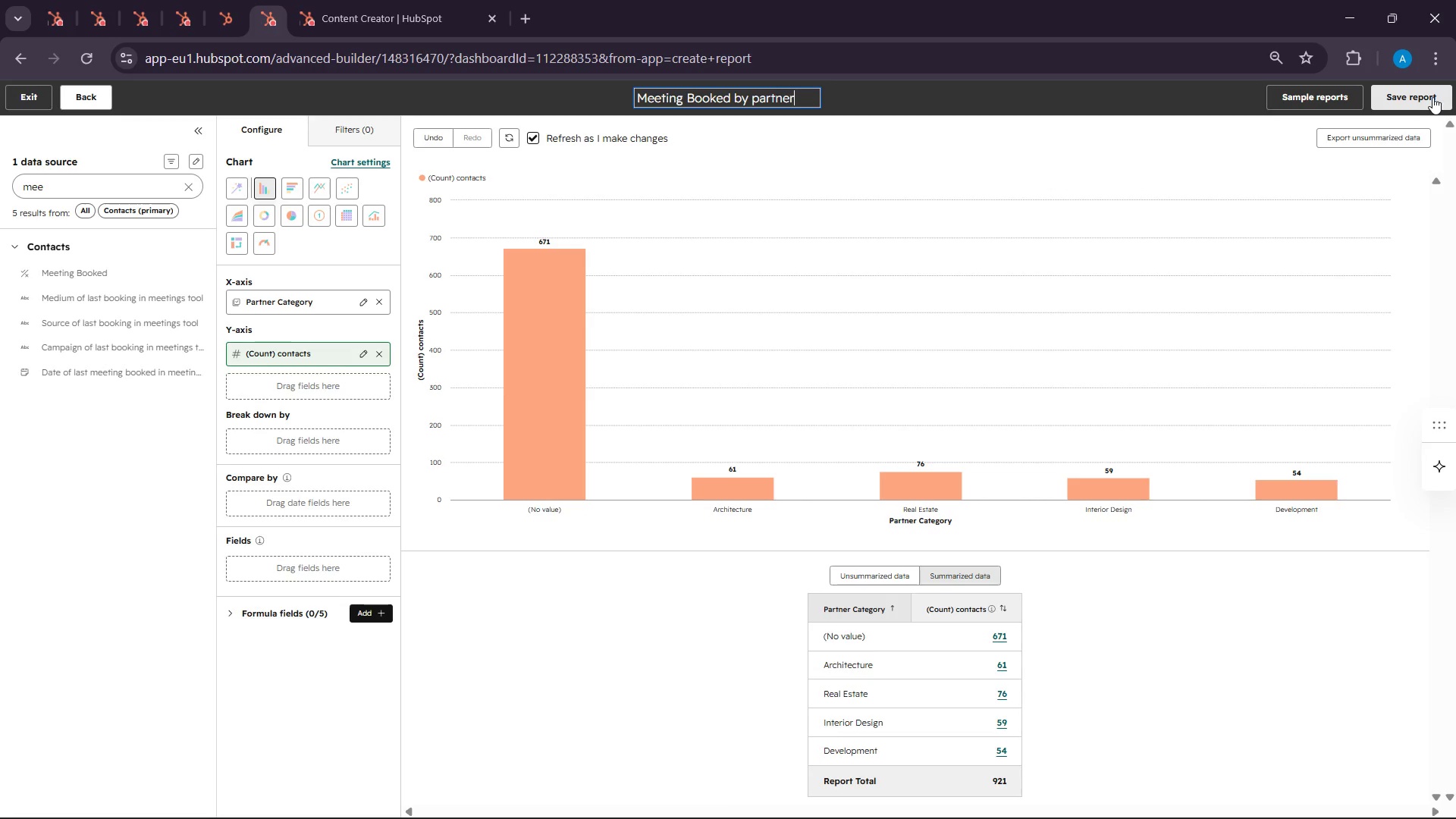 
left_click([1432, 97])
 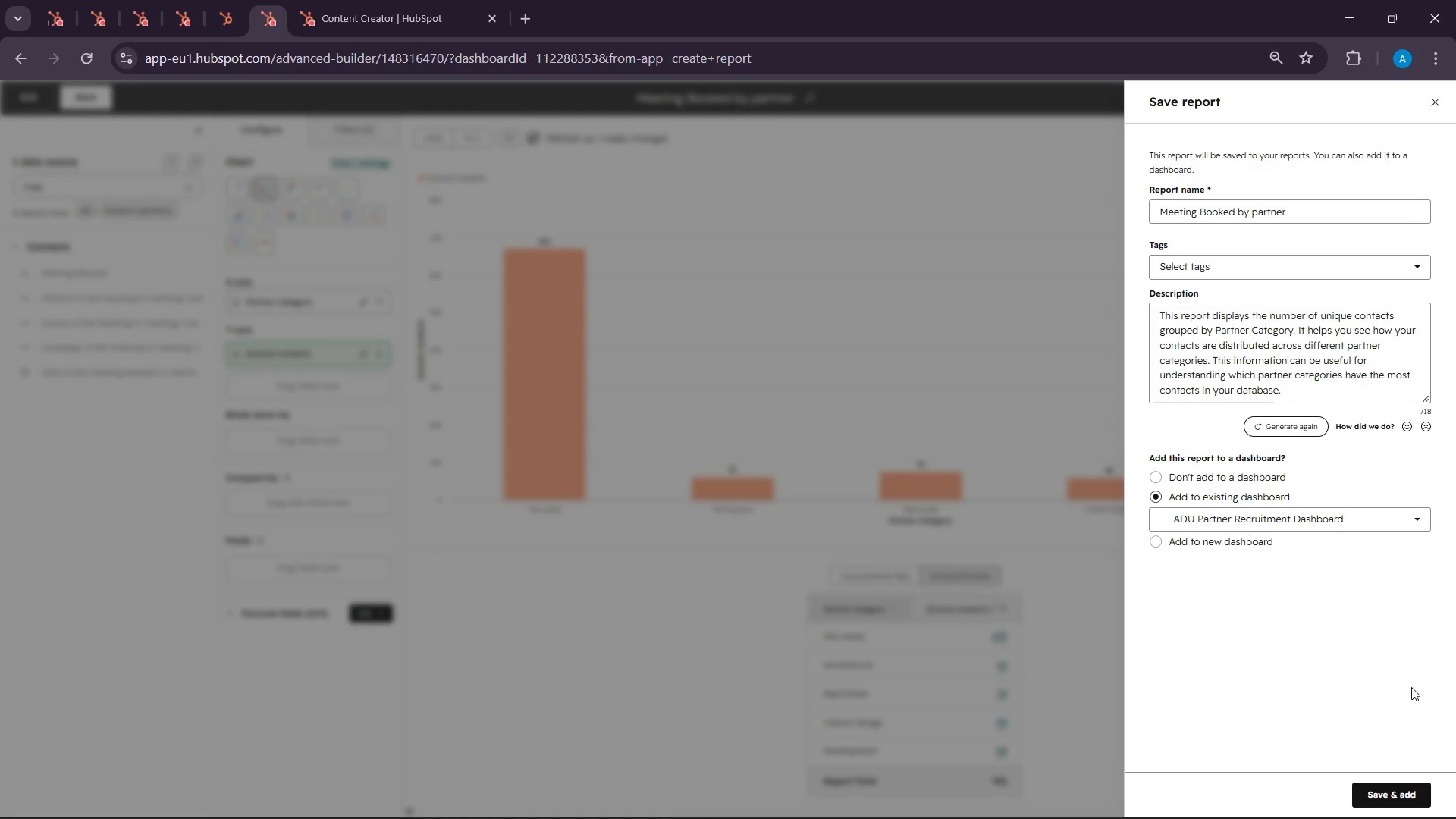 
wait(5.05)
 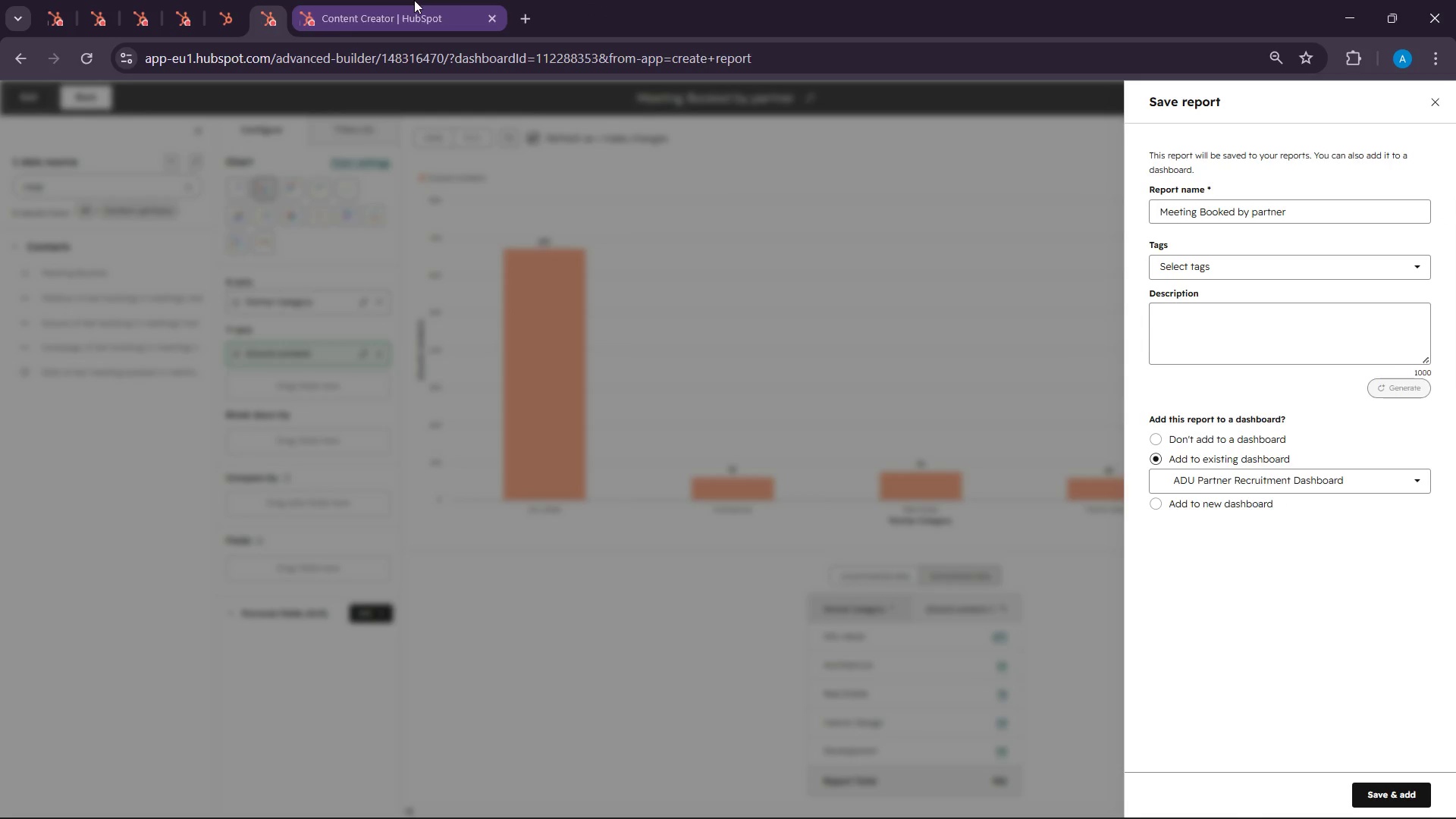 
left_click([1382, 799])
 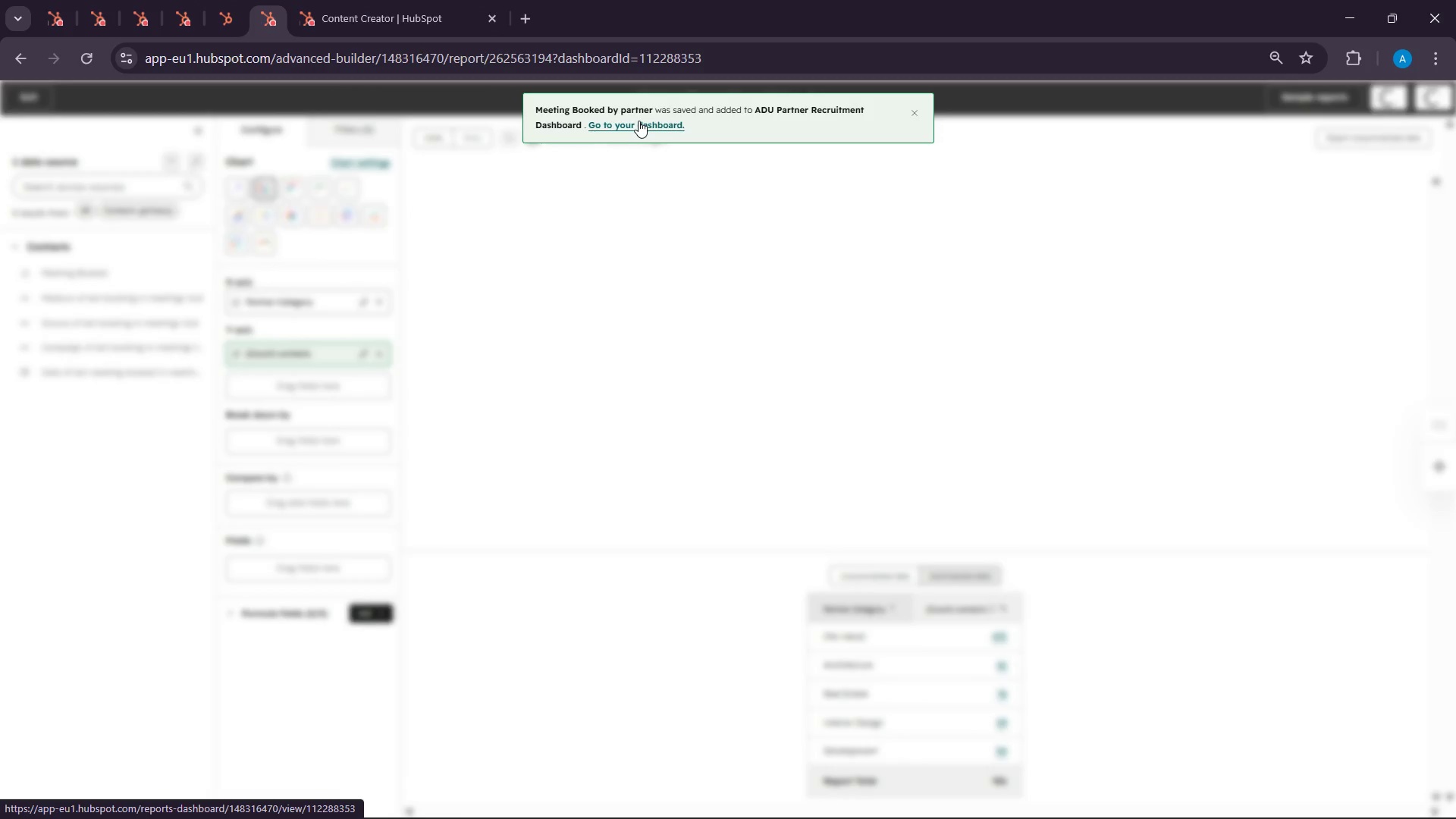 
left_click([639, 121])
 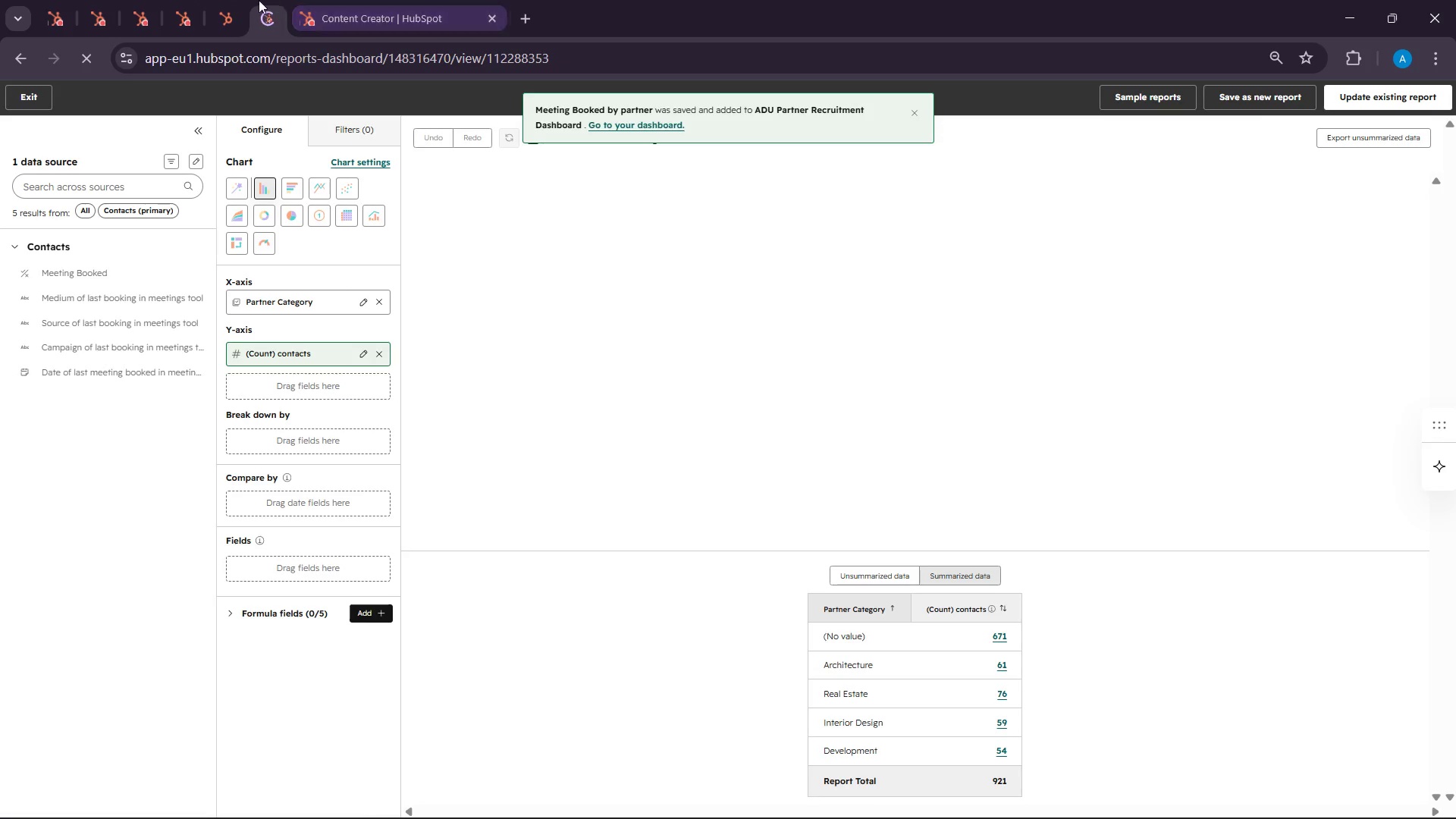 
left_click([226, 0])
 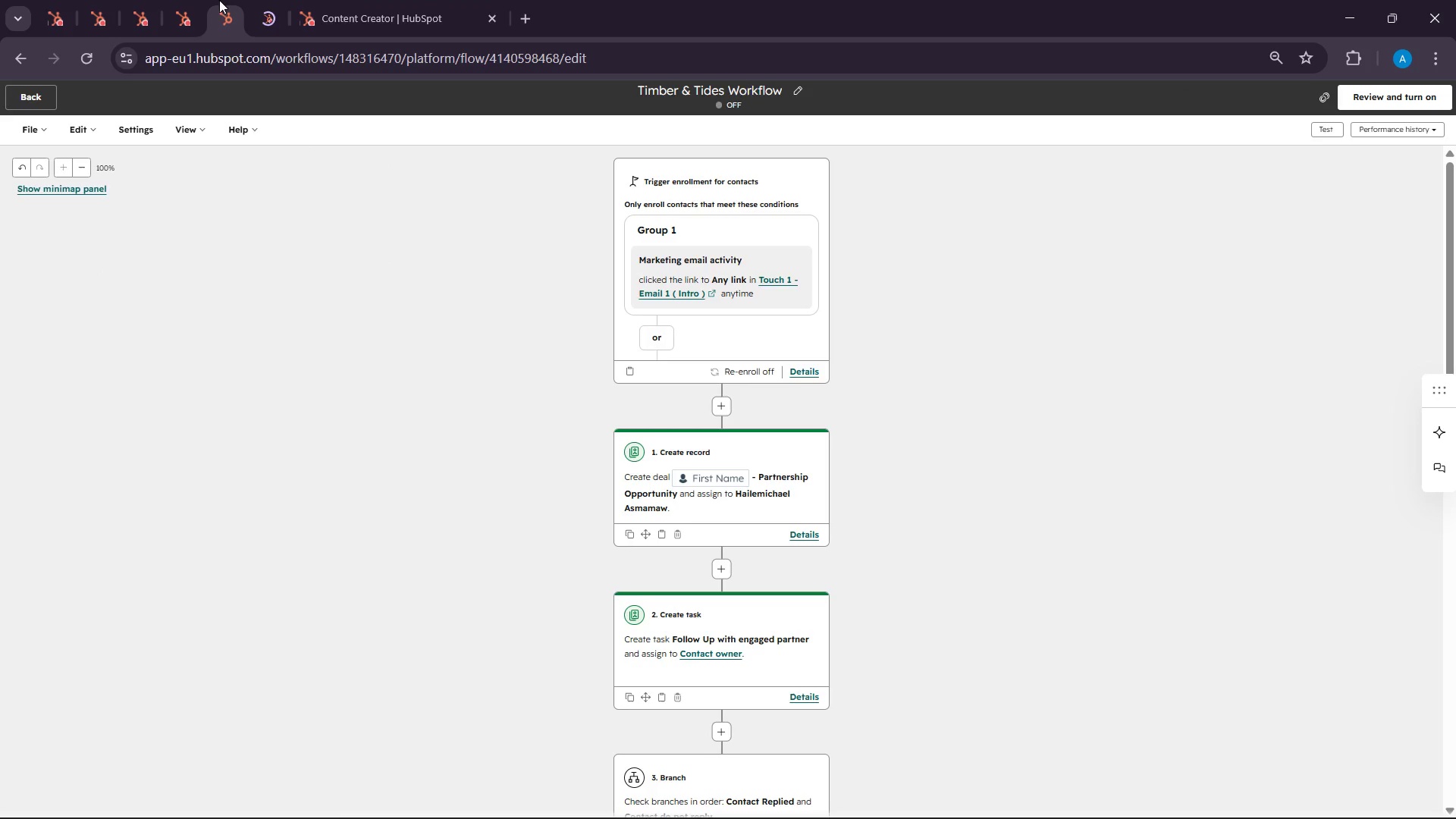 
left_click([192, 0])
 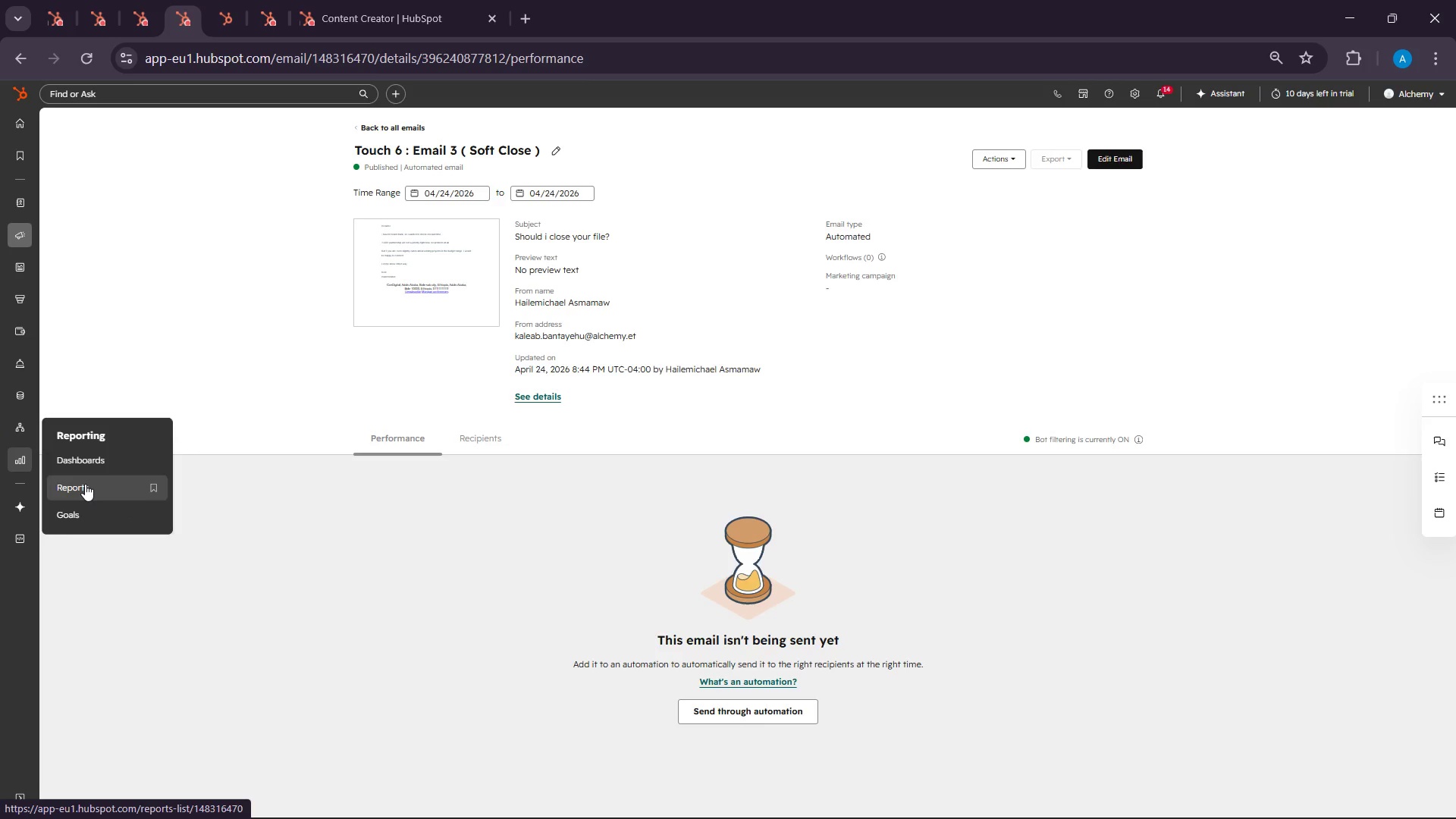 
wait(7.23)
 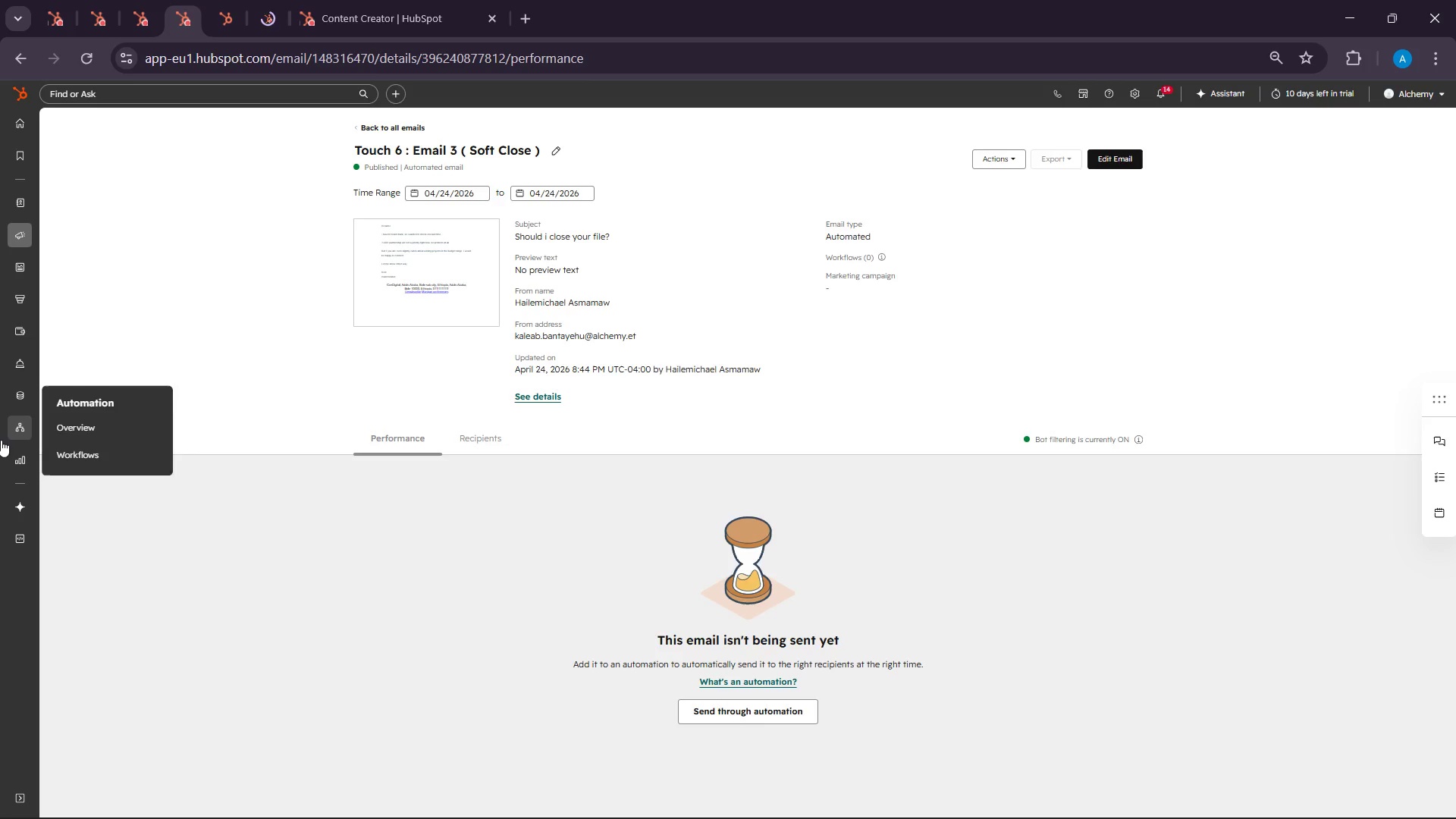 
left_click([85, 484])
 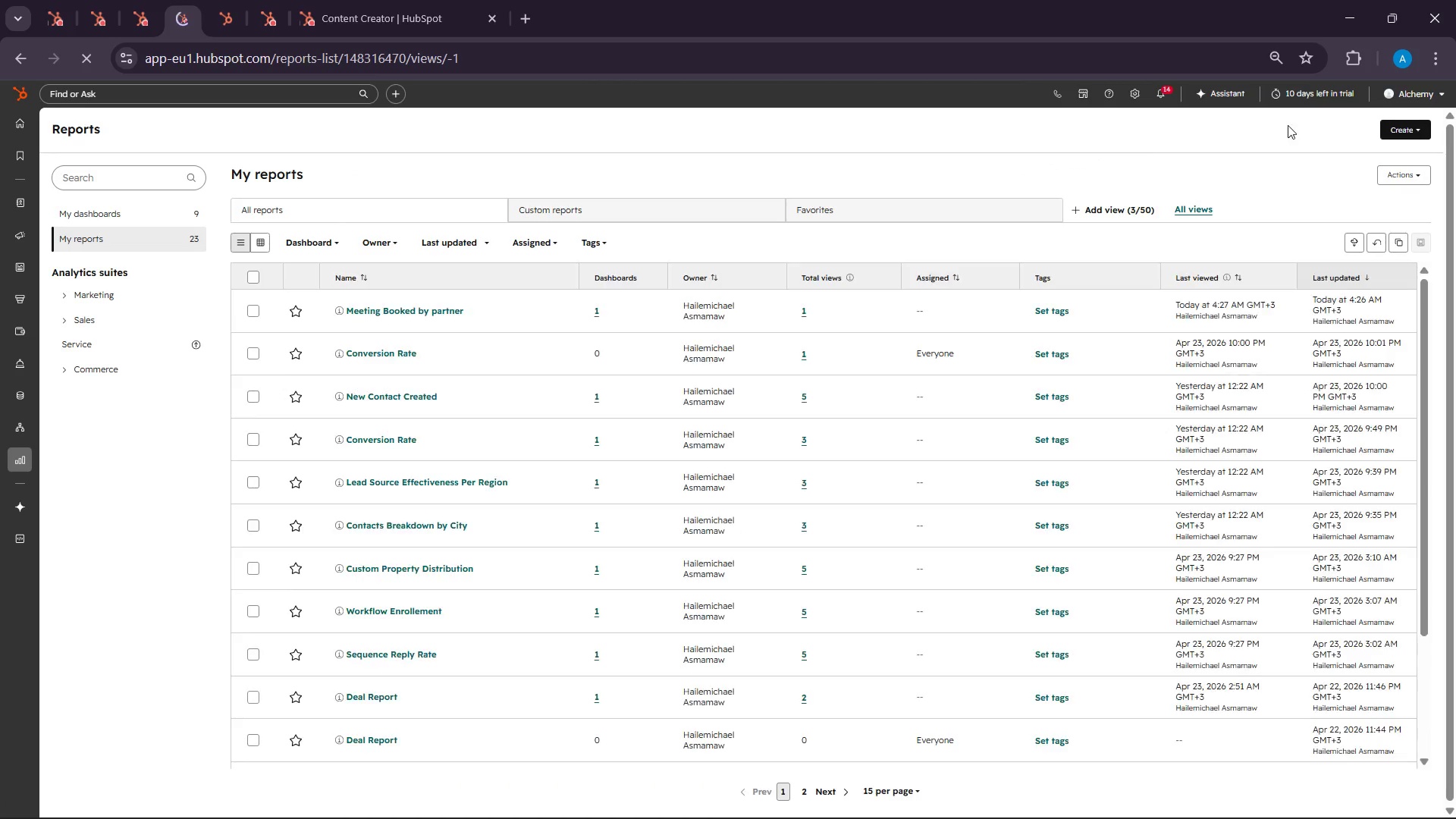 
left_click([1395, 127])
 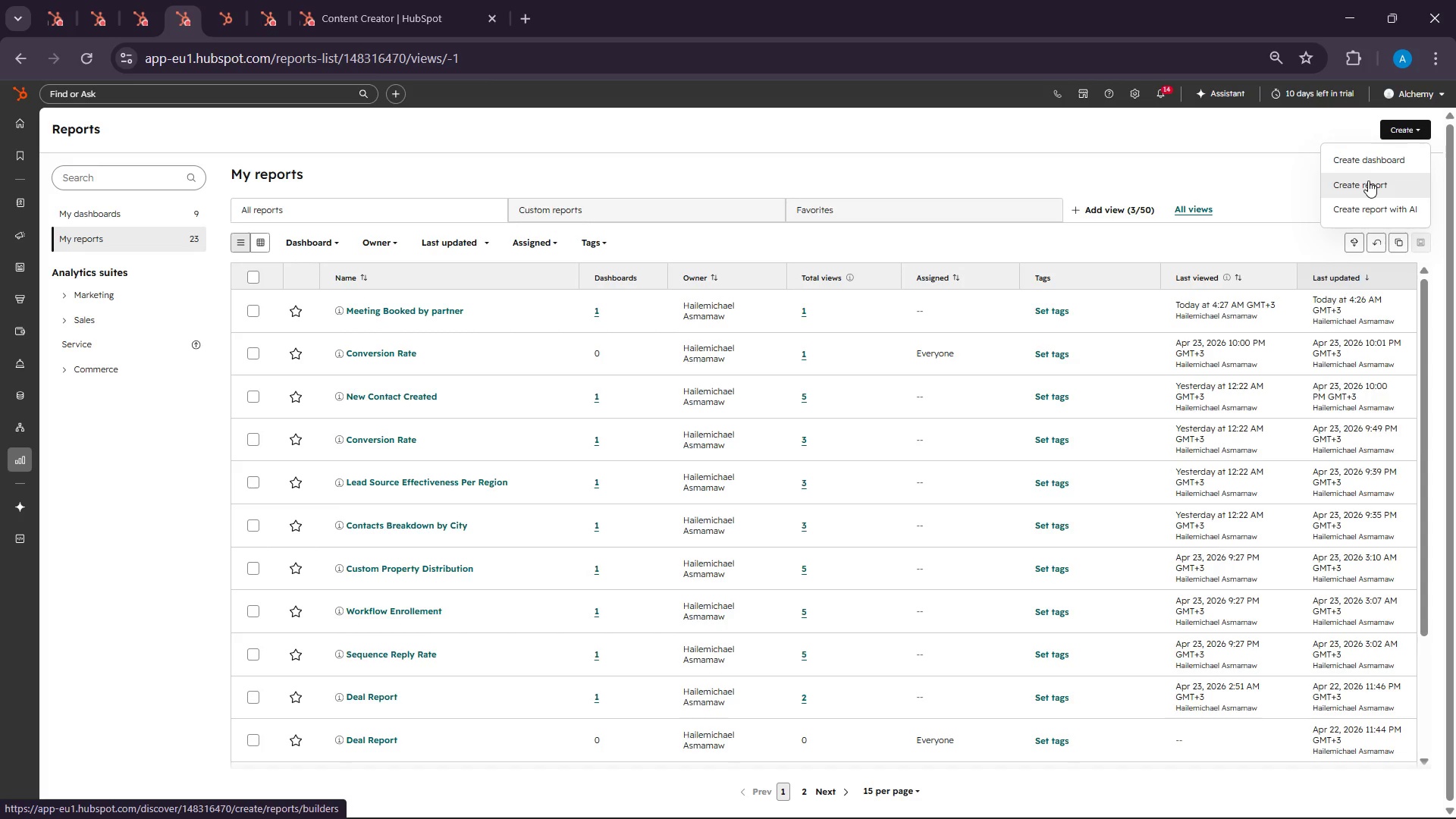 
left_click([1368, 180])
 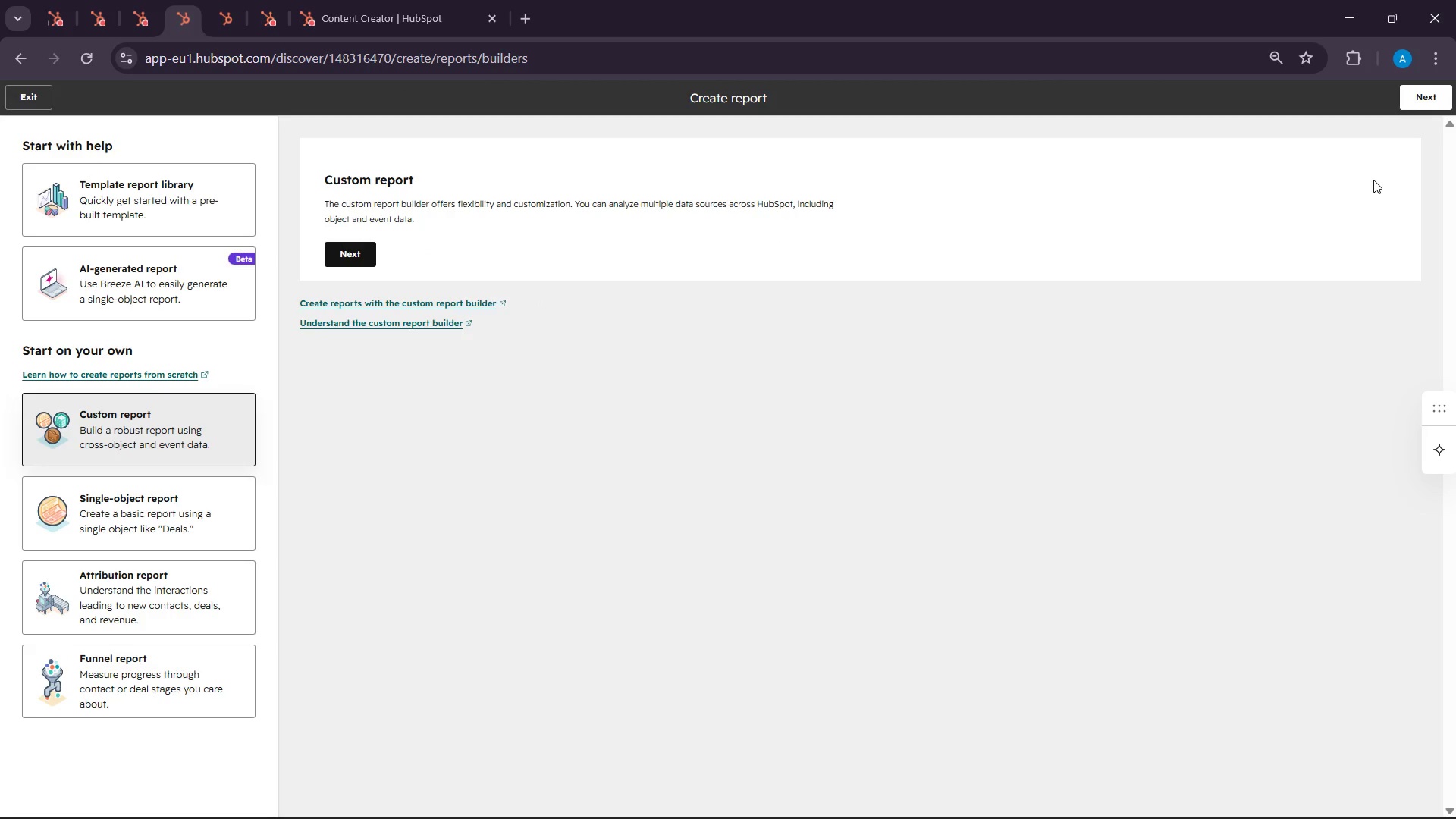 
wait(10.89)
 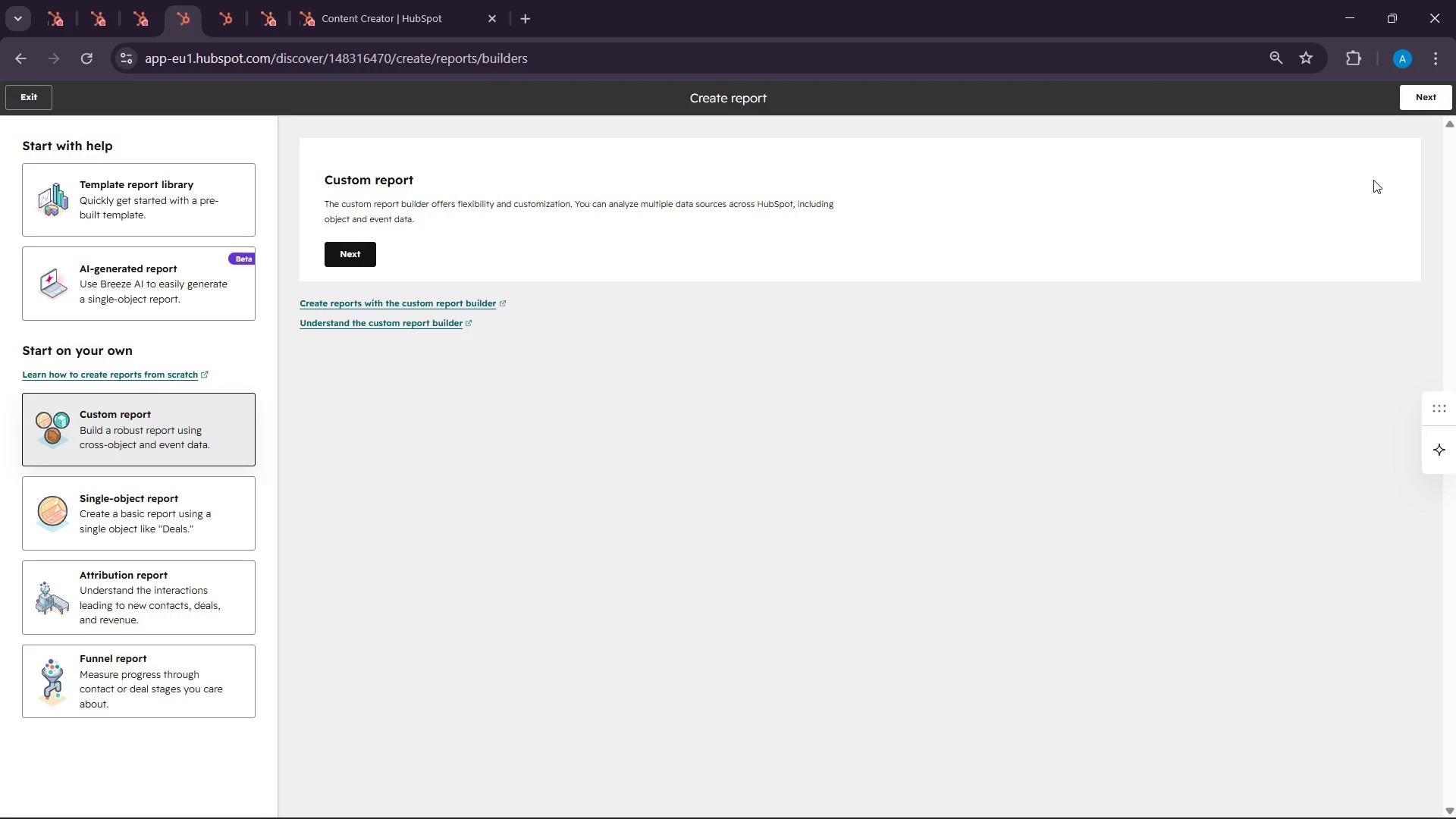 
left_click([114, 485])
 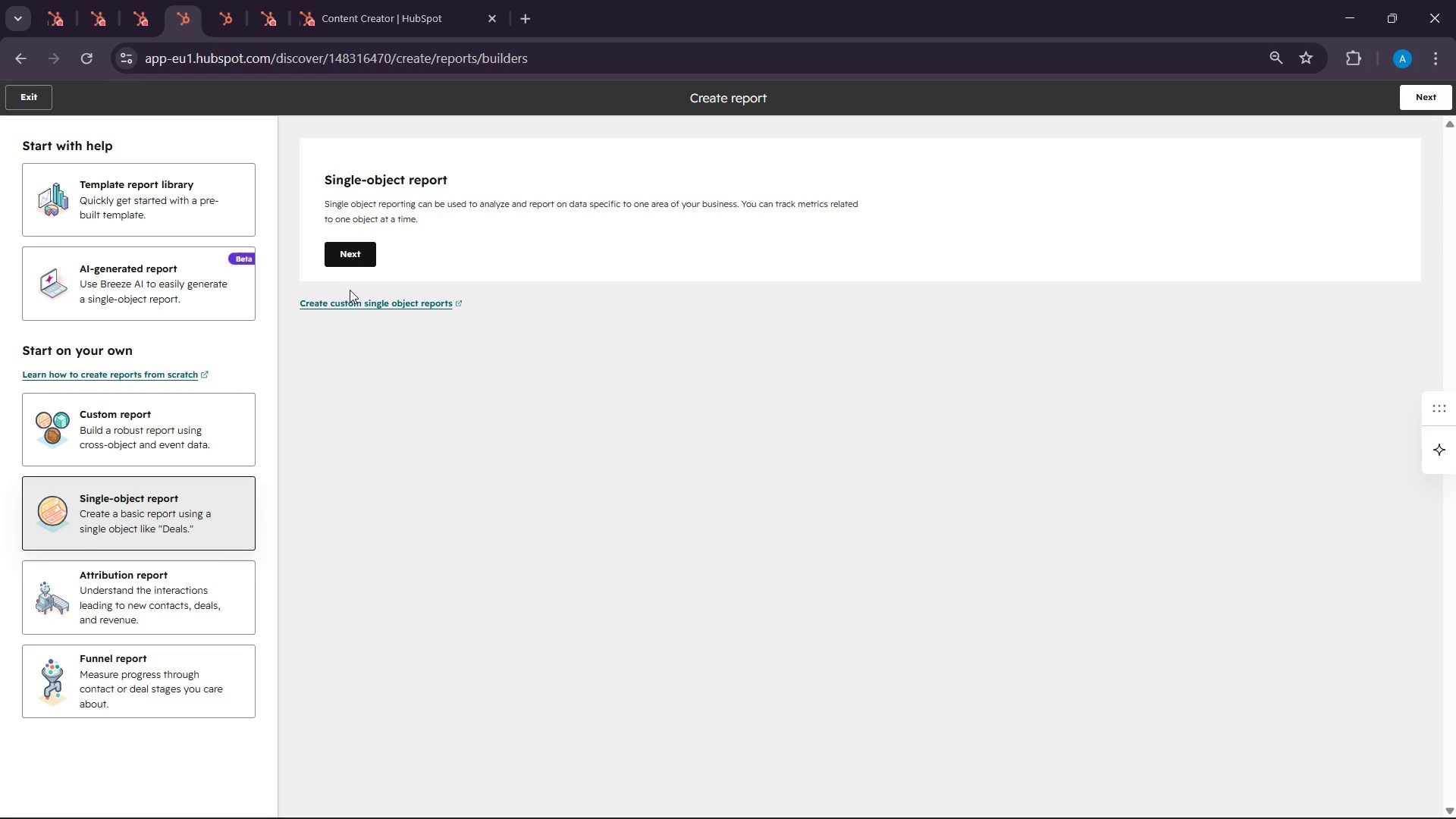 
left_click([365, 257])
 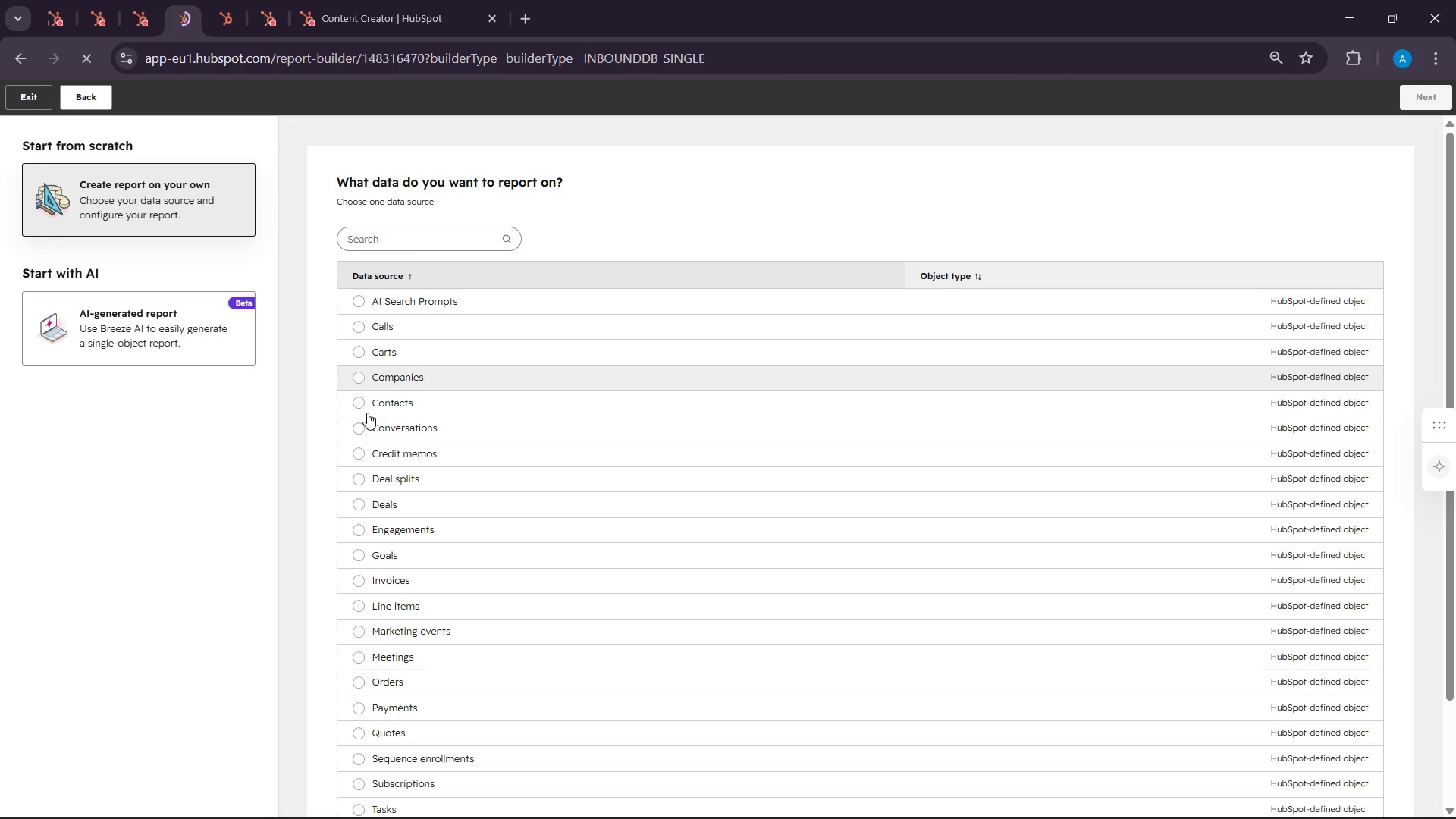 
left_click([356, 504])
 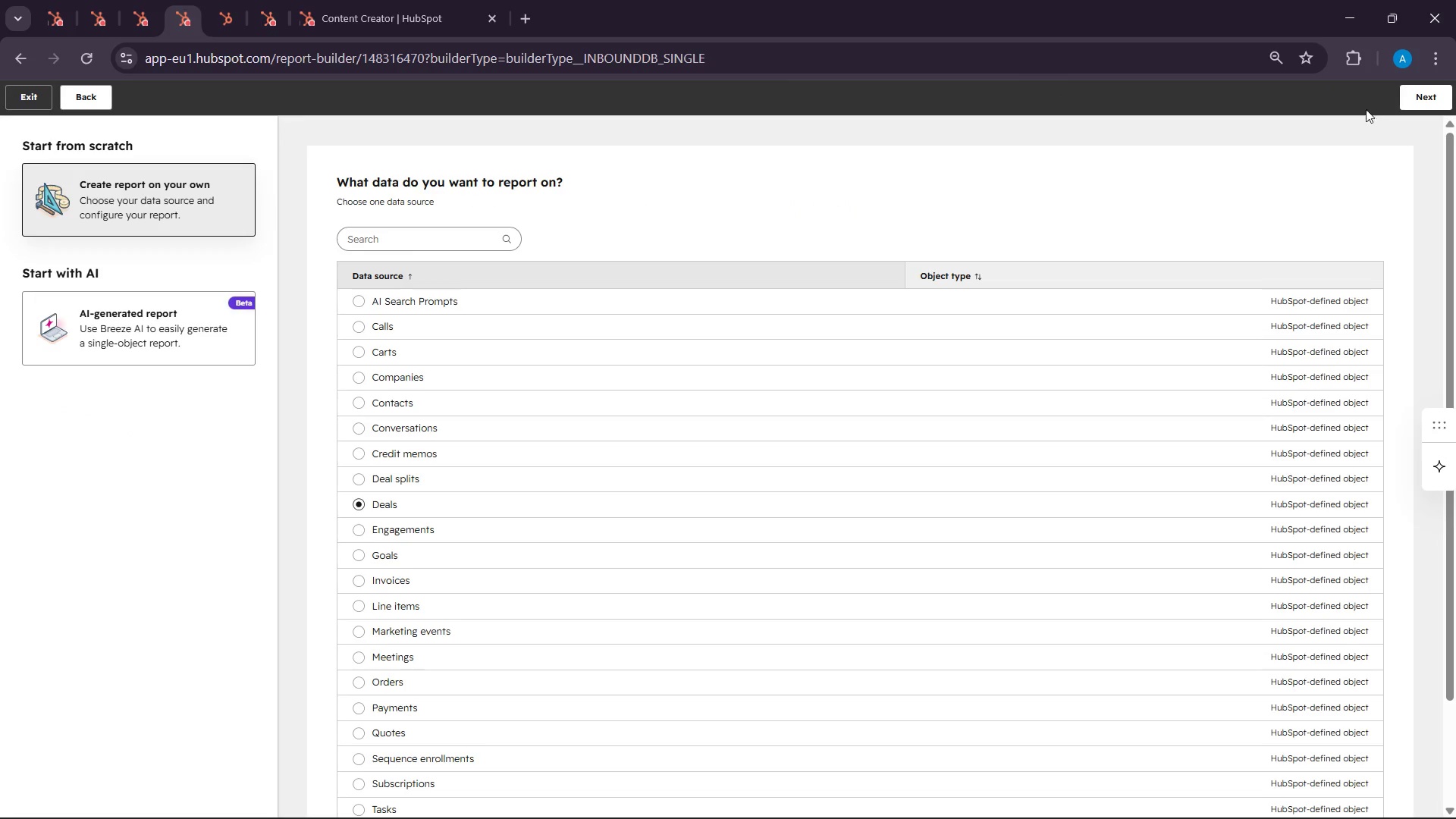 
left_click([1437, 91])
 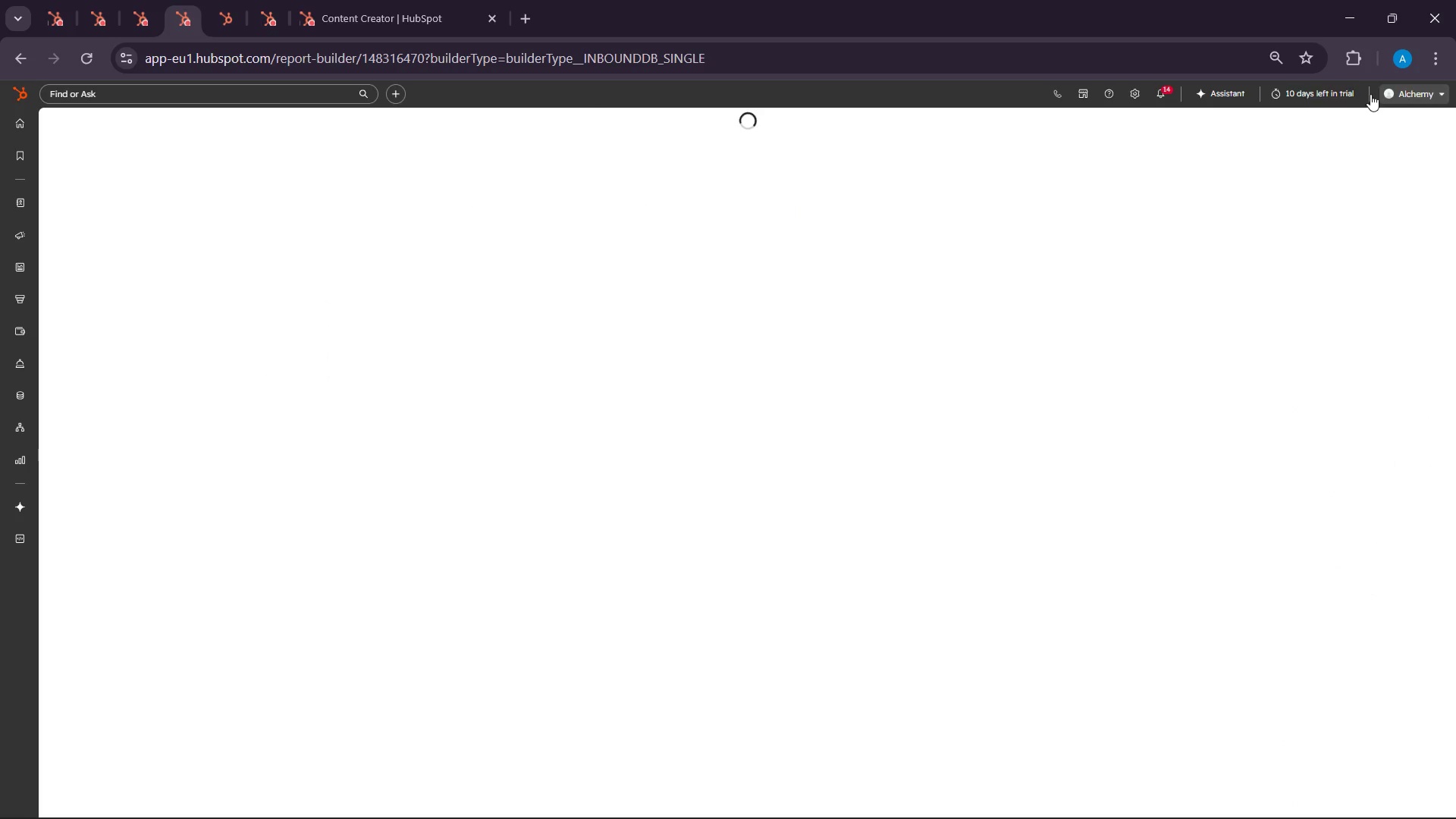 
mouse_move([616, 102])
 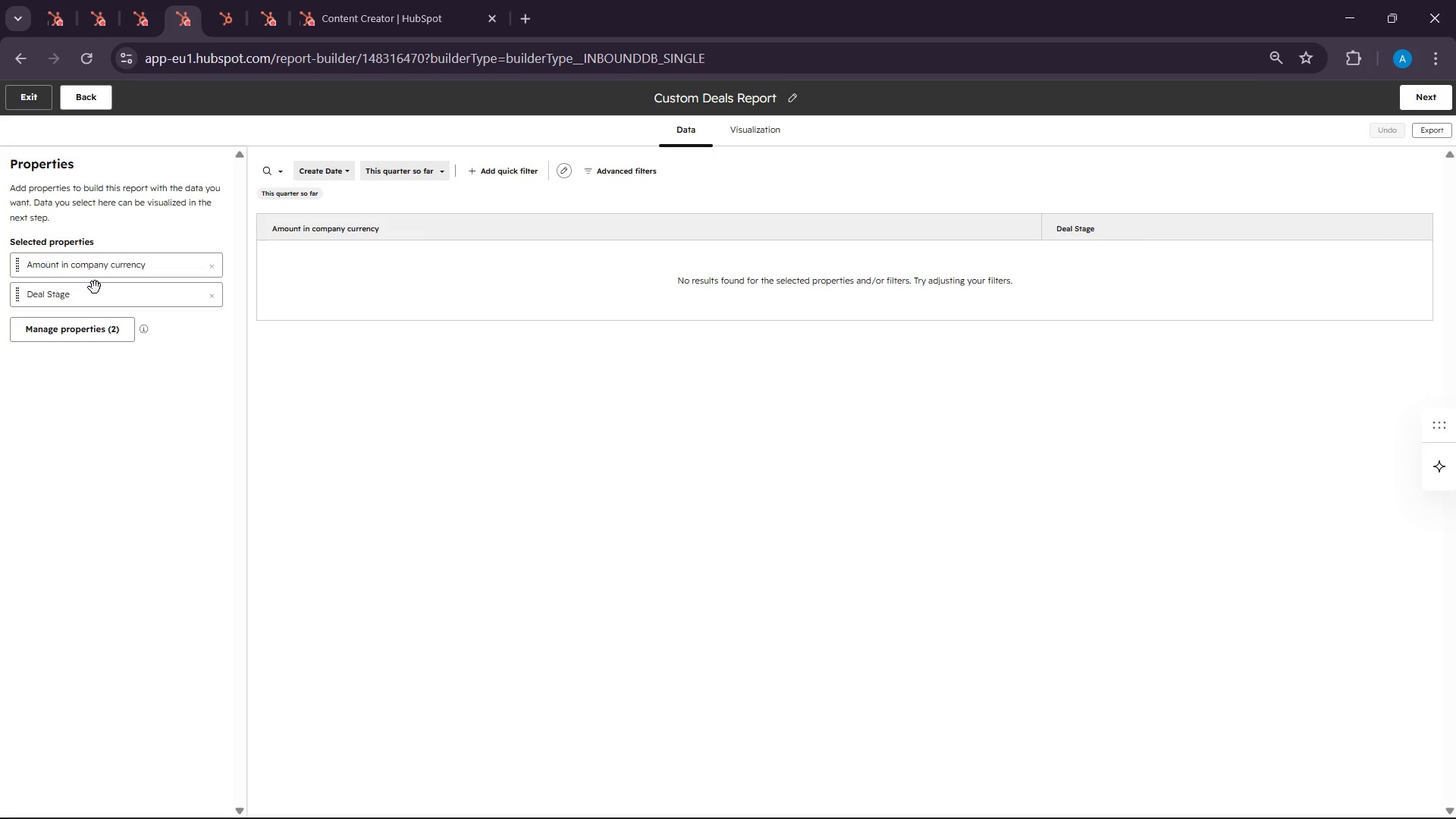 
wait(6.52)
 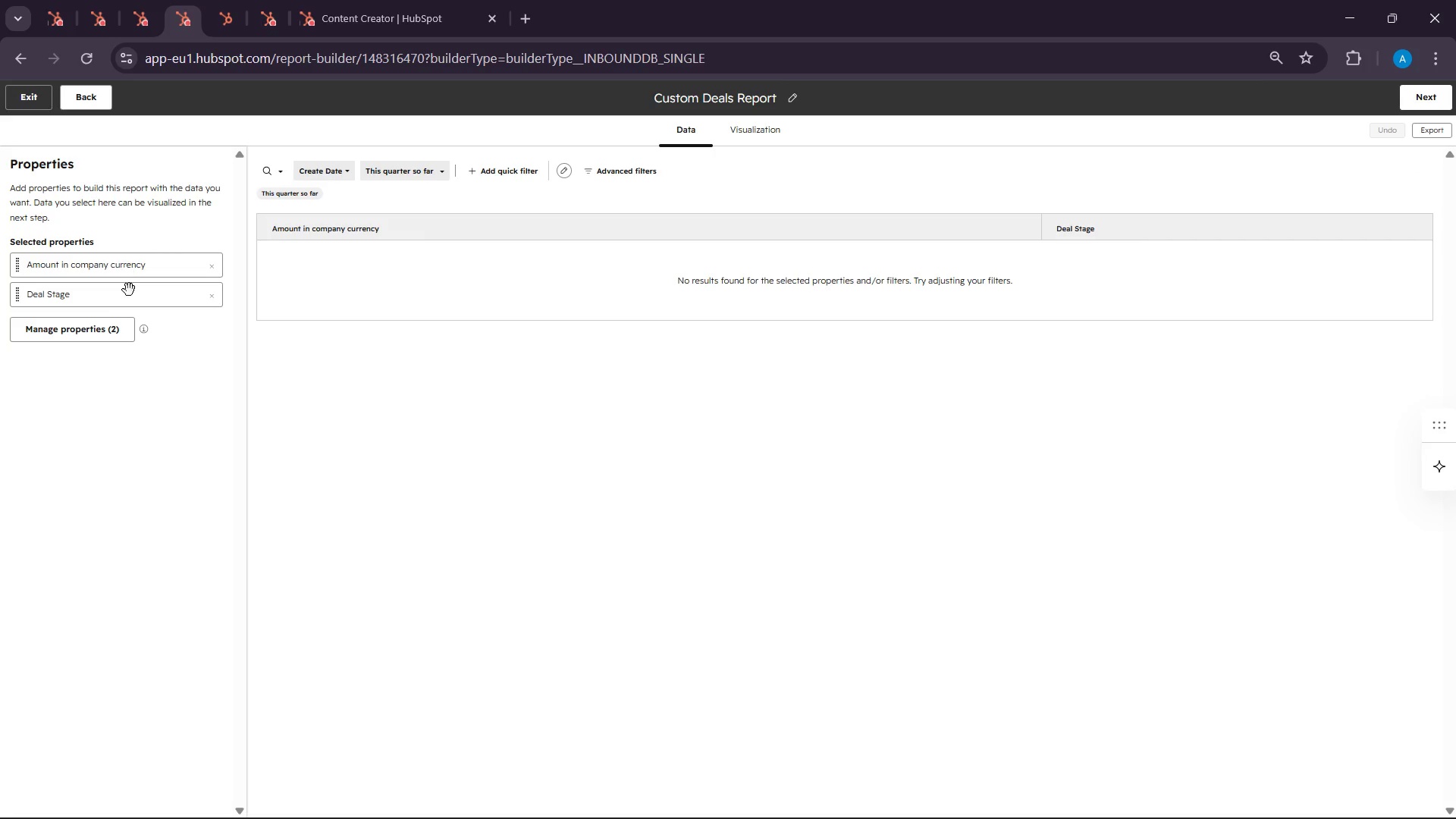 
left_click([753, 135])
 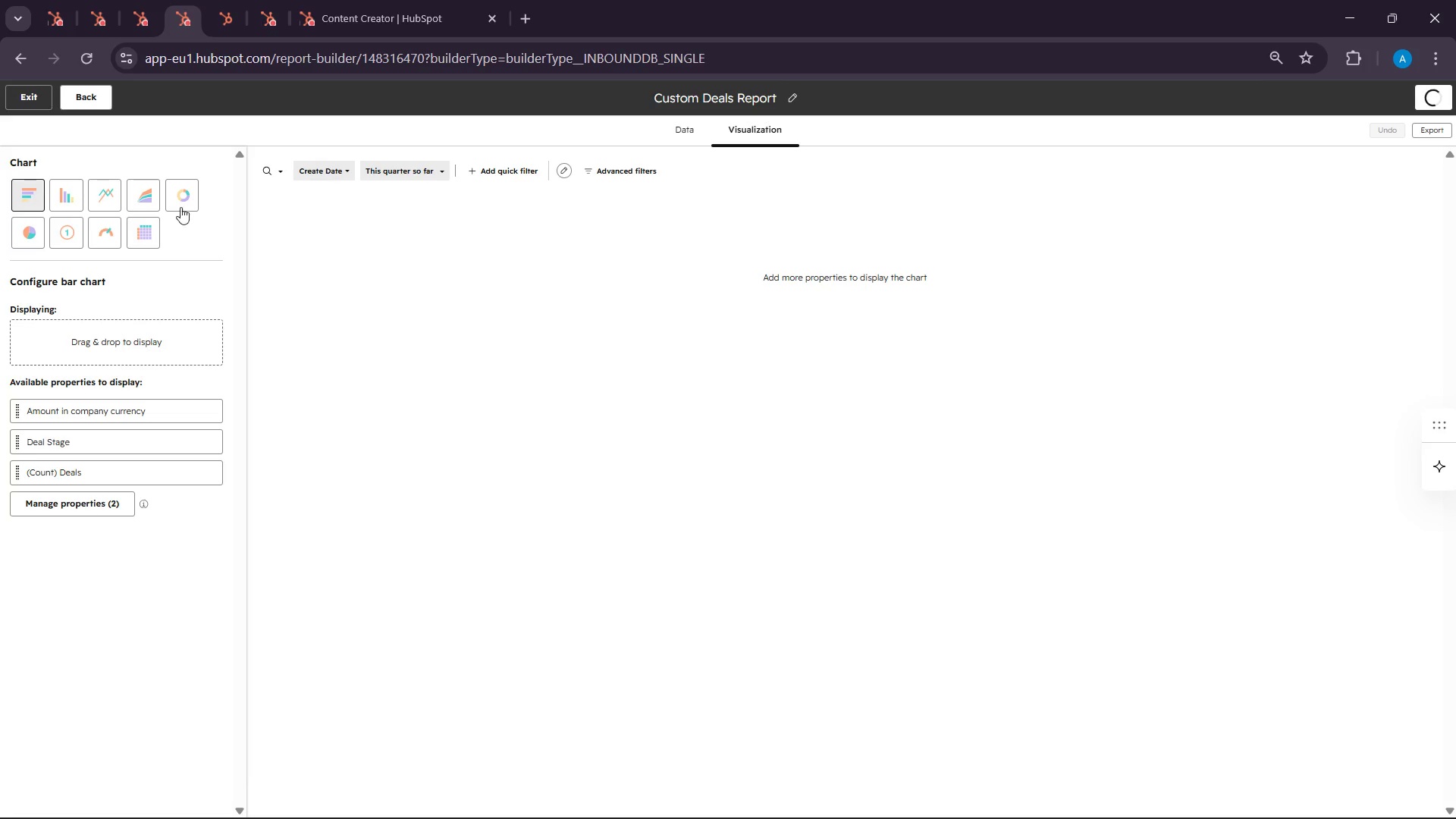 
left_click([58, 195])
 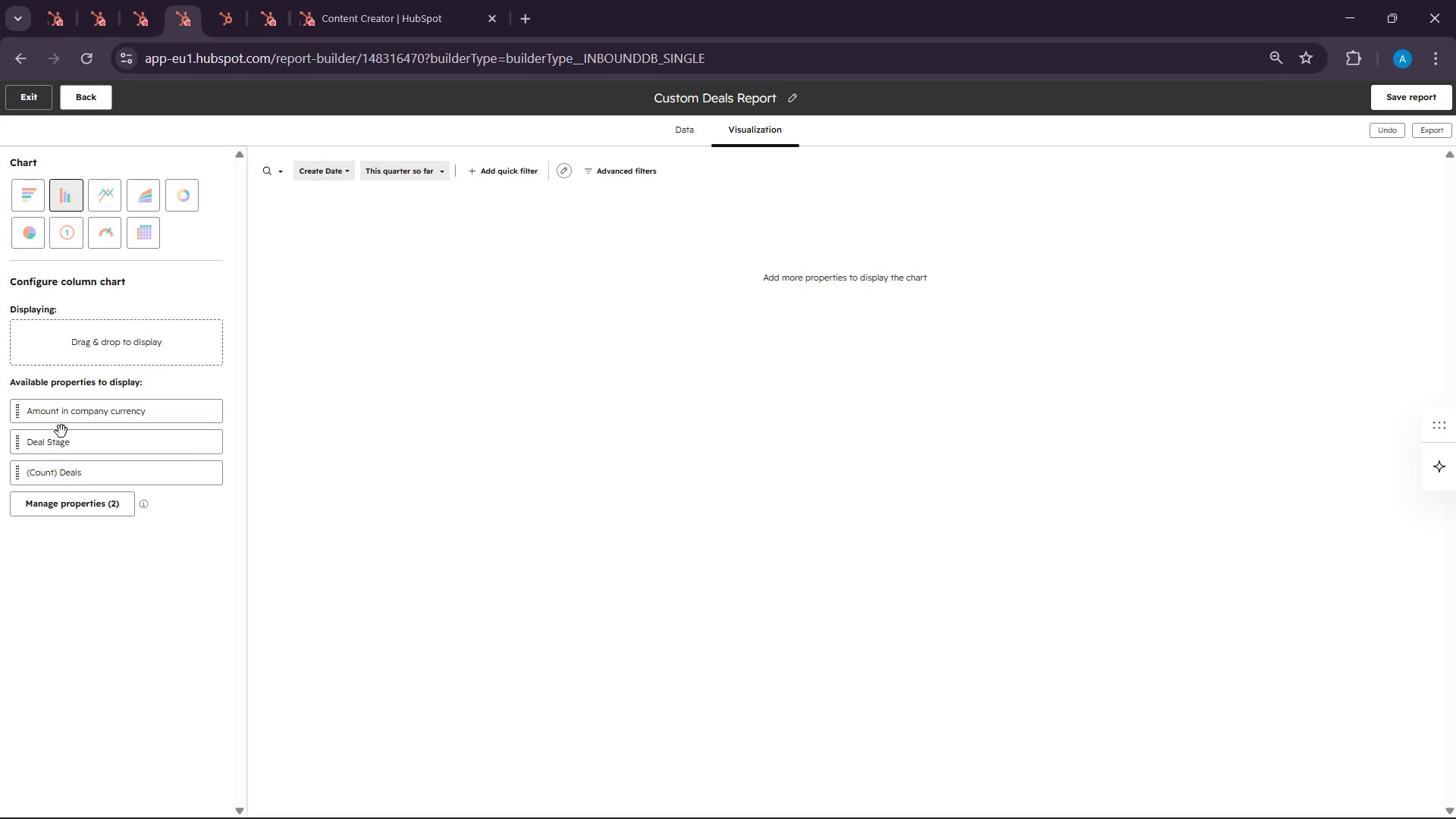 
left_click_drag(start_coordinate=[62, 440], to_coordinate=[86, 356])
 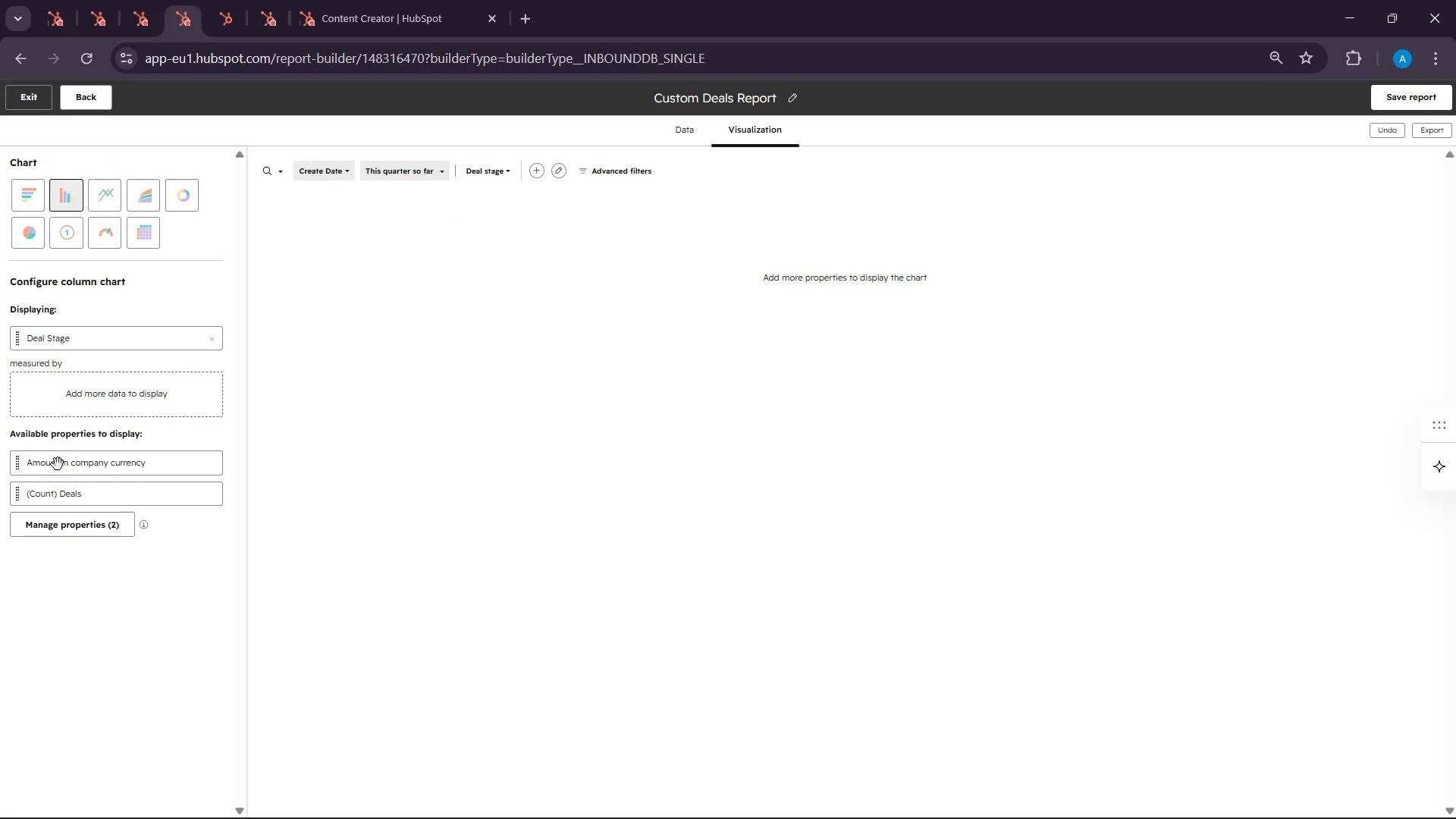 
left_click_drag(start_coordinate=[58, 466], to_coordinate=[58, 395])
 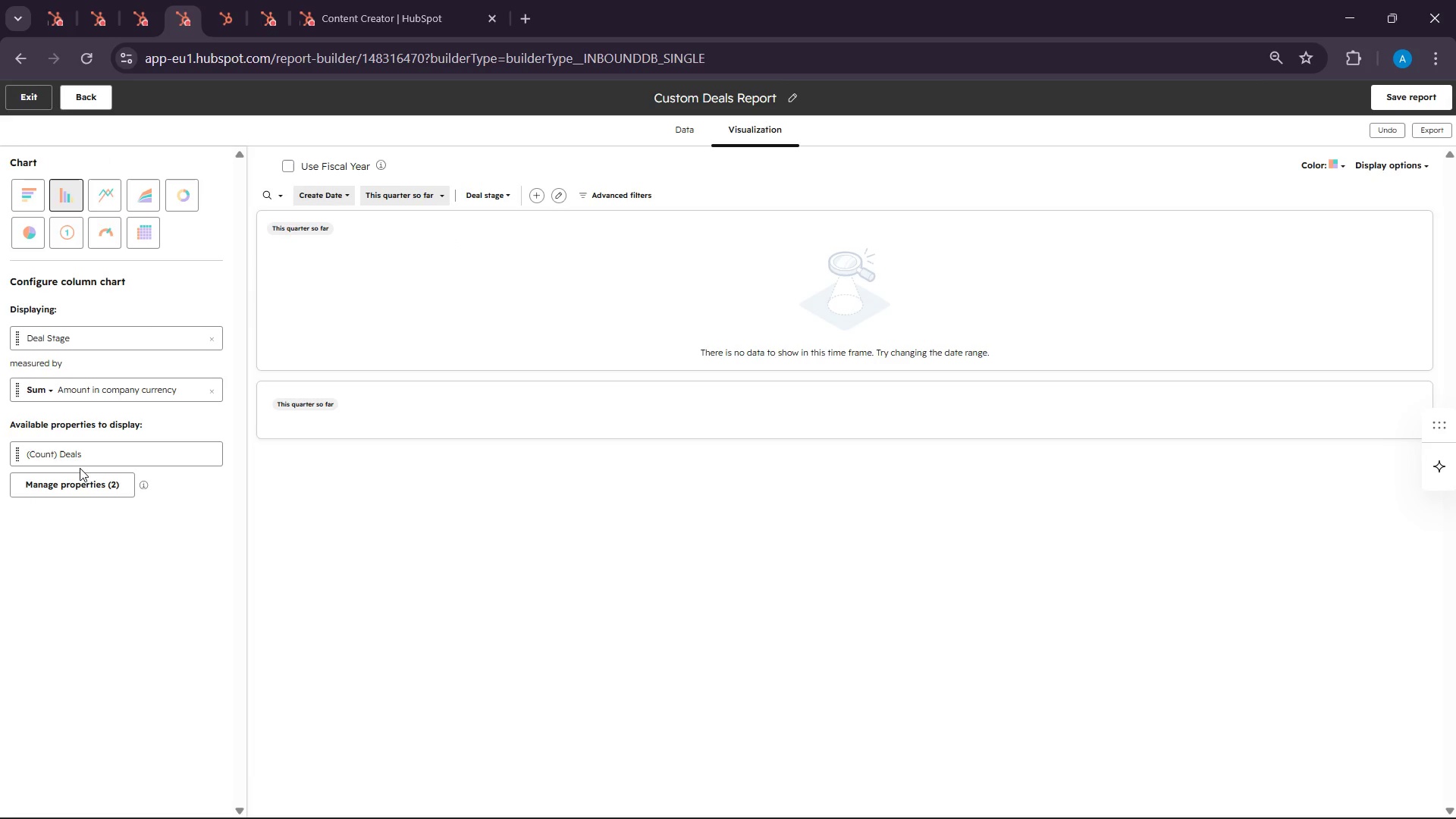 
left_click_drag(start_coordinate=[78, 463], to_coordinate=[86, 396])
 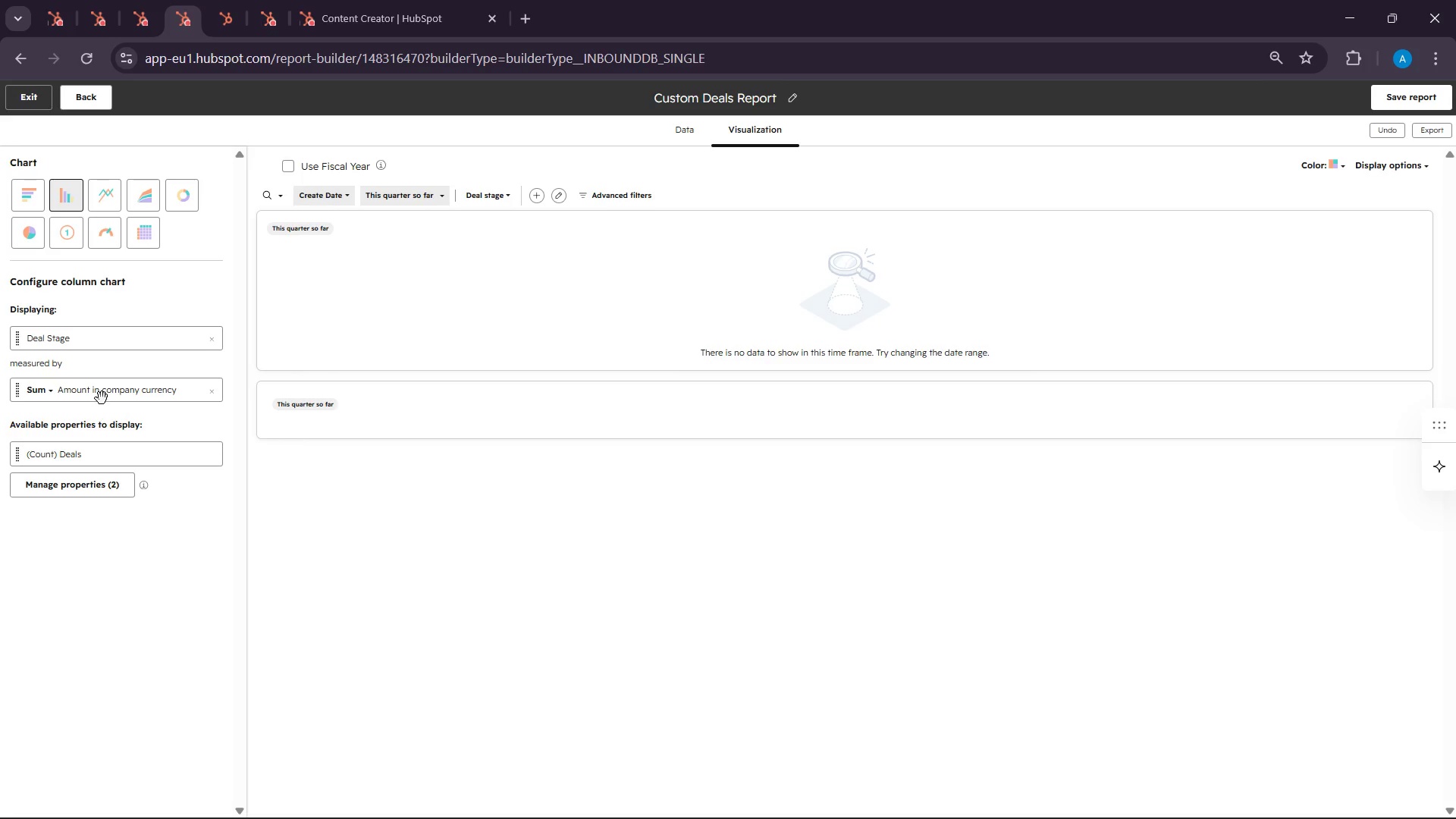 
left_click_drag(start_coordinate=[102, 396], to_coordinate=[101, 452])
 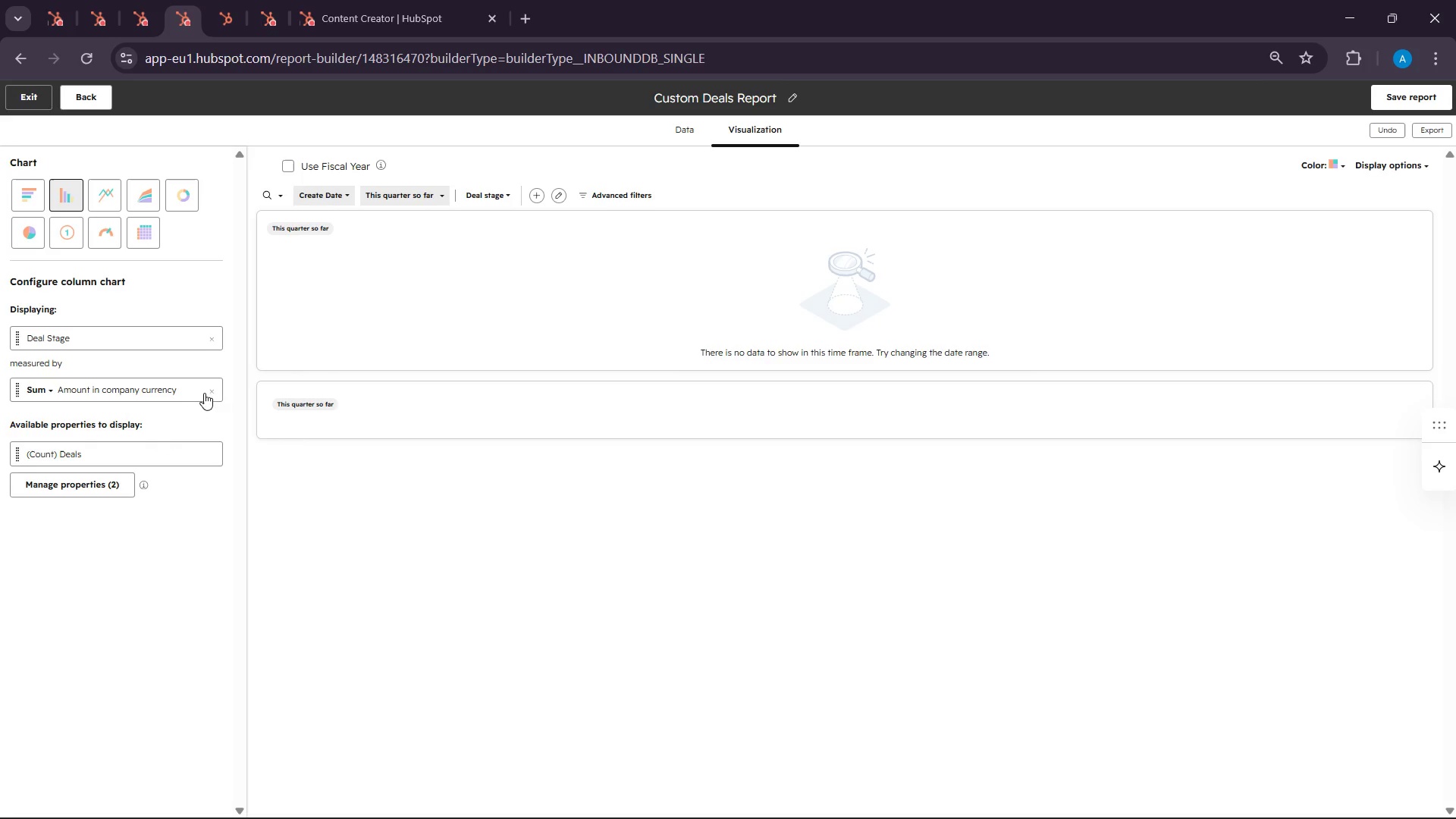 
left_click([210, 395])
 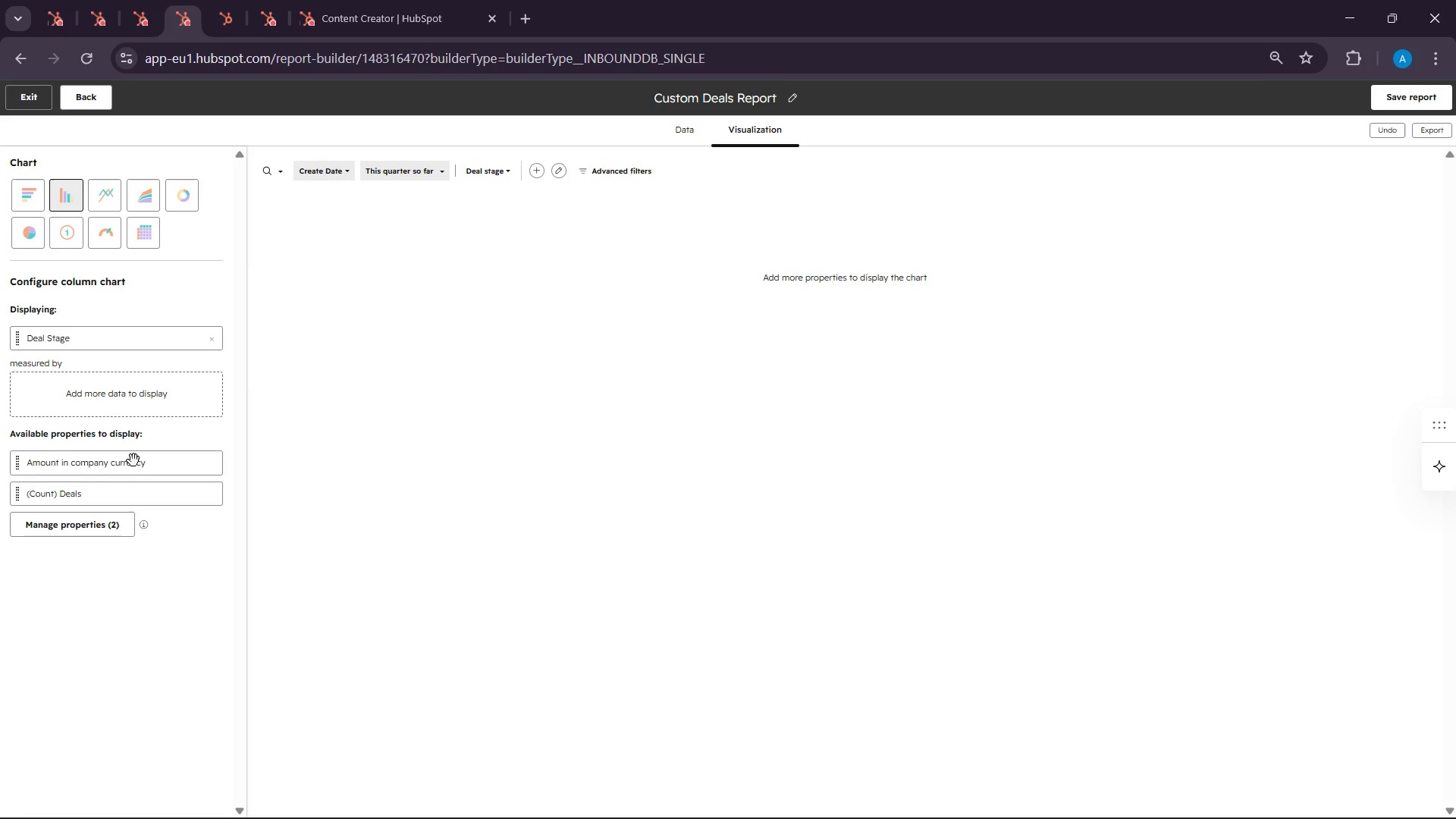 
wait(6.61)
 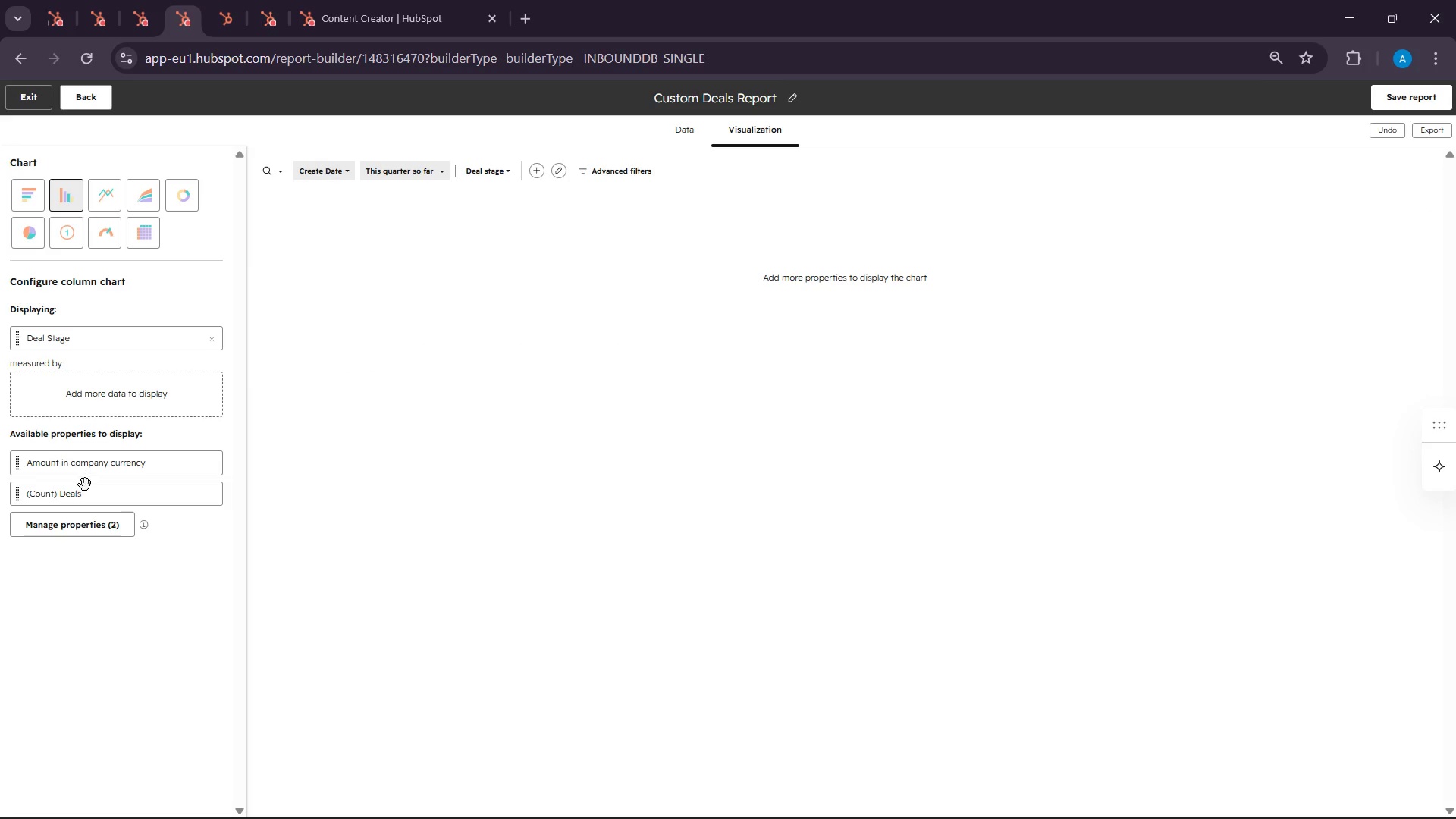 
left_click_drag(start_coordinate=[110, 473], to_coordinate=[102, 391])
 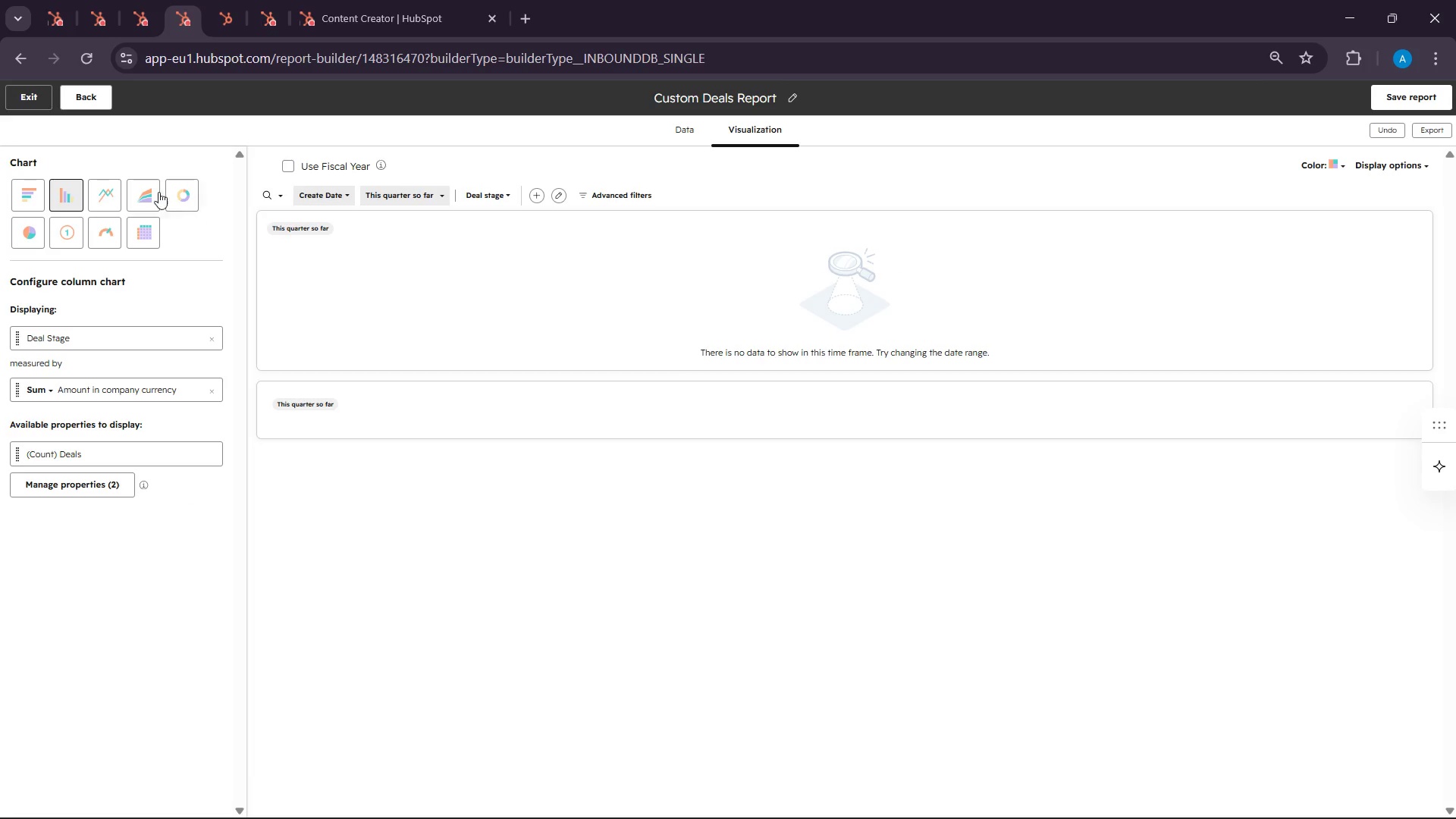 
left_click([74, 192])
 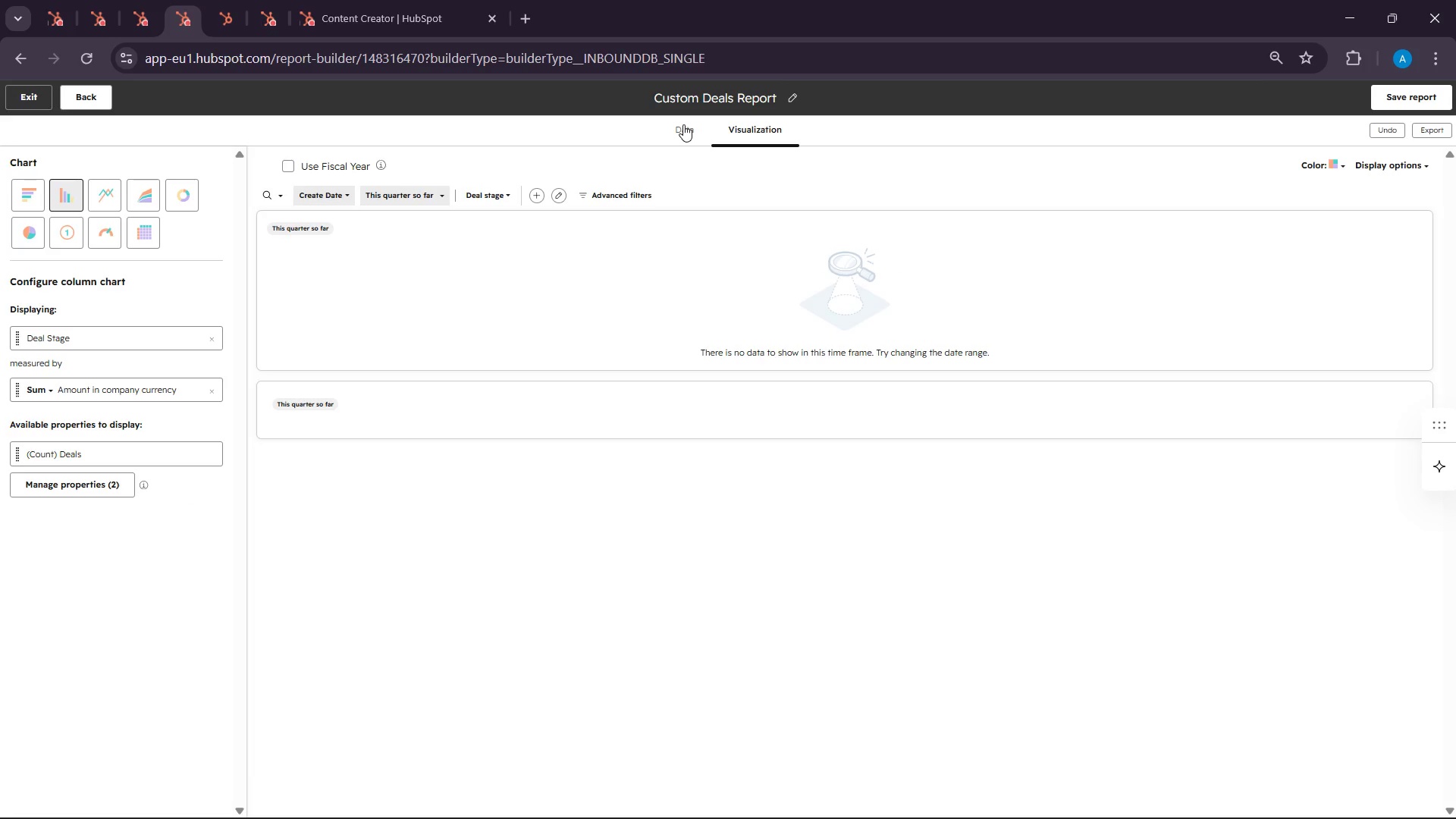 
left_click([114, 231])
 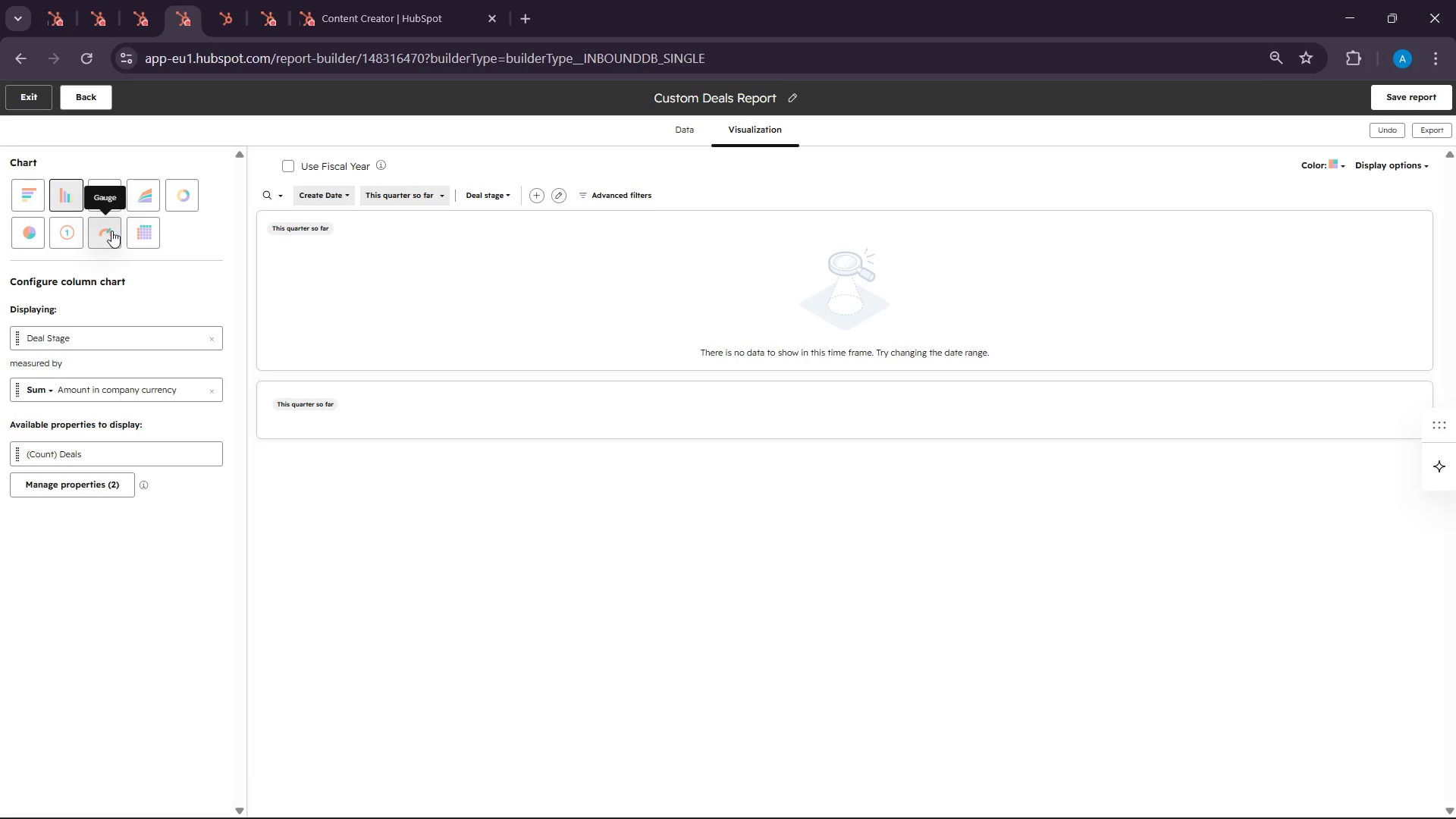 
mouse_move([46, 242])
 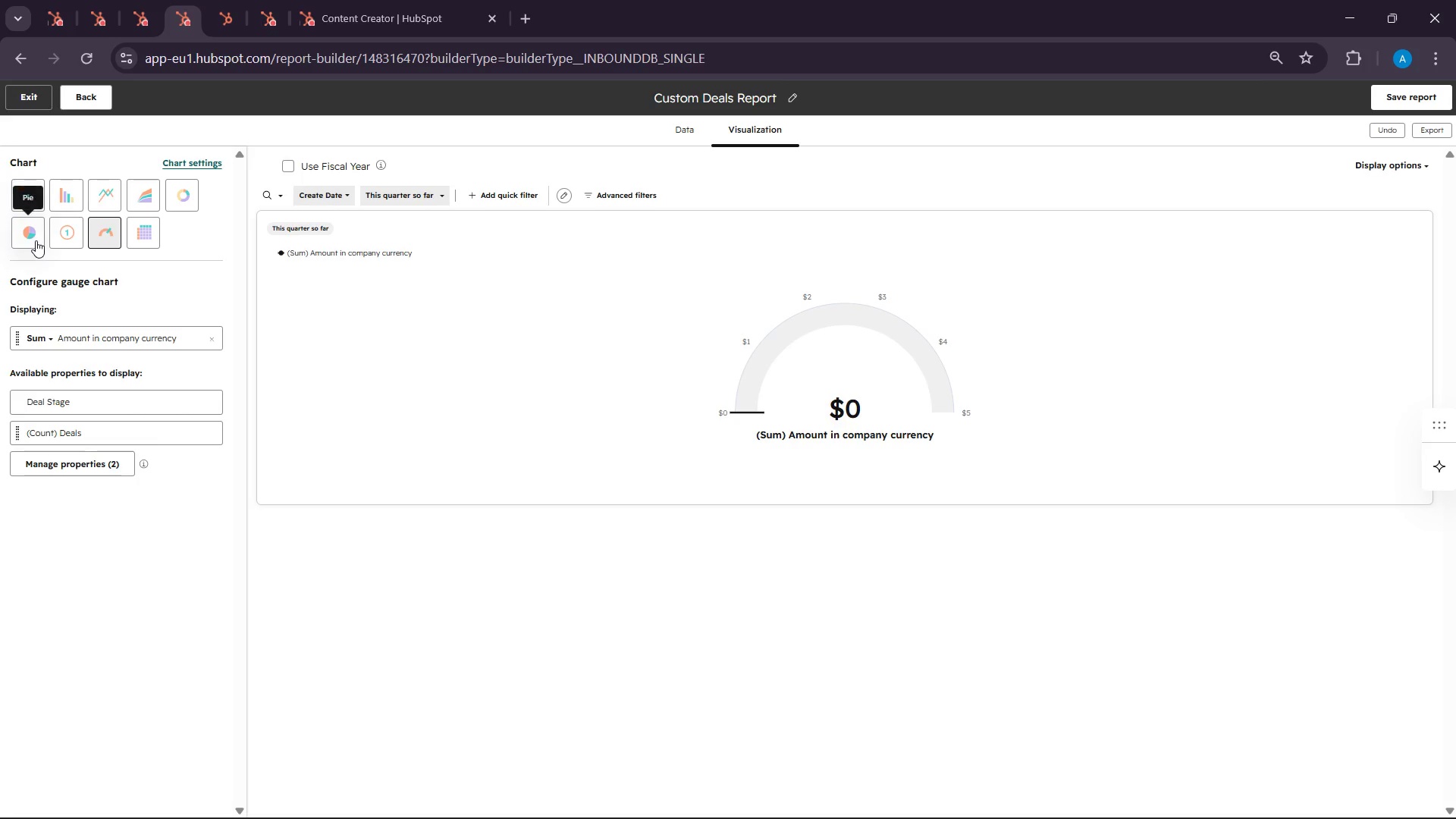 
left_click([36, 240])
 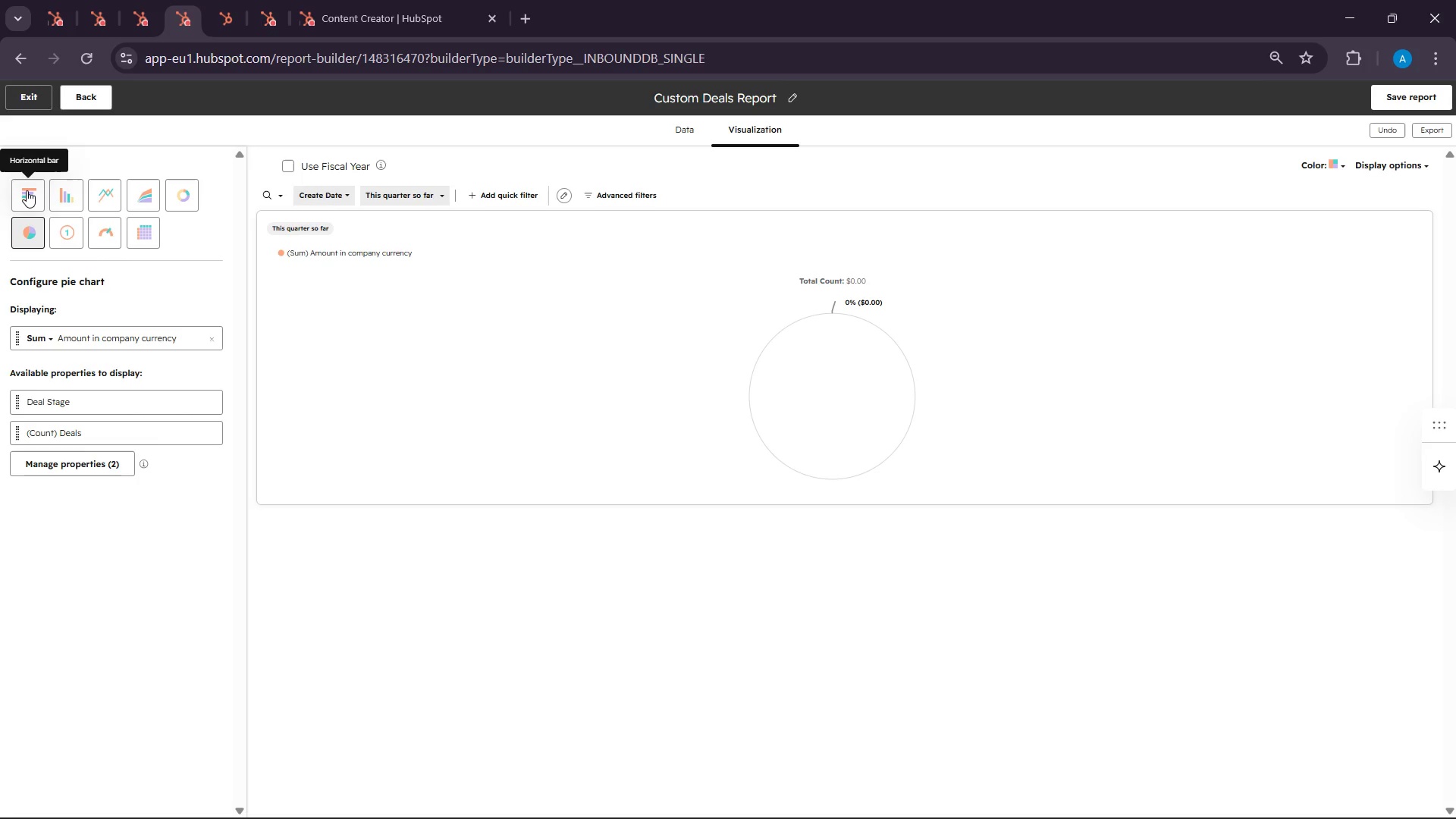 
left_click([27, 190])
 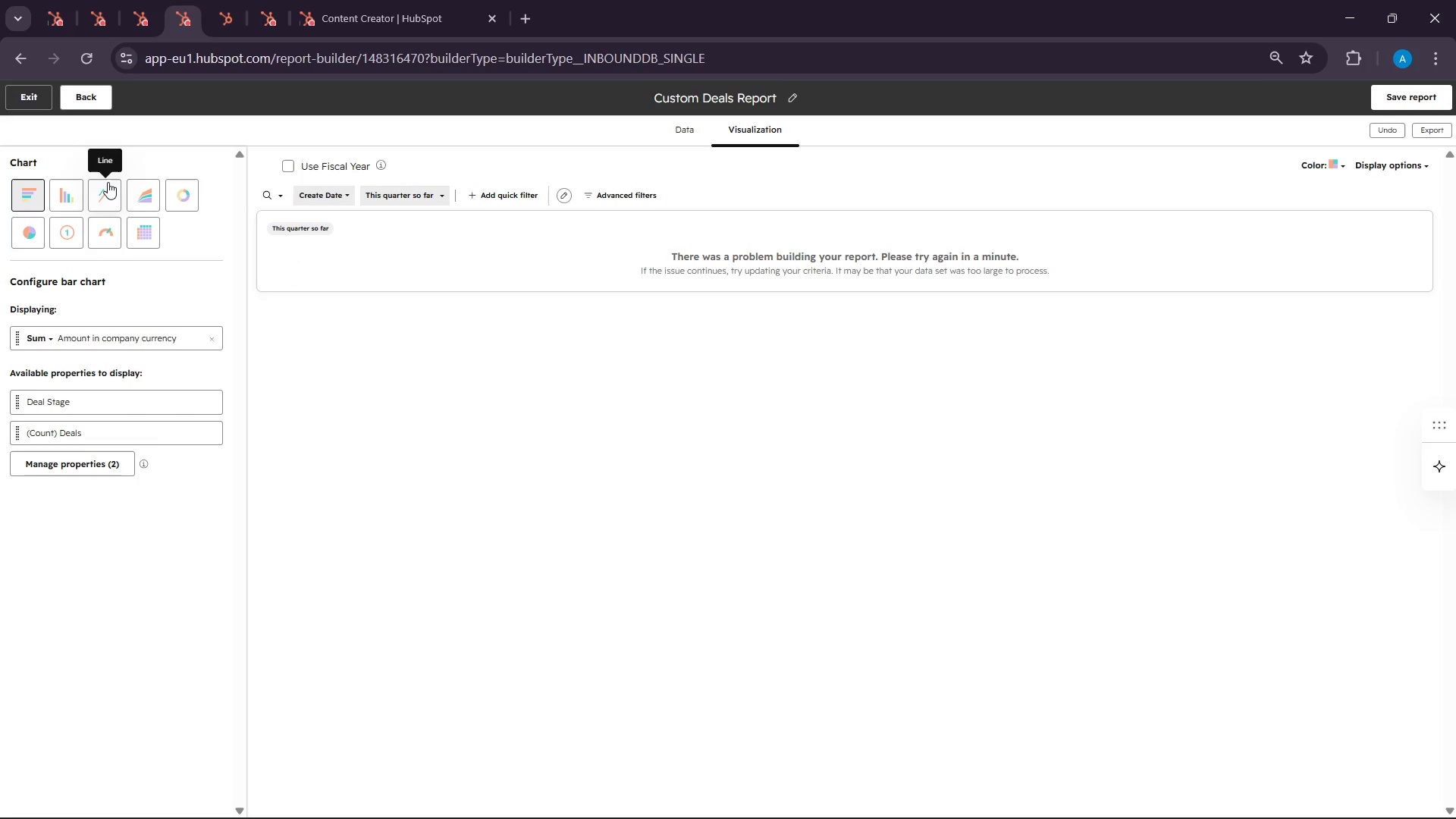 
left_click([93, 190])
 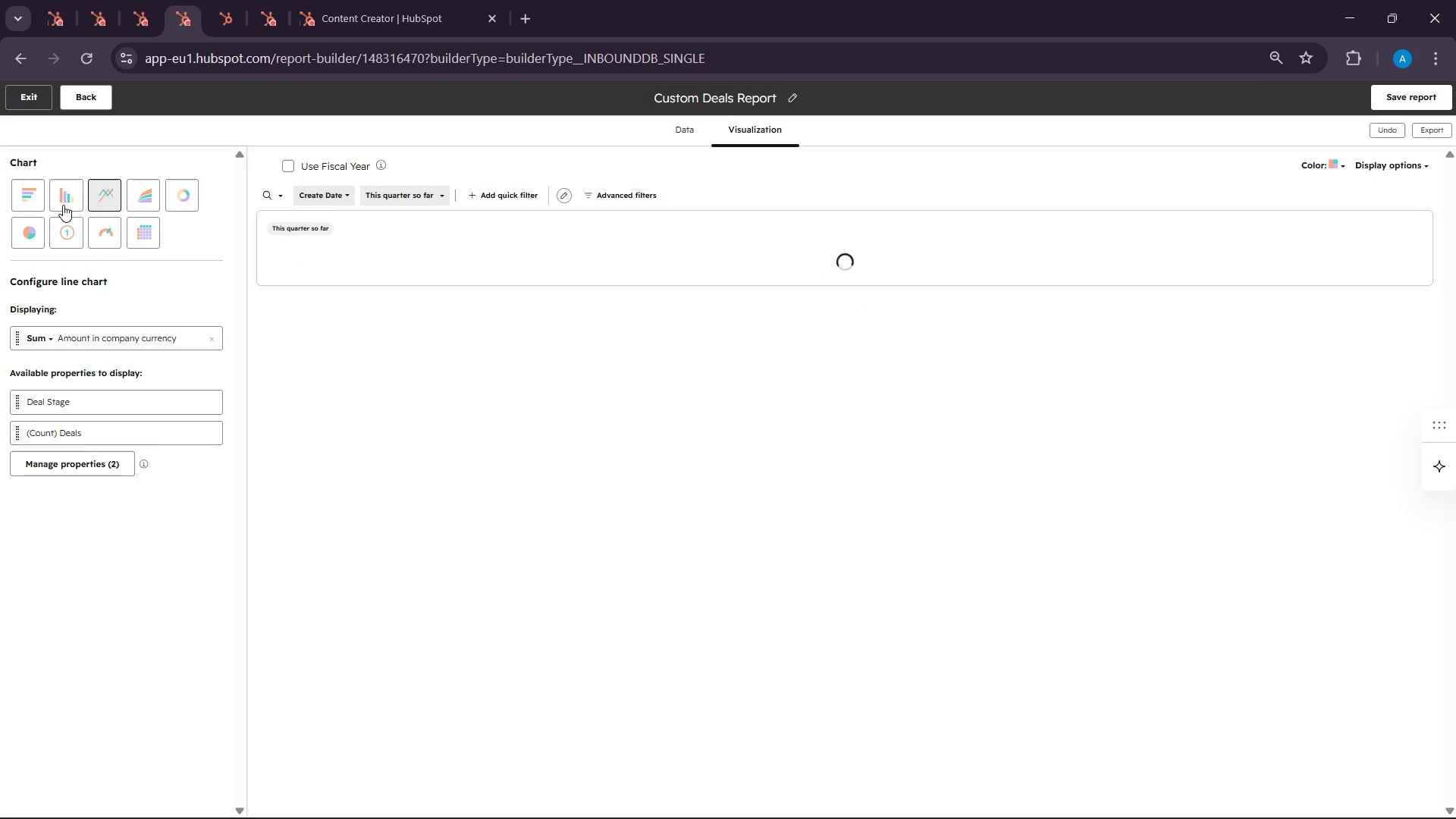 
left_click([63, 205])
 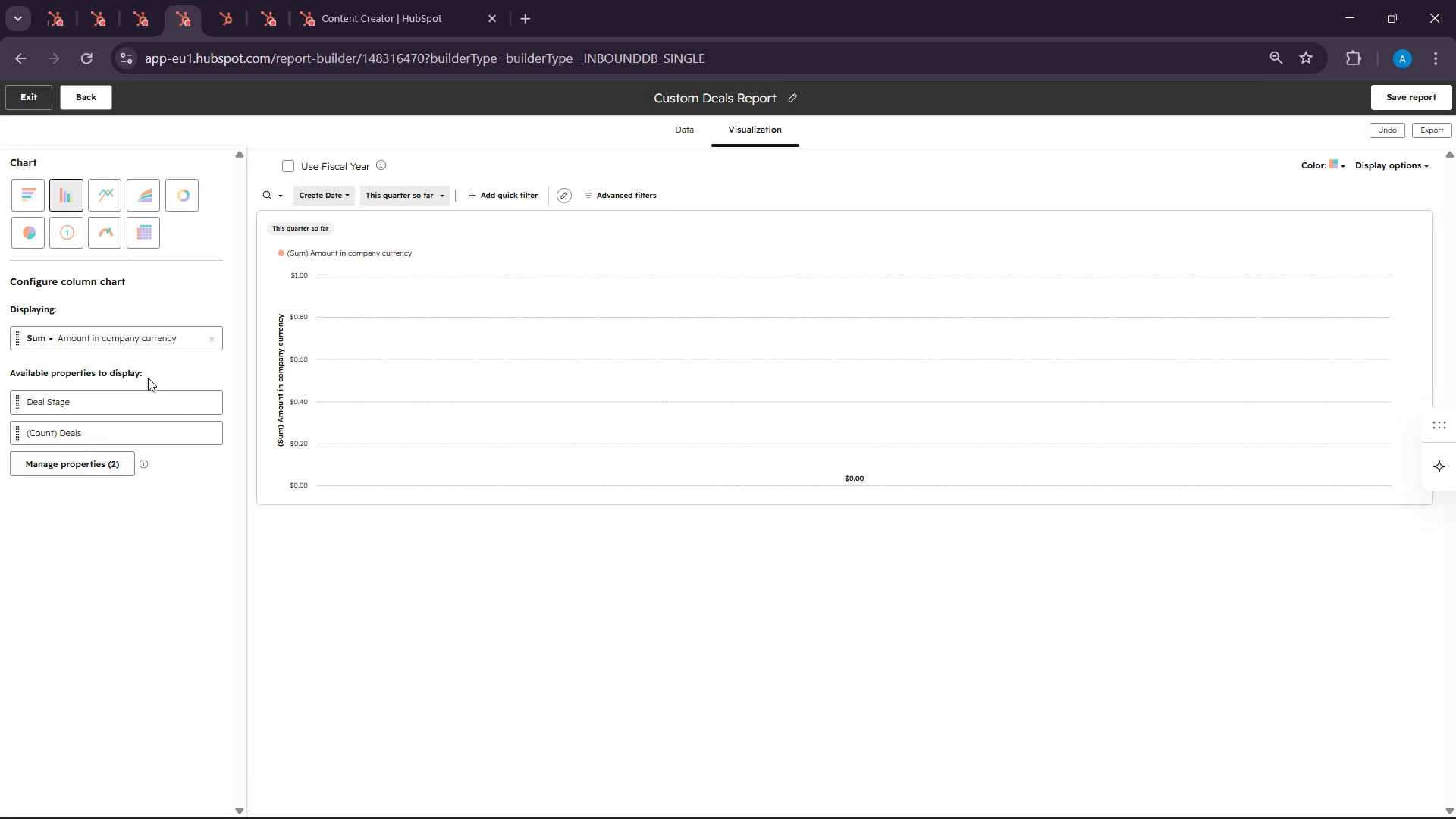 
left_click([804, 88])
 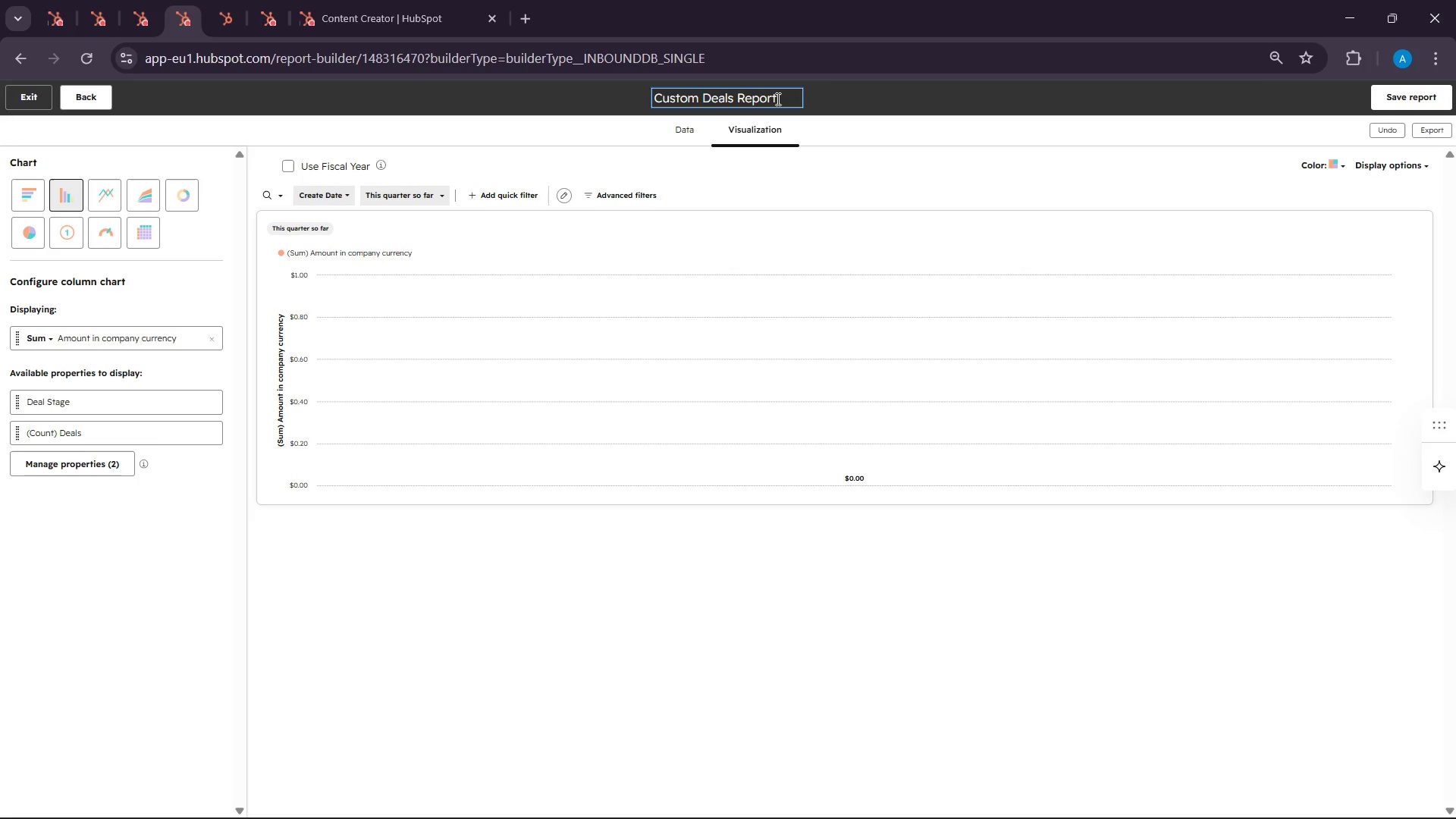 
wait(8.16)
 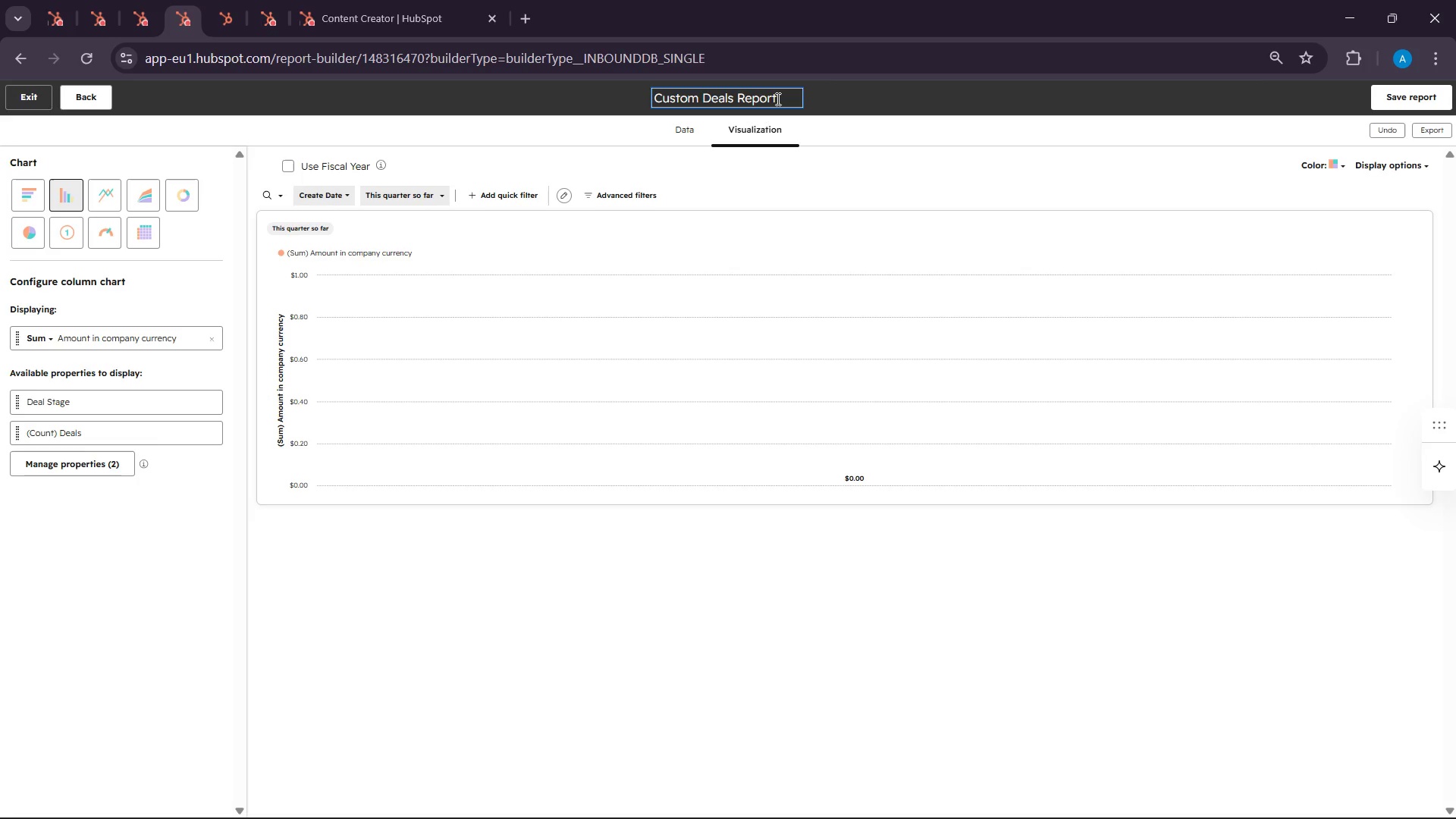 
left_click([519, 196])
 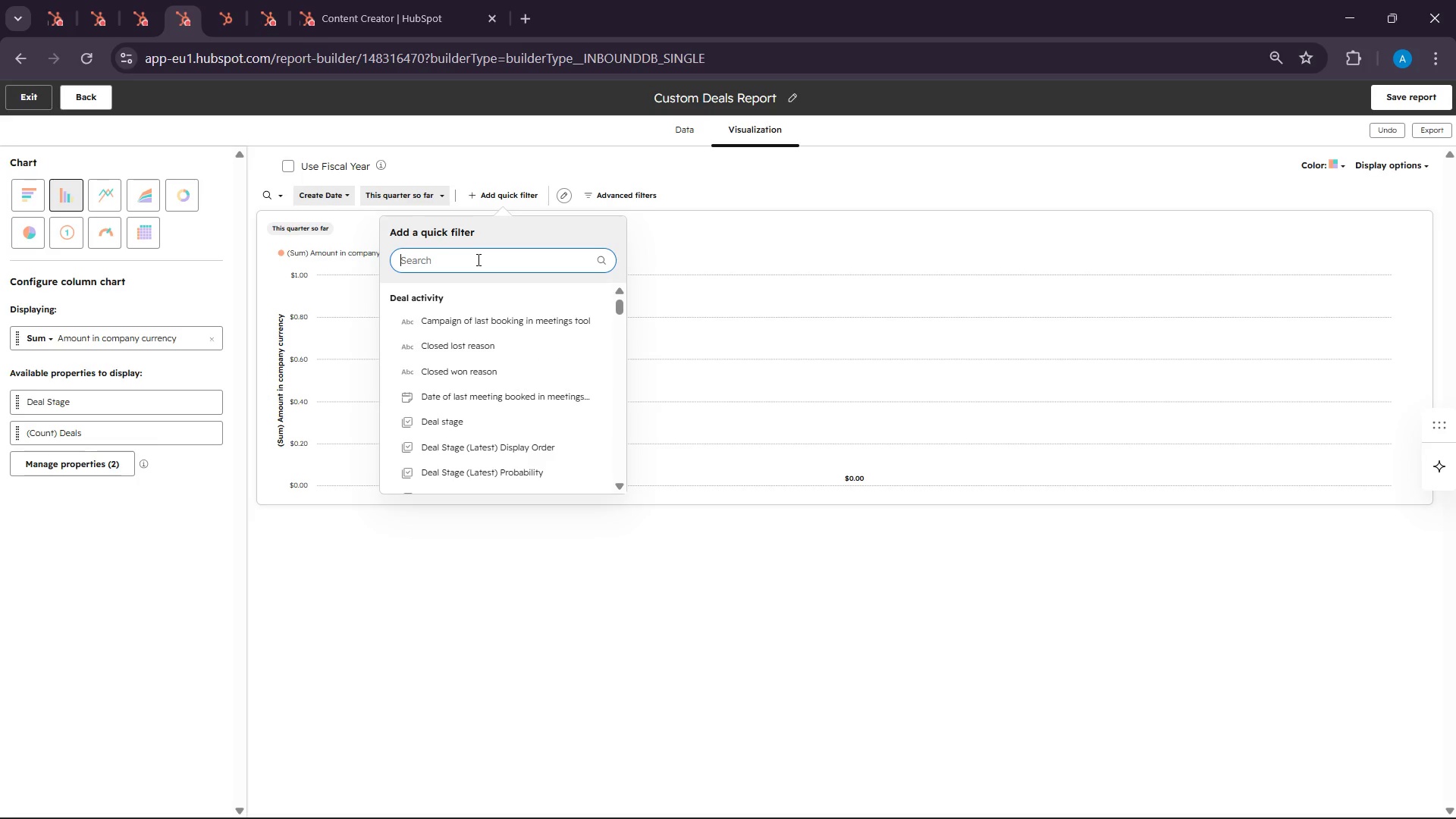 
type(pip)
 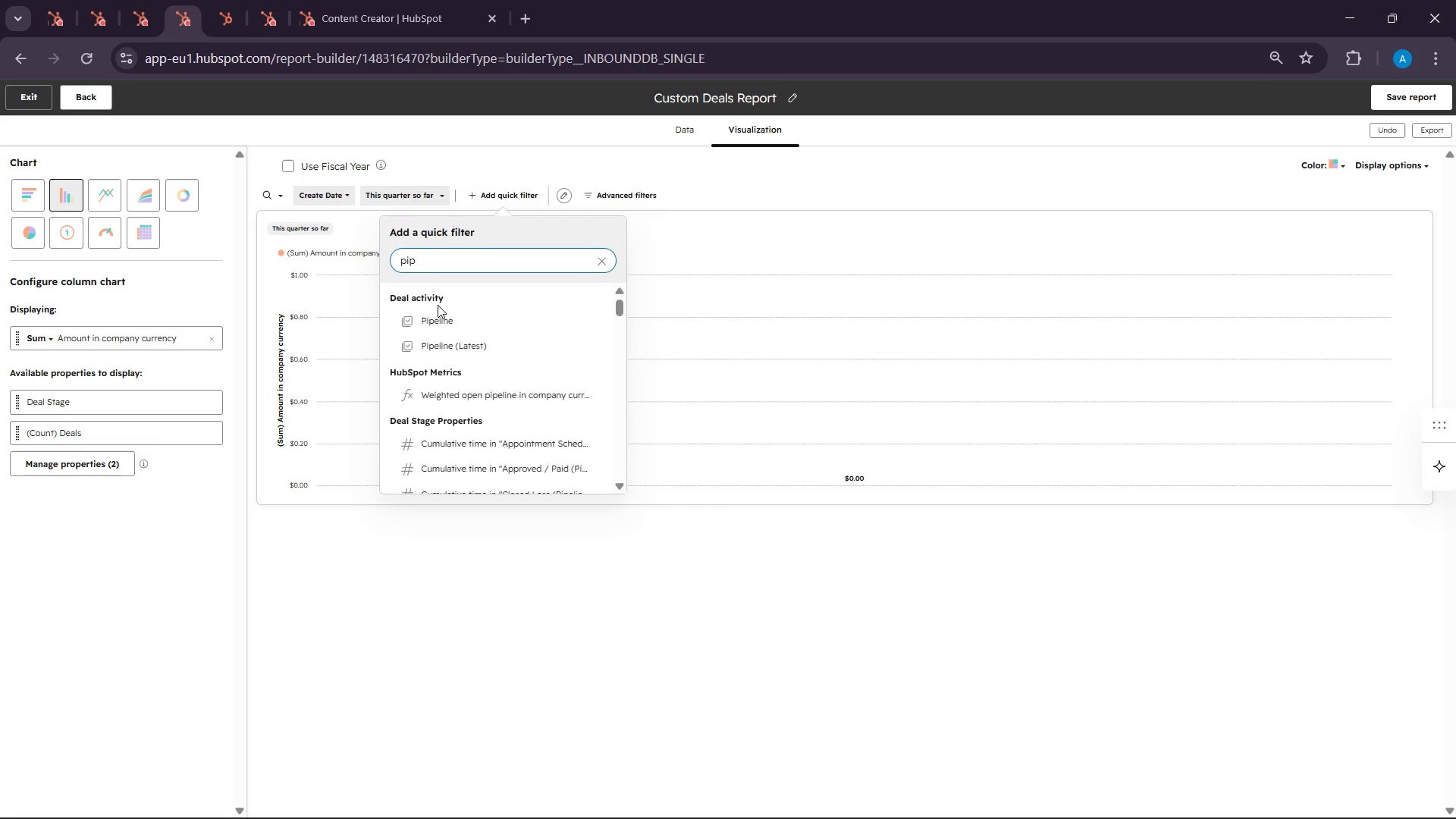 
left_click([430, 328])
 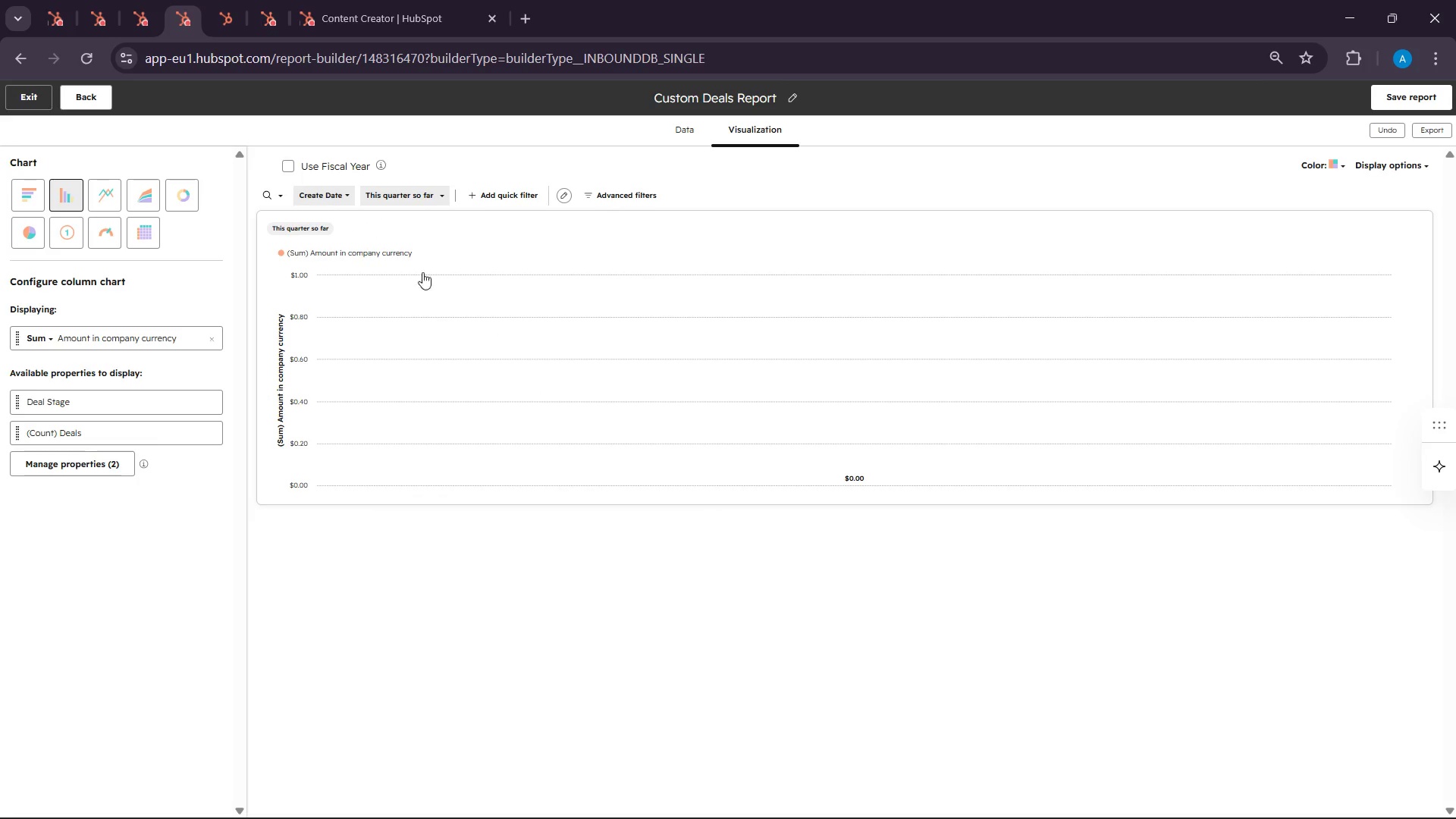 
mouse_move([504, 233])
 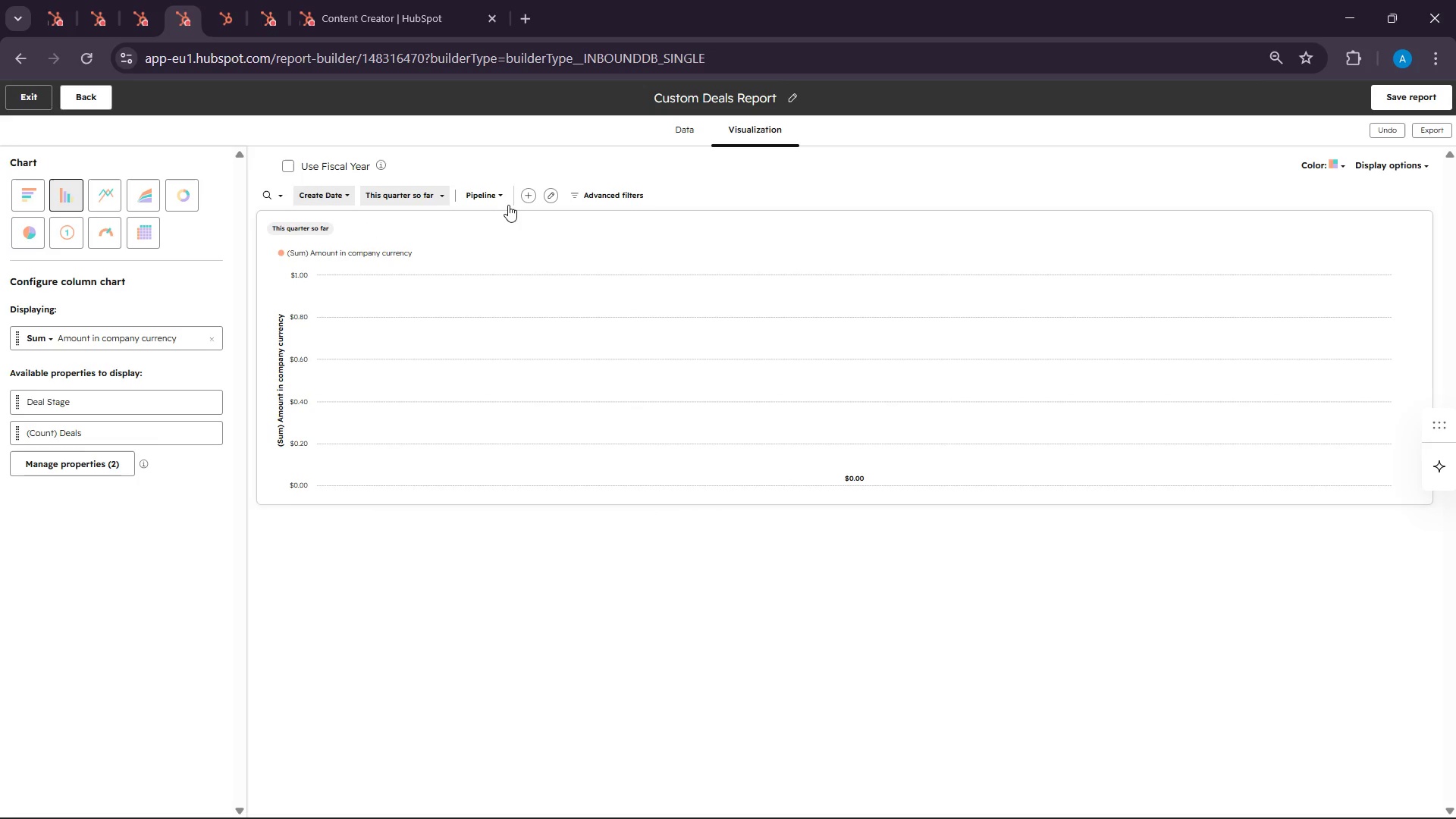 
left_click([508, 205])
 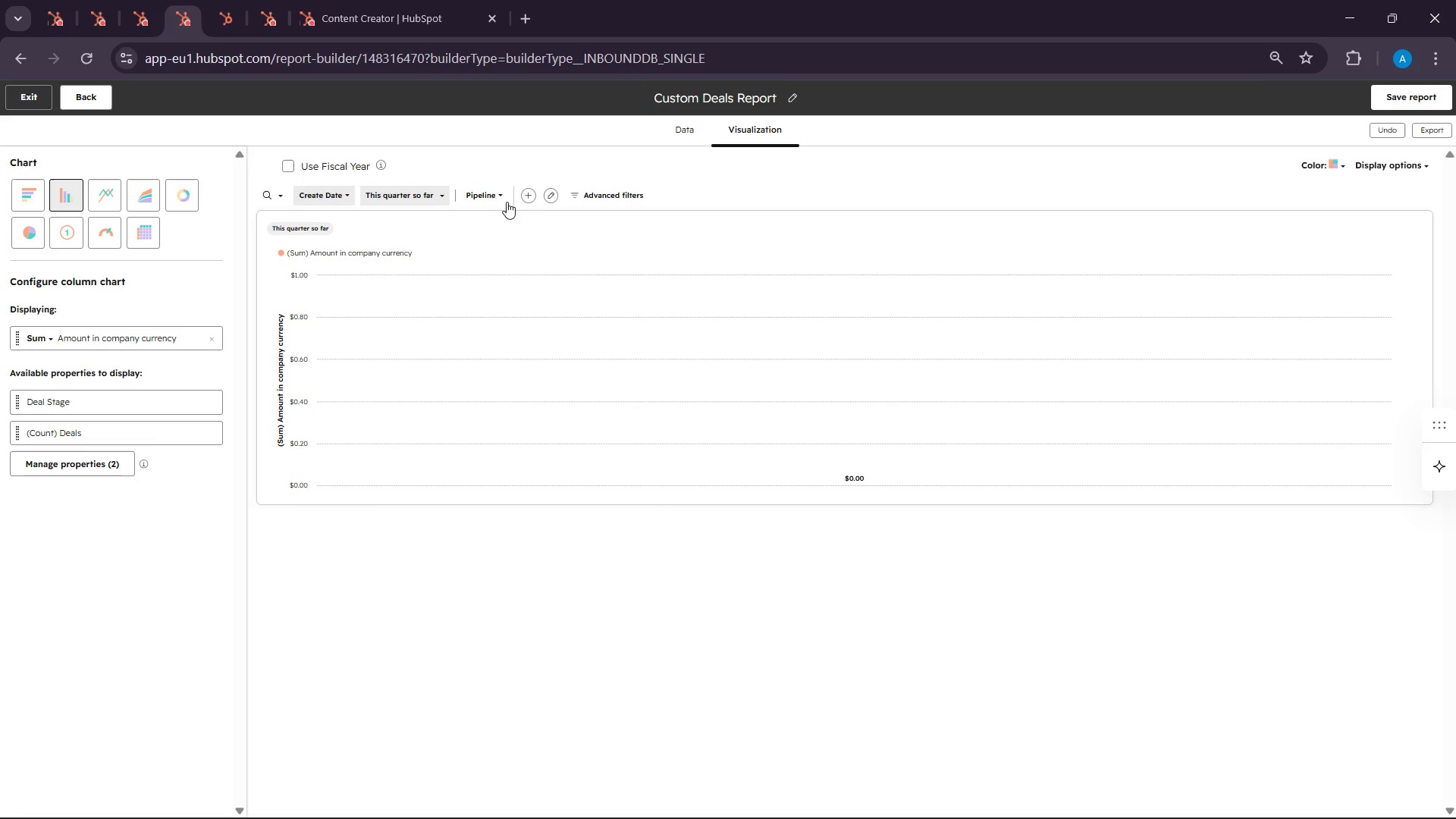 
left_click([482, 194])
 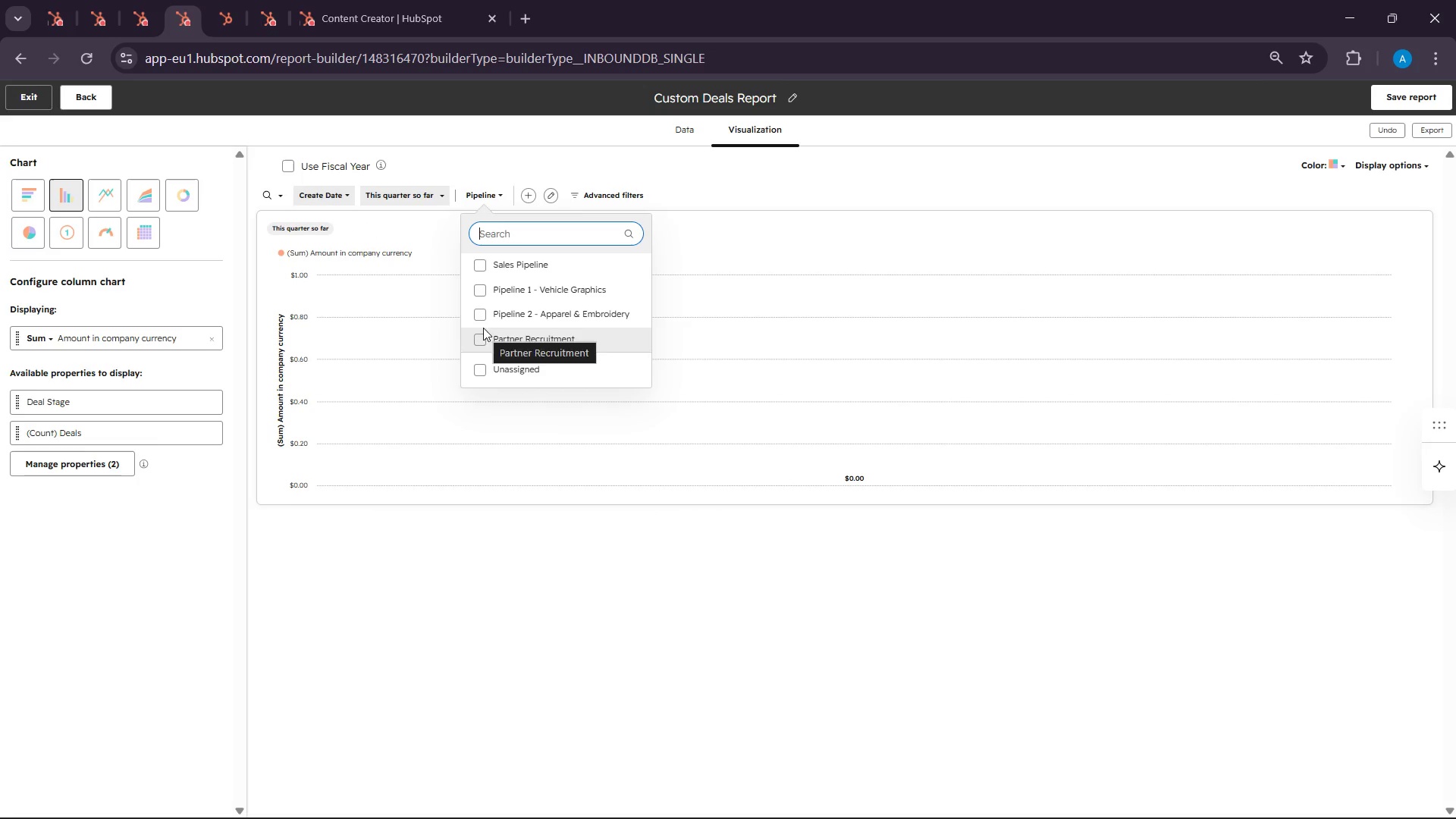 
scroll: coordinate [538, 353], scroll_direction: down, amount: 2.0
 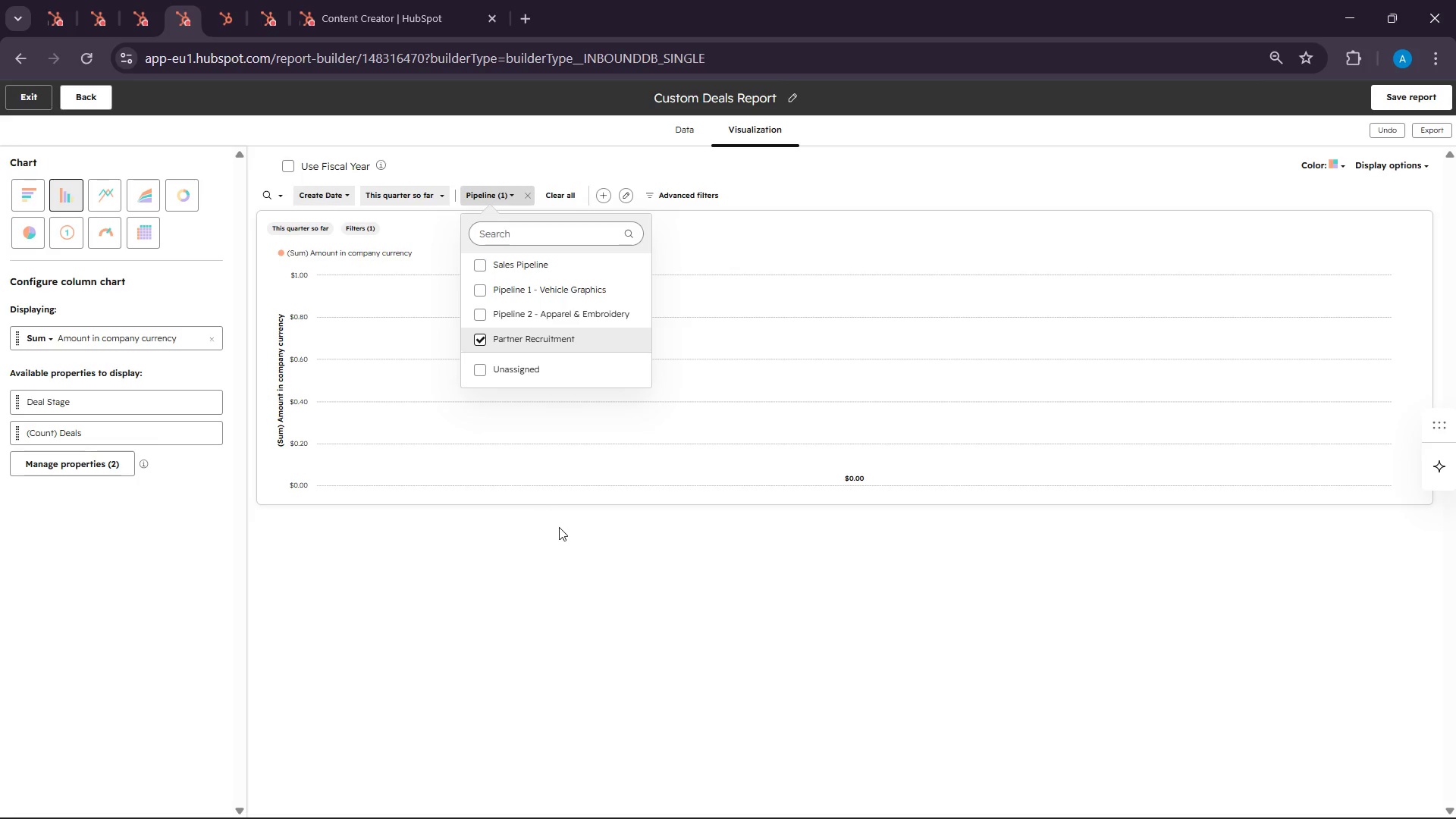 
left_click([560, 530])
 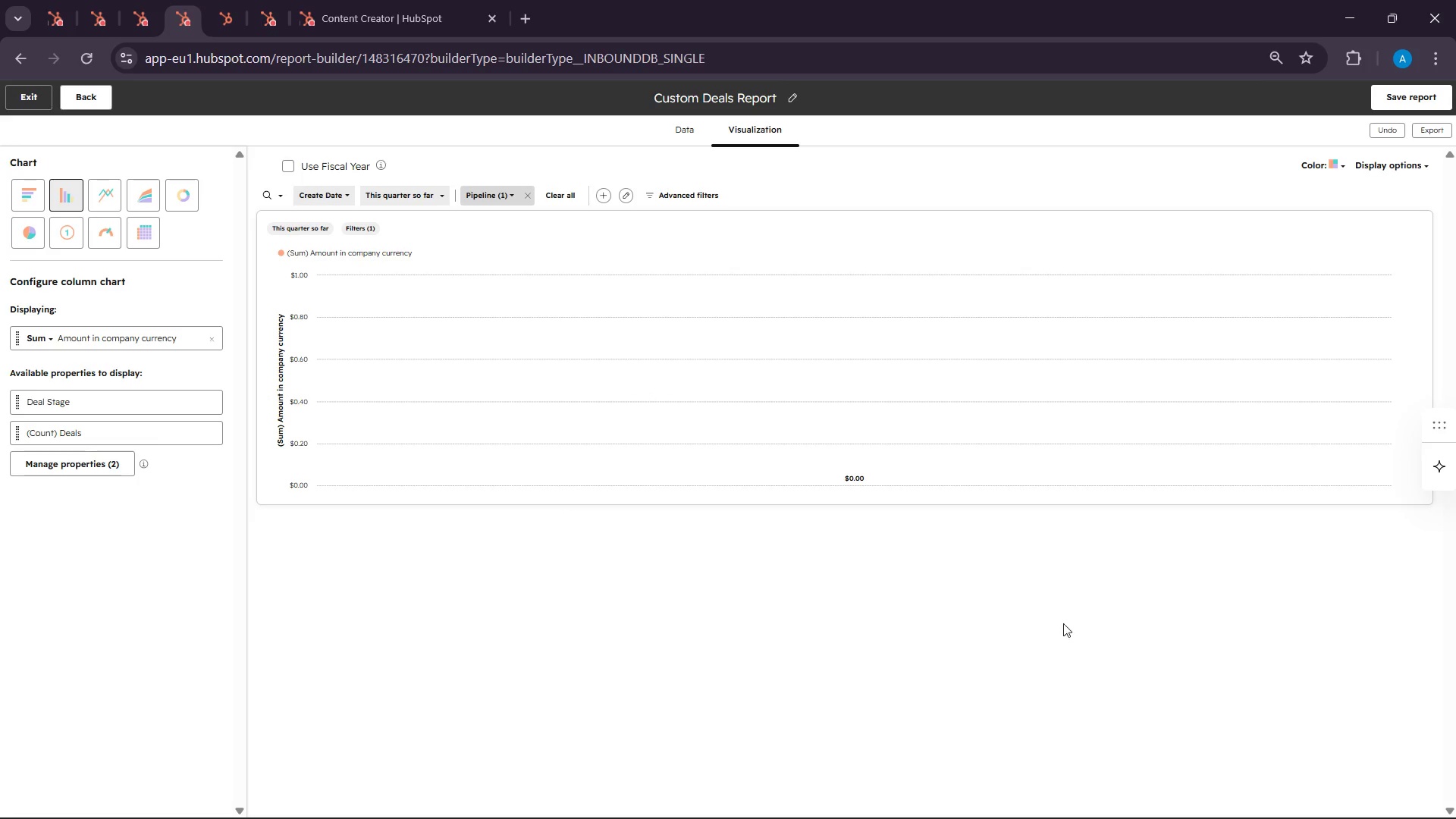 
wait(13.64)
 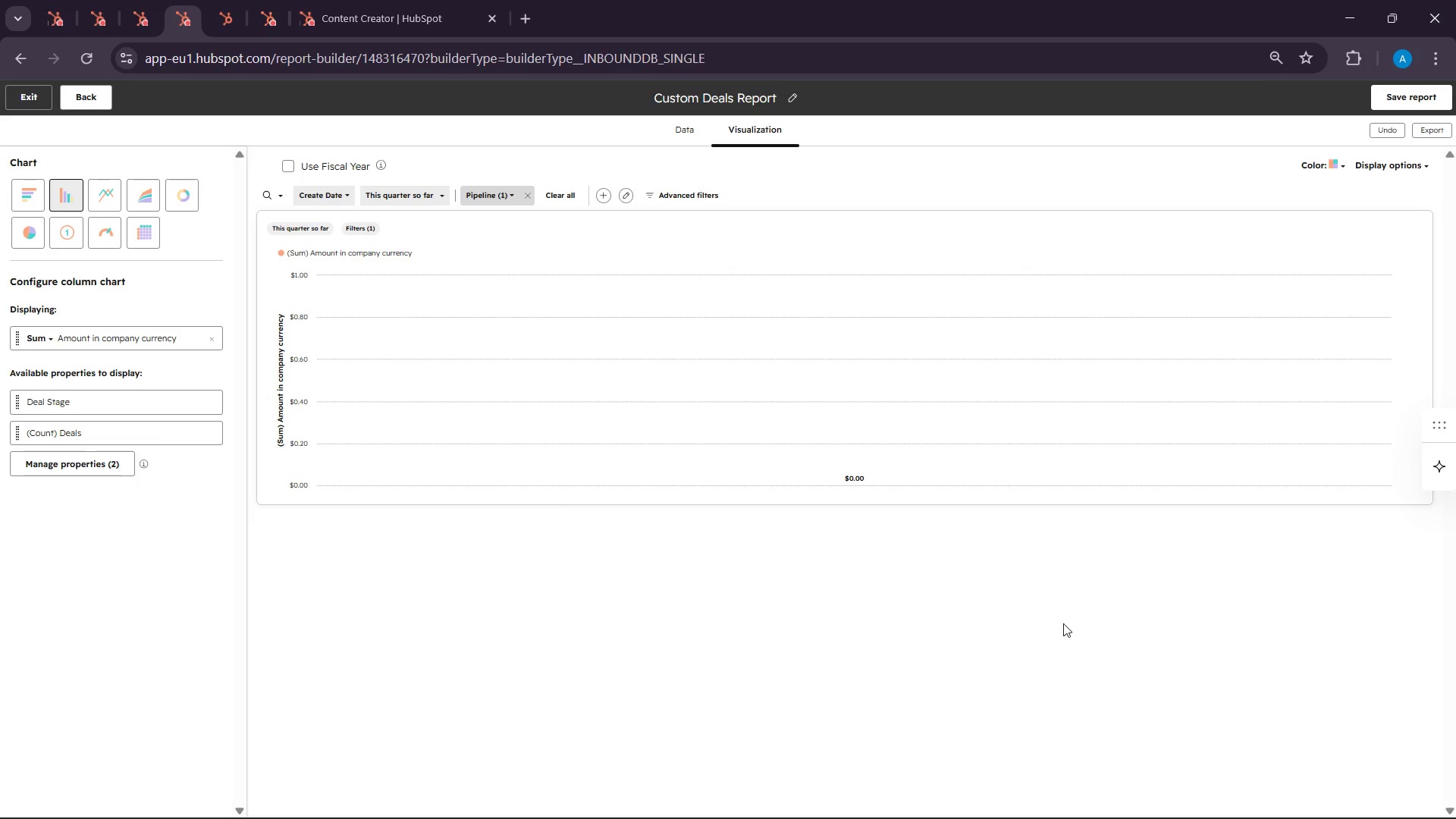 
double_click([679, 96])
 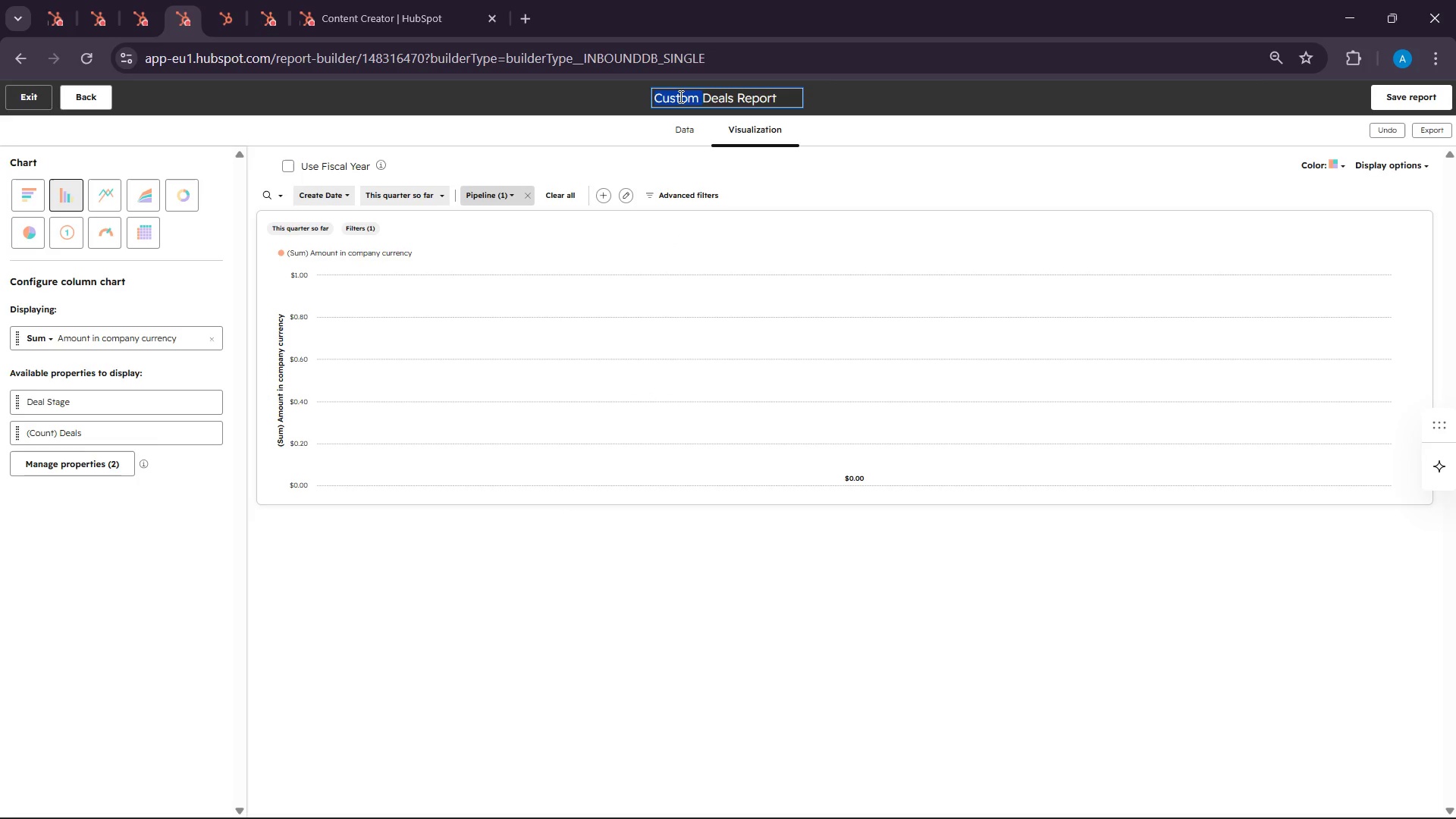 
triple_click([679, 96])
 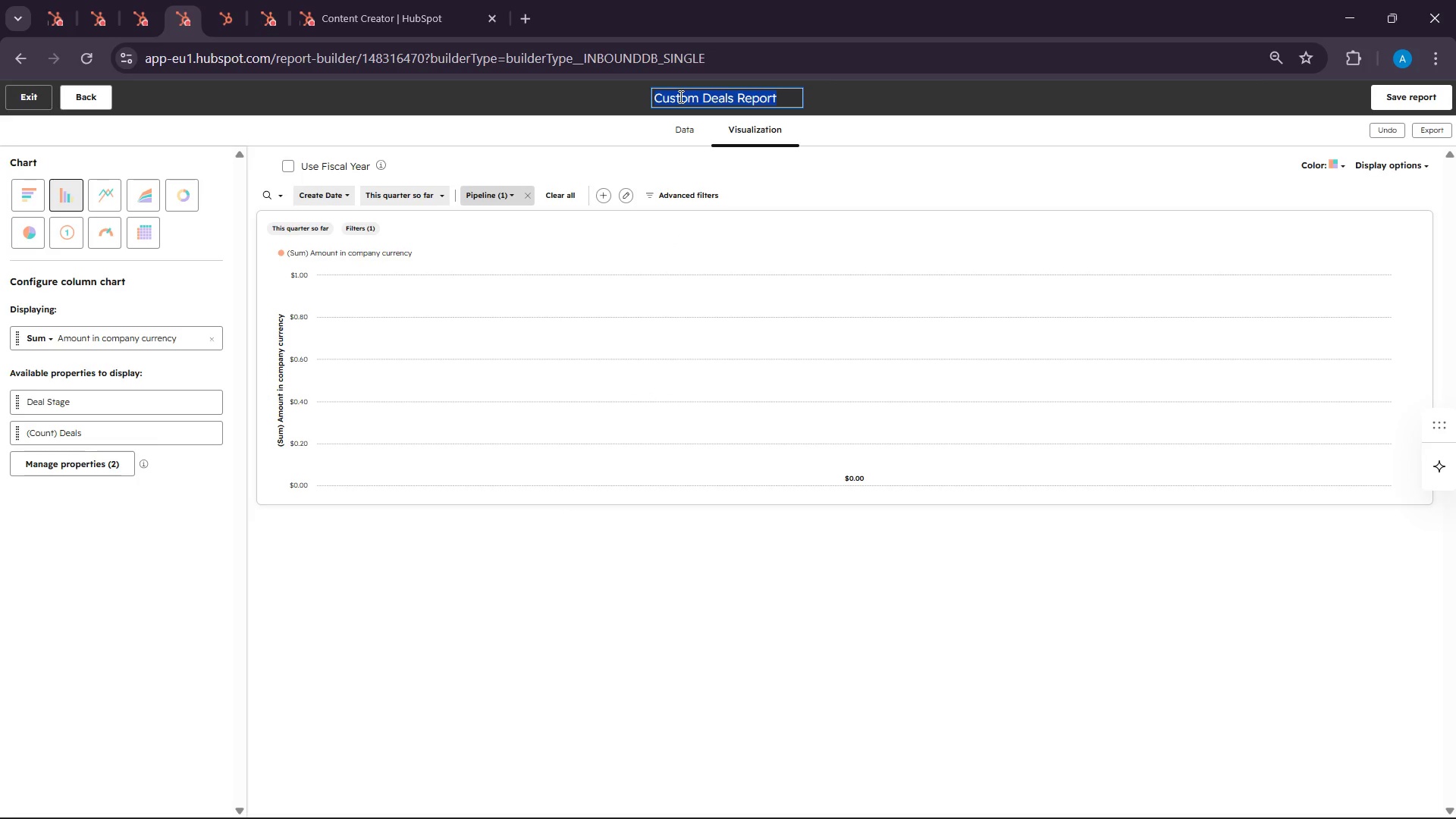 
type(Deal Value)
 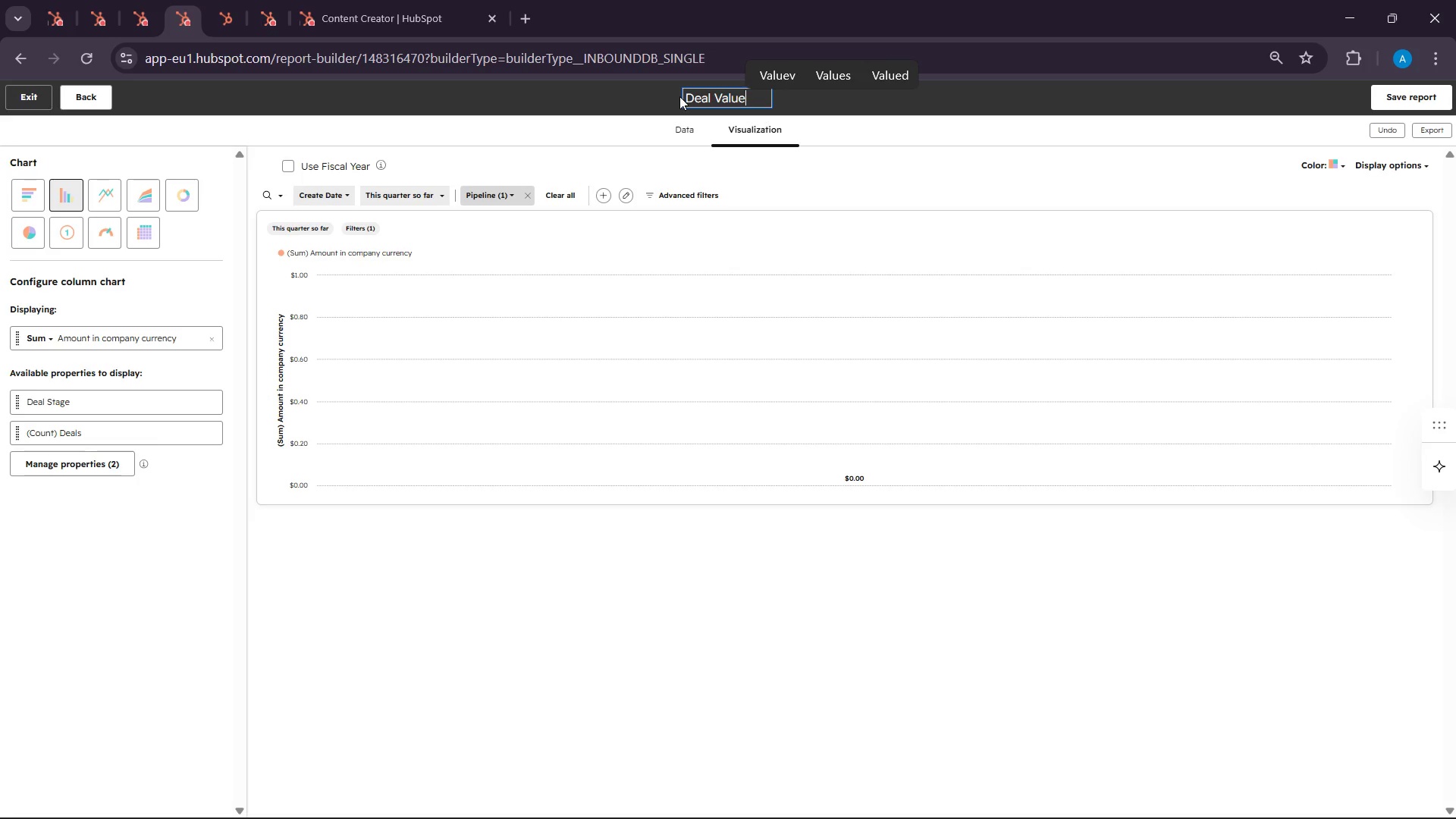 
type( Repory)
key(Backspace)
type(t)
 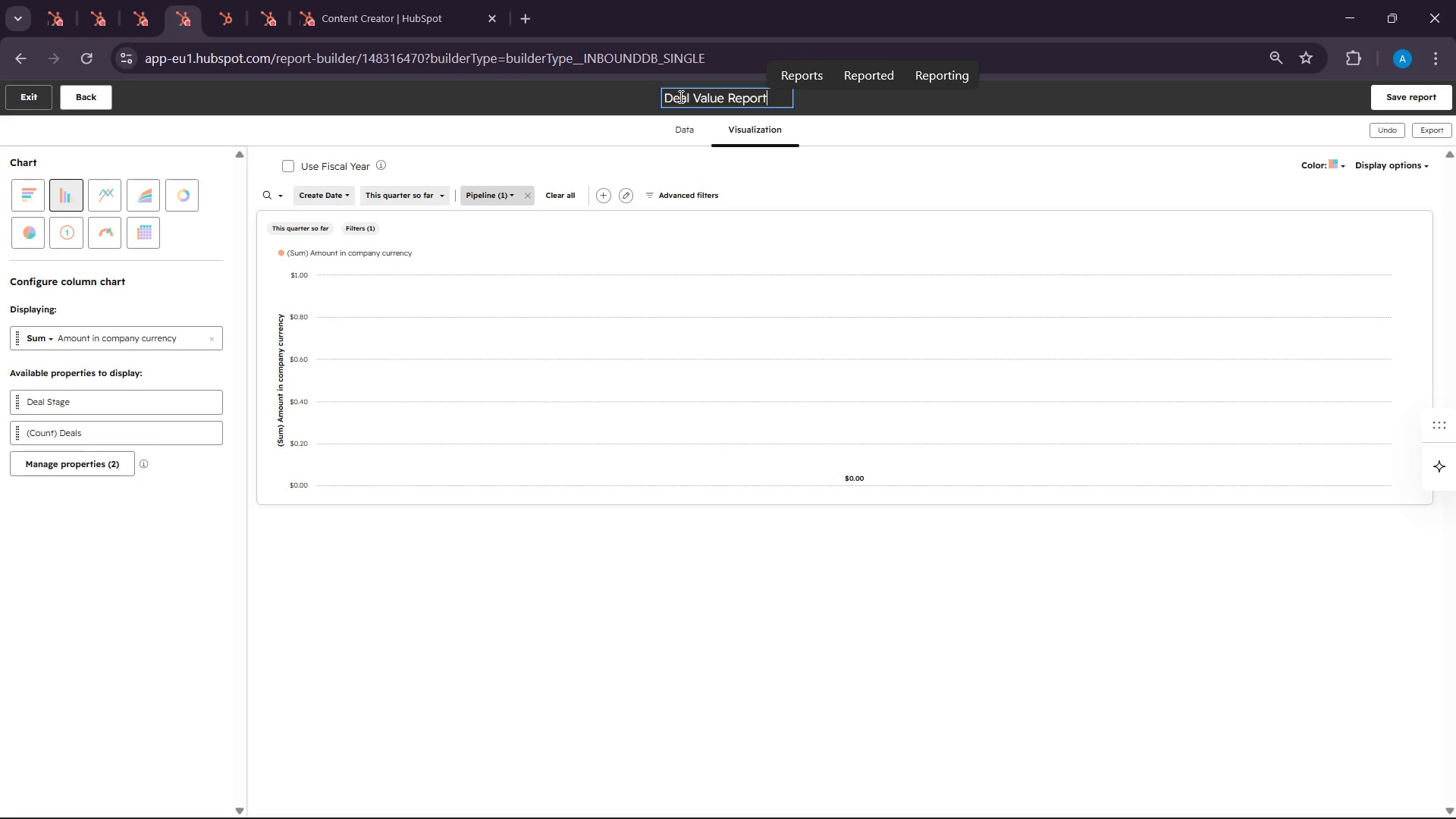 
left_click([726, 89])
 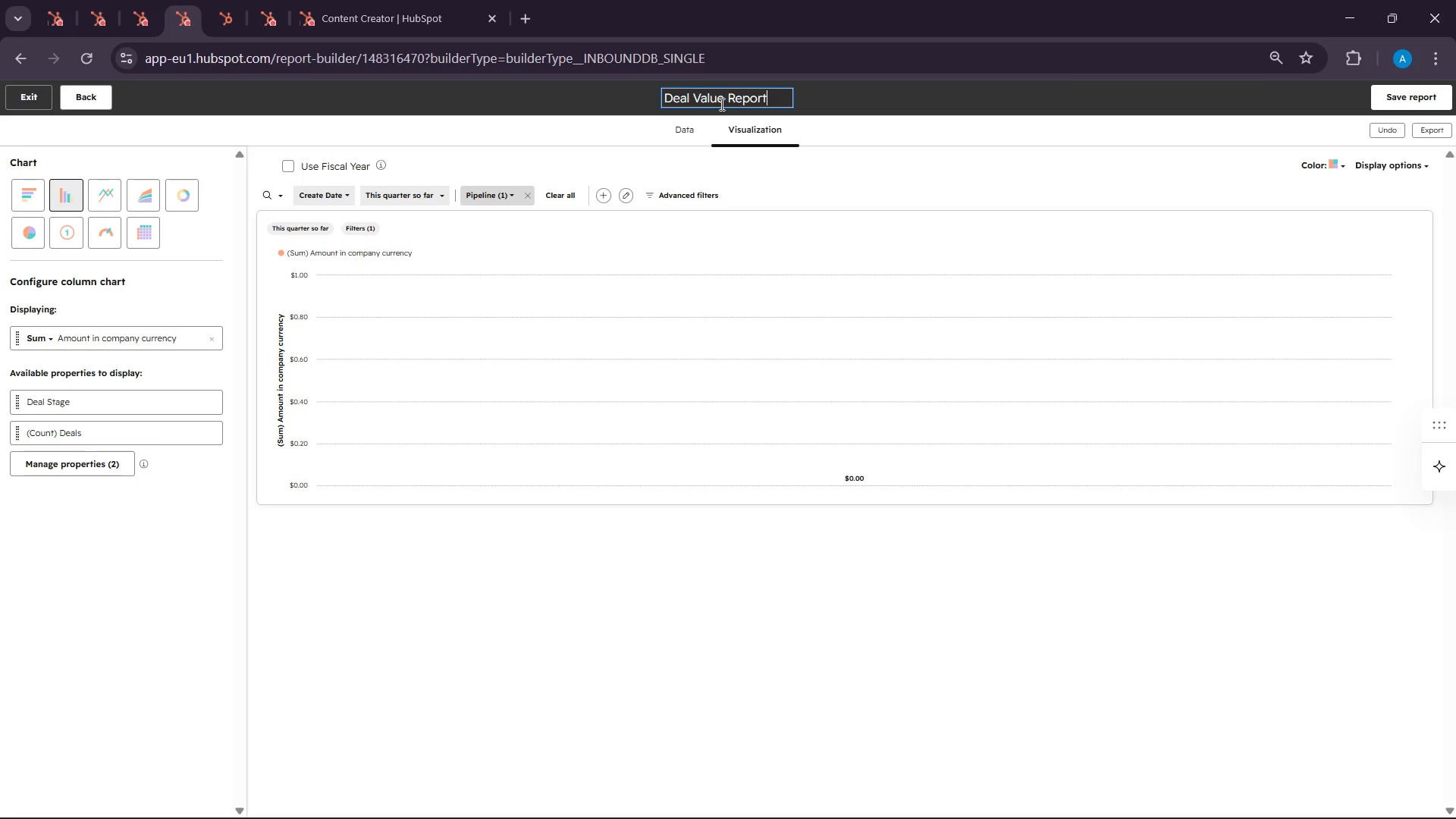 
left_click([720, 104])
 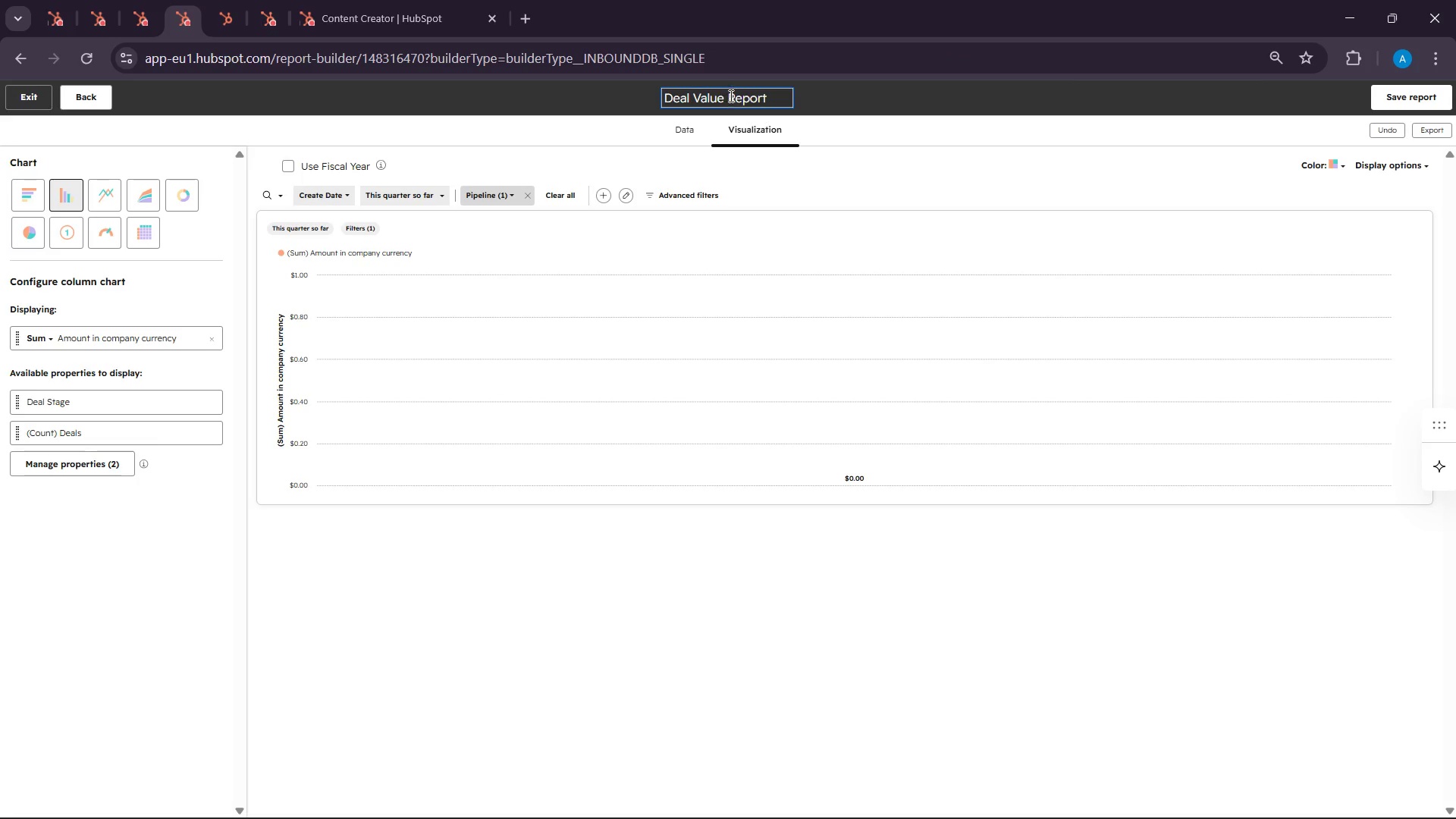 
left_click([730, 96])
 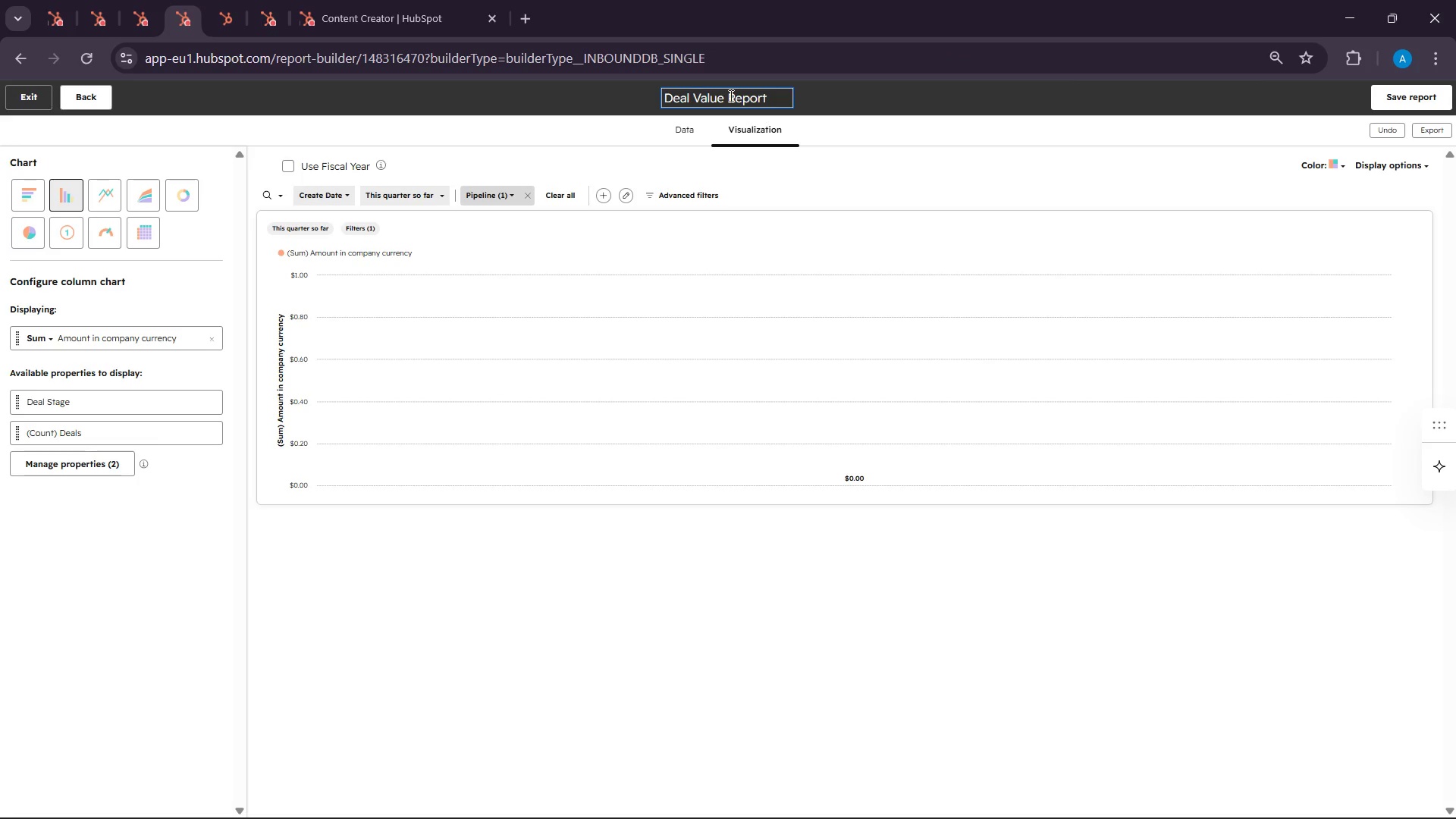 
type(In pa)
key(Backspace)
key(Backspace)
type(partner )
 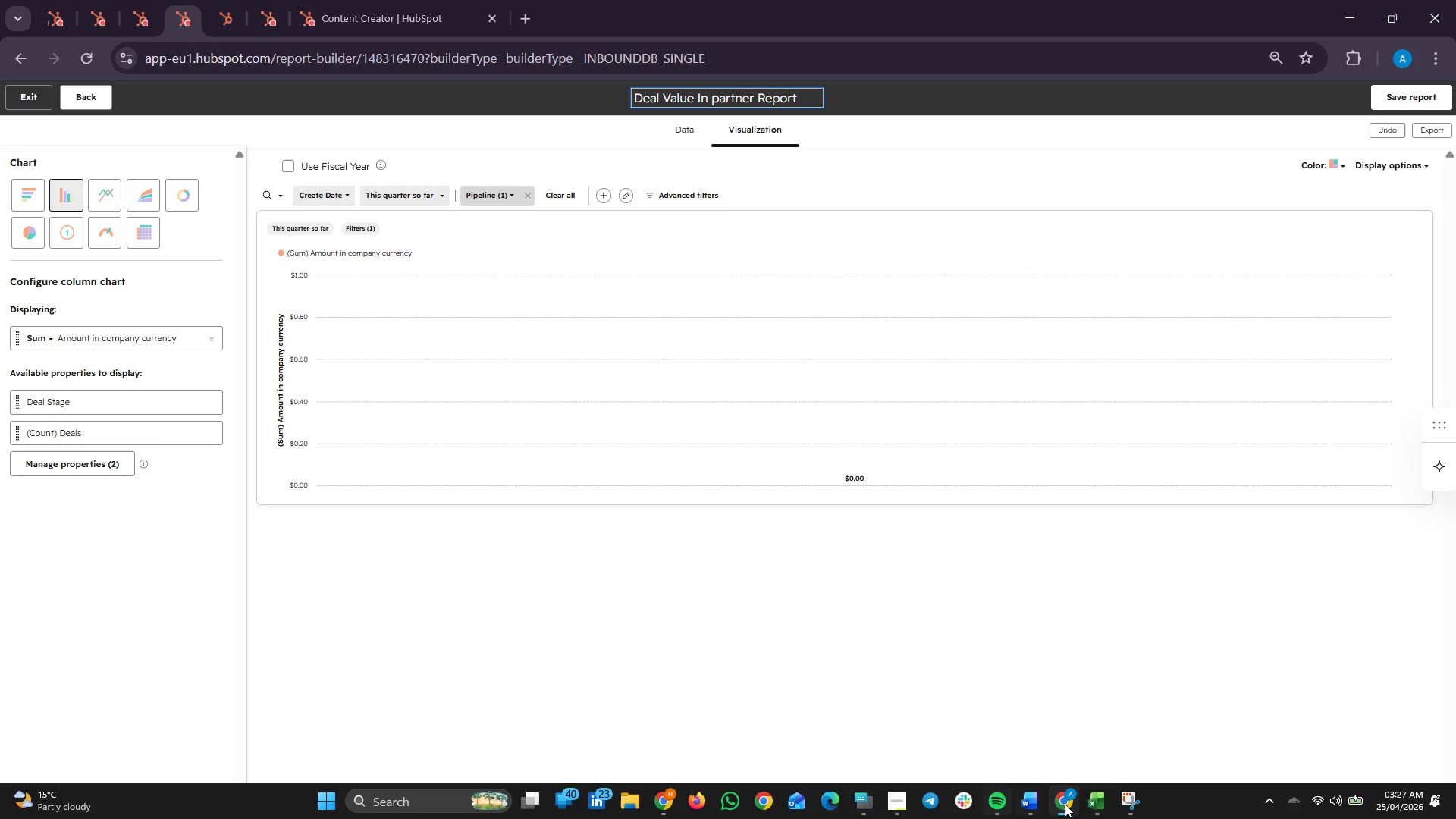 
left_click([1122, 795])
 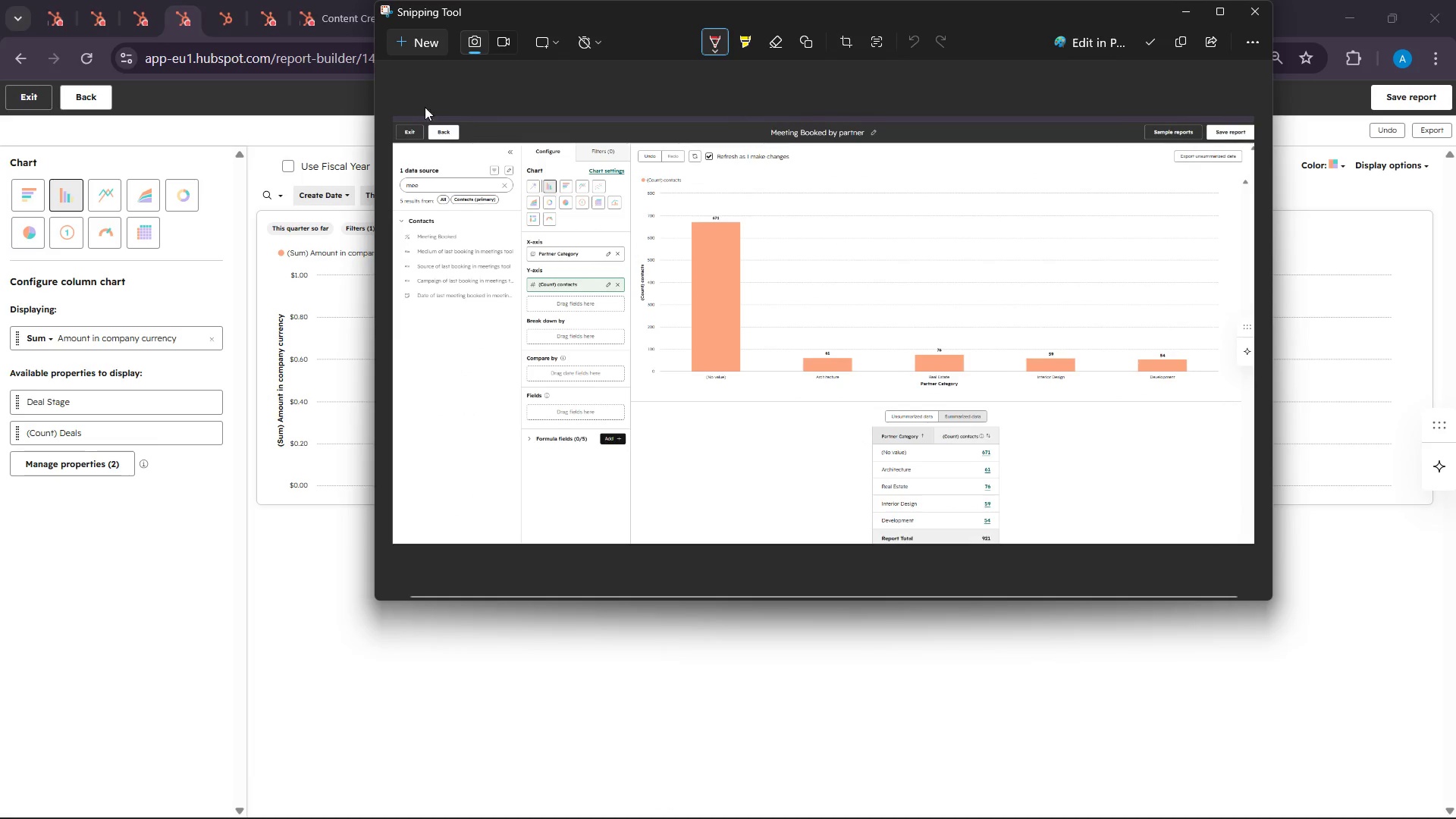 
left_click([404, 36])
 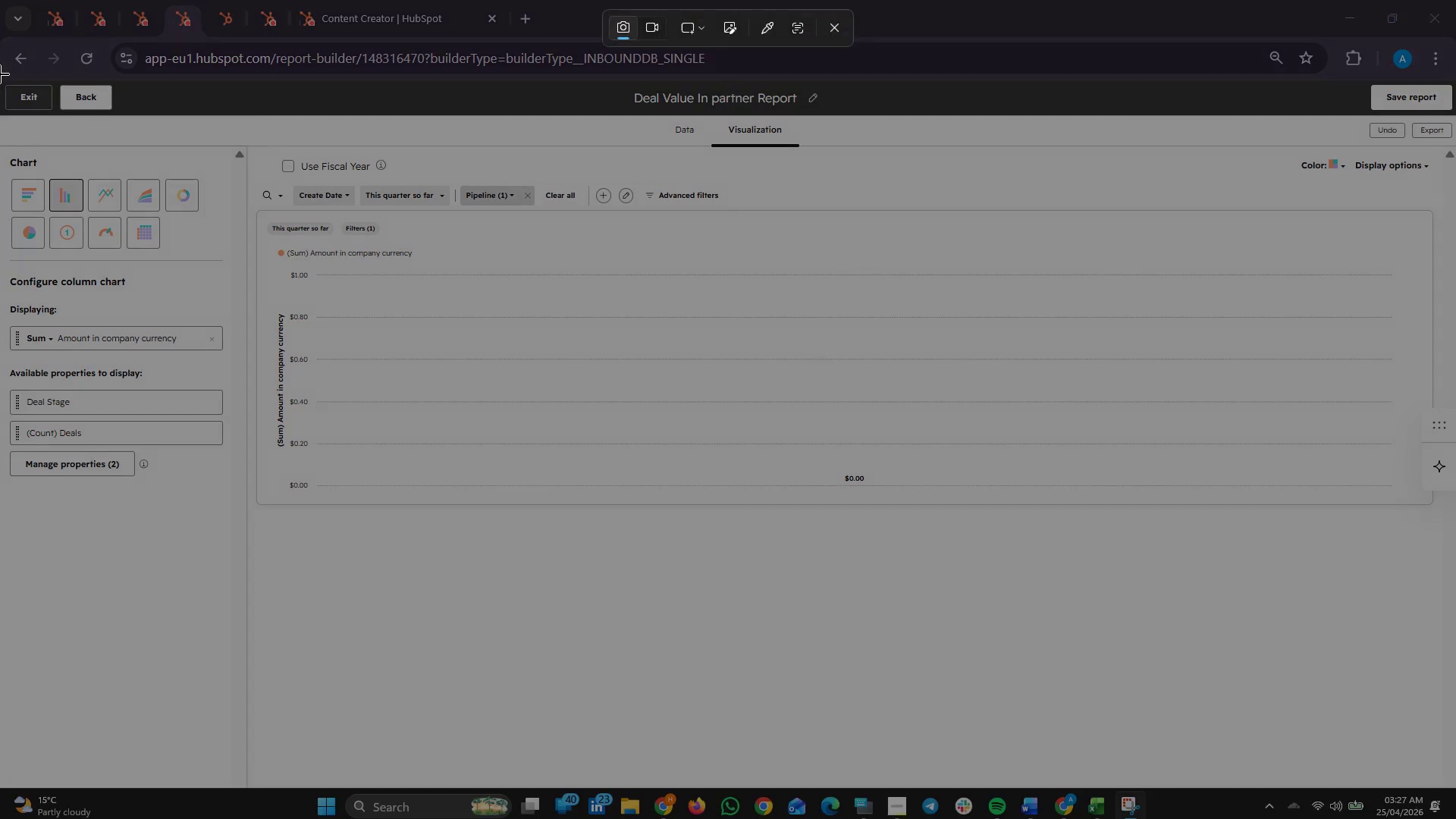 
left_click_drag(start_coordinate=[0, 67], to_coordinate=[1455, 780])
 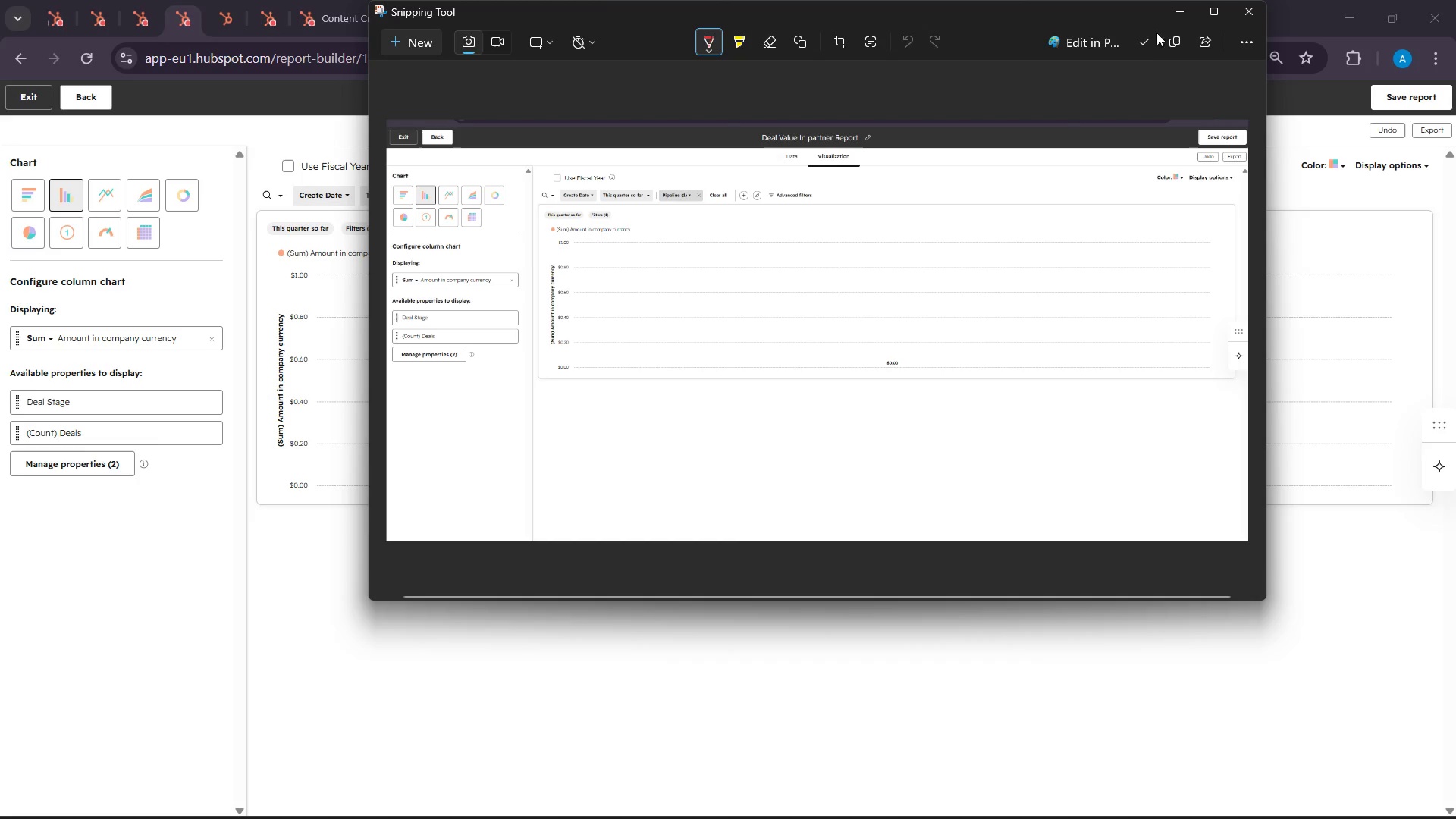 
left_click([1172, 42])
 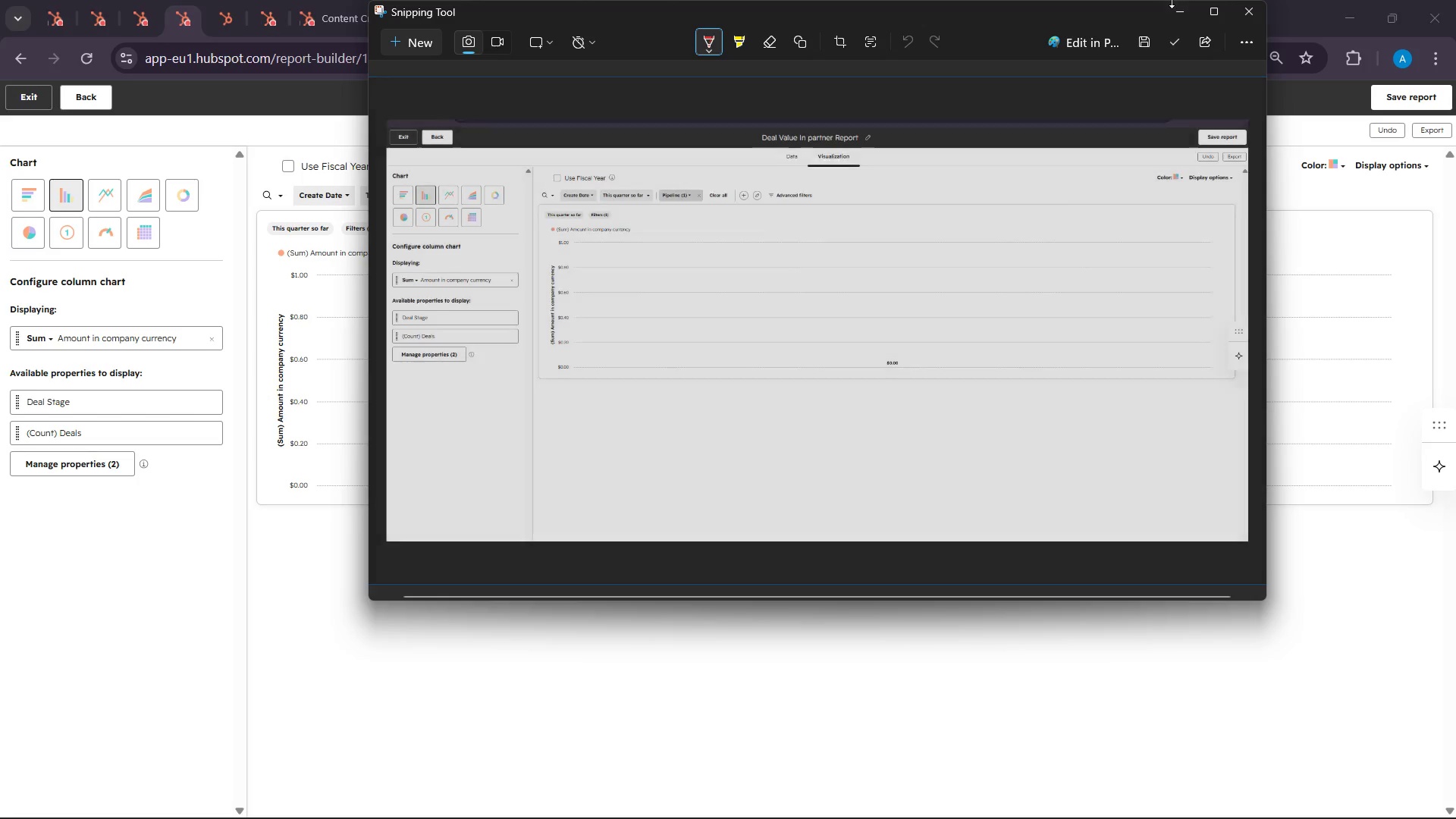 
left_click([1174, 5])
 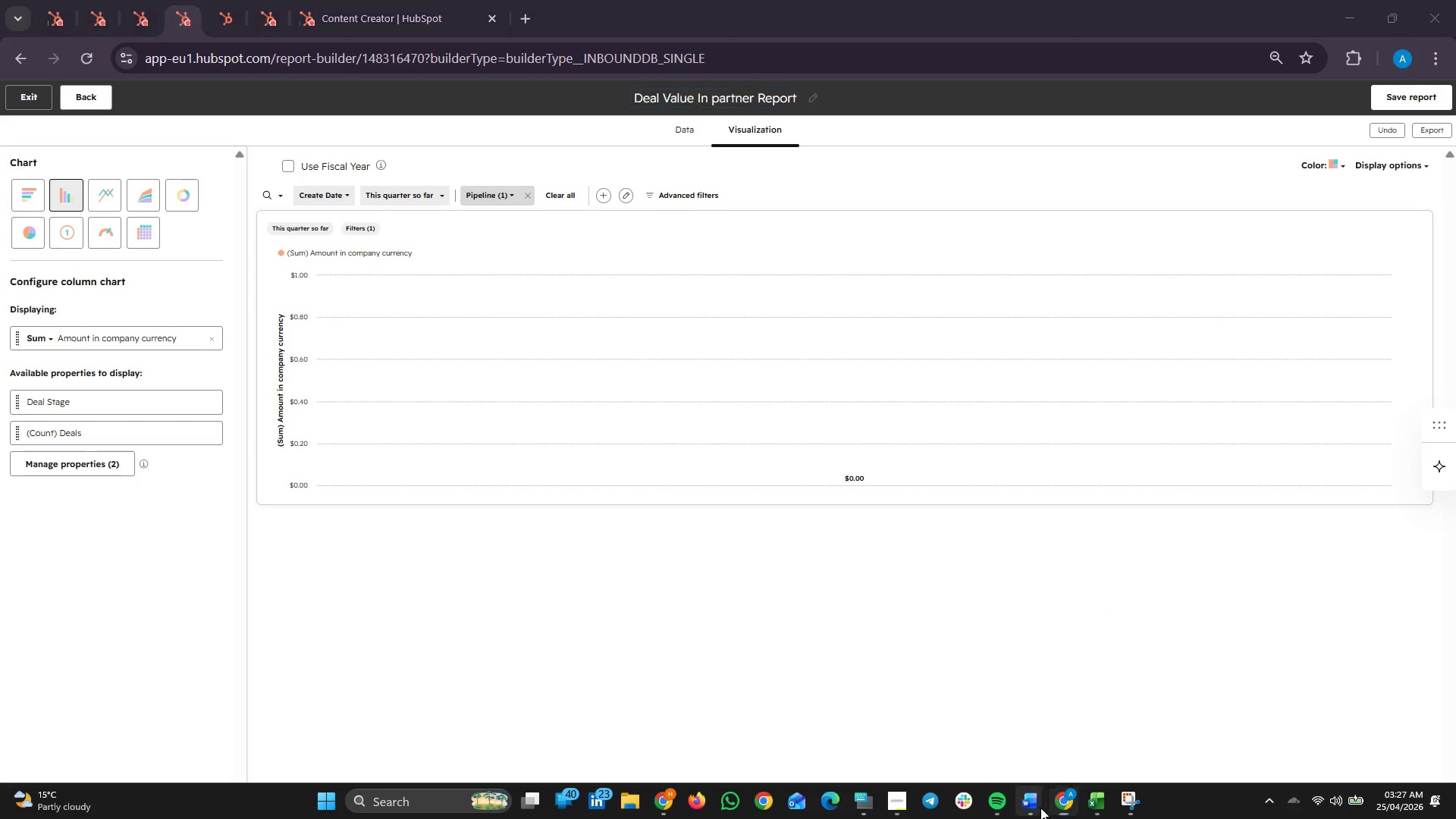 
left_click([1161, 731])
 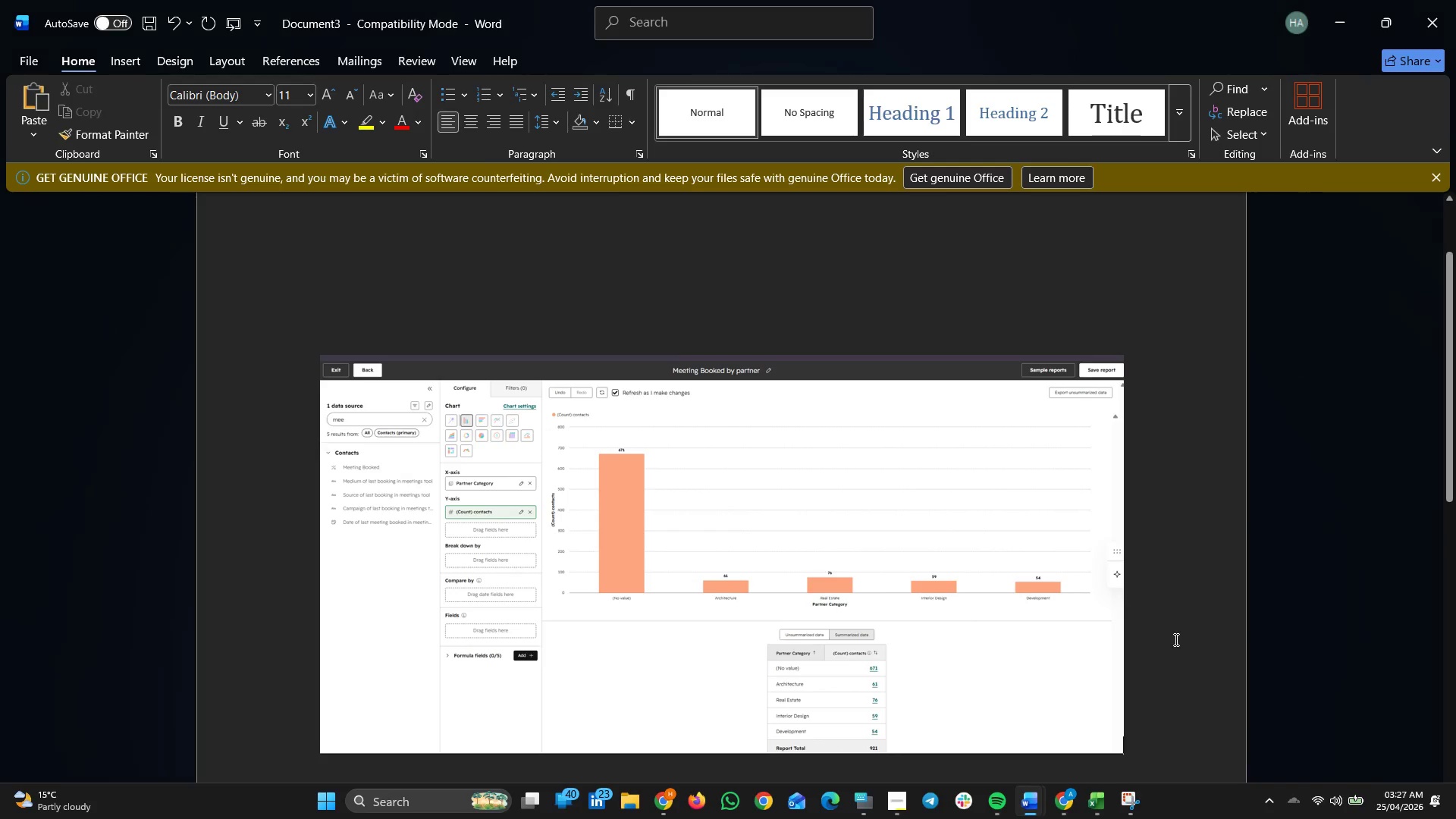 
left_click([1156, 574])
 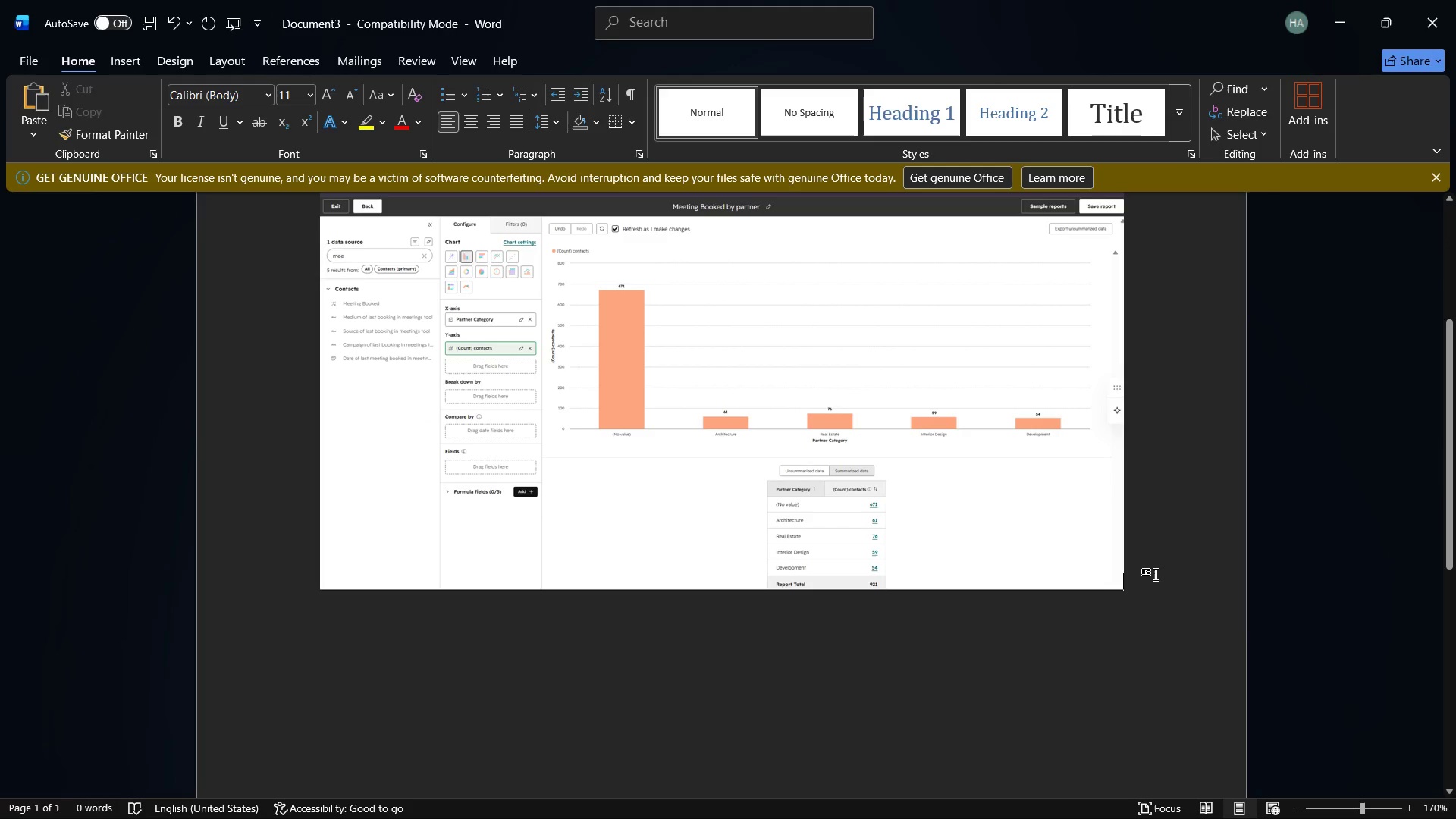 
scroll: coordinate [1175, 639], scroll_direction: down, amount: 4.0
 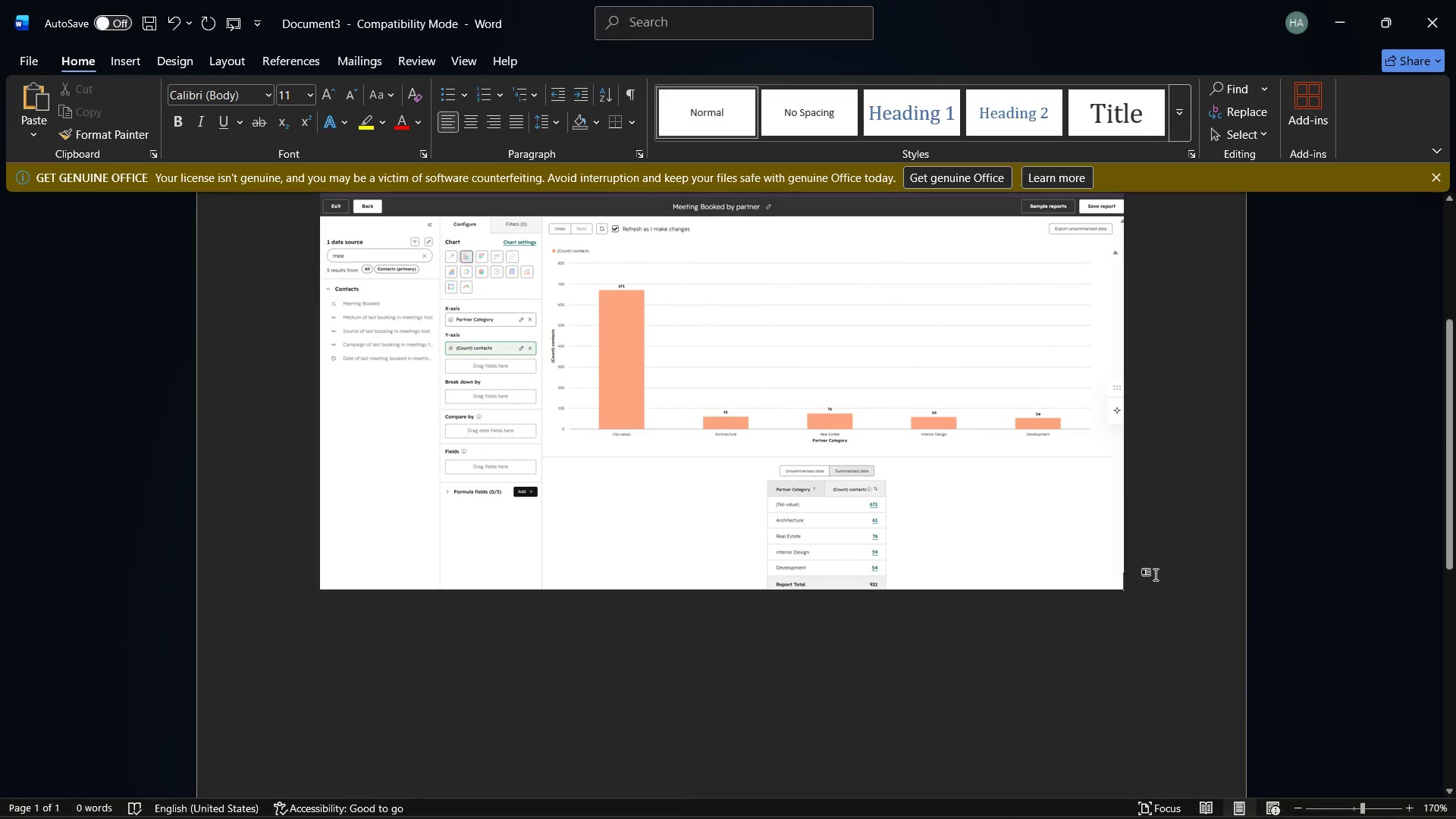 
key(Enter)
 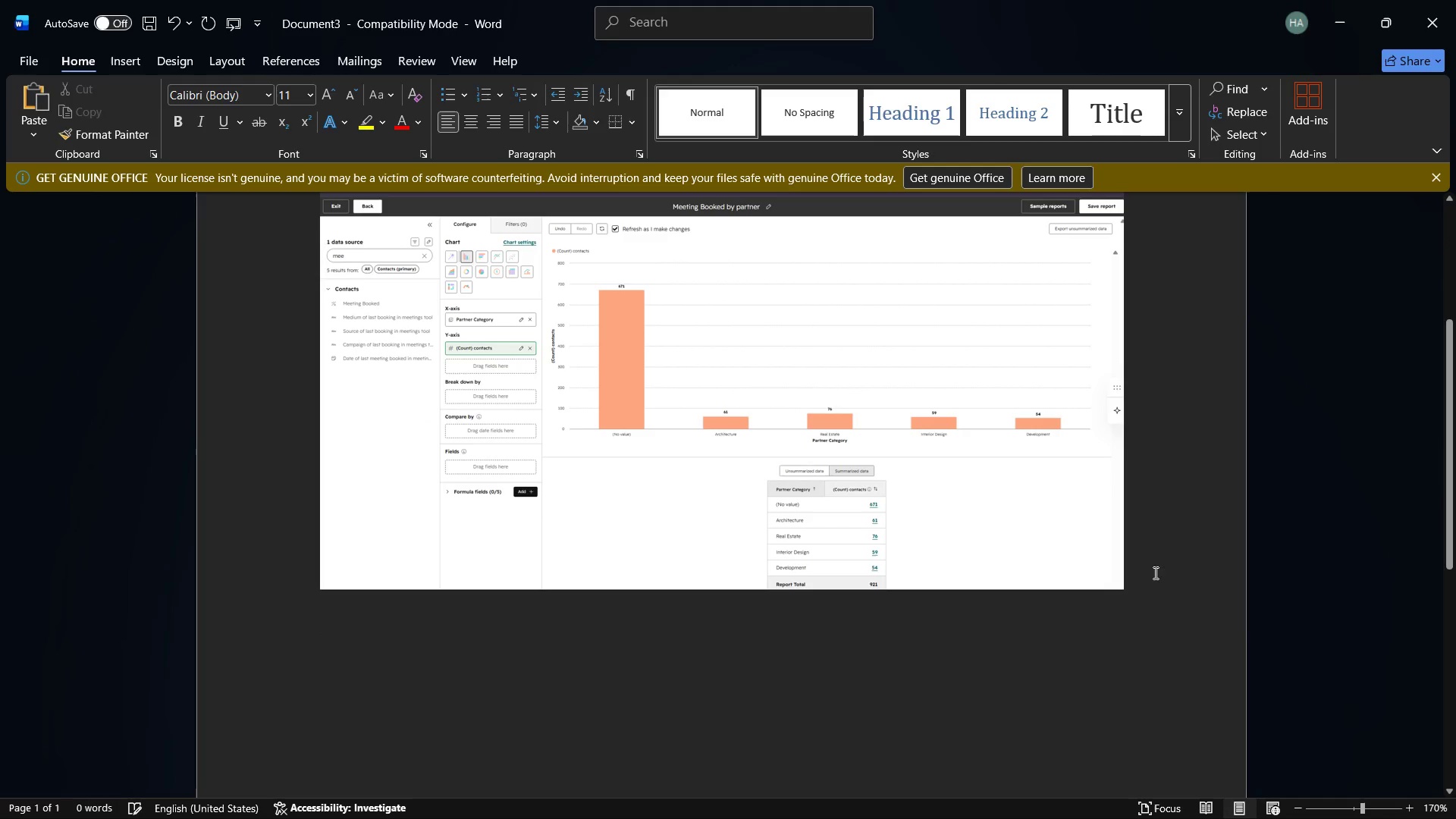 
key(Control+V)
 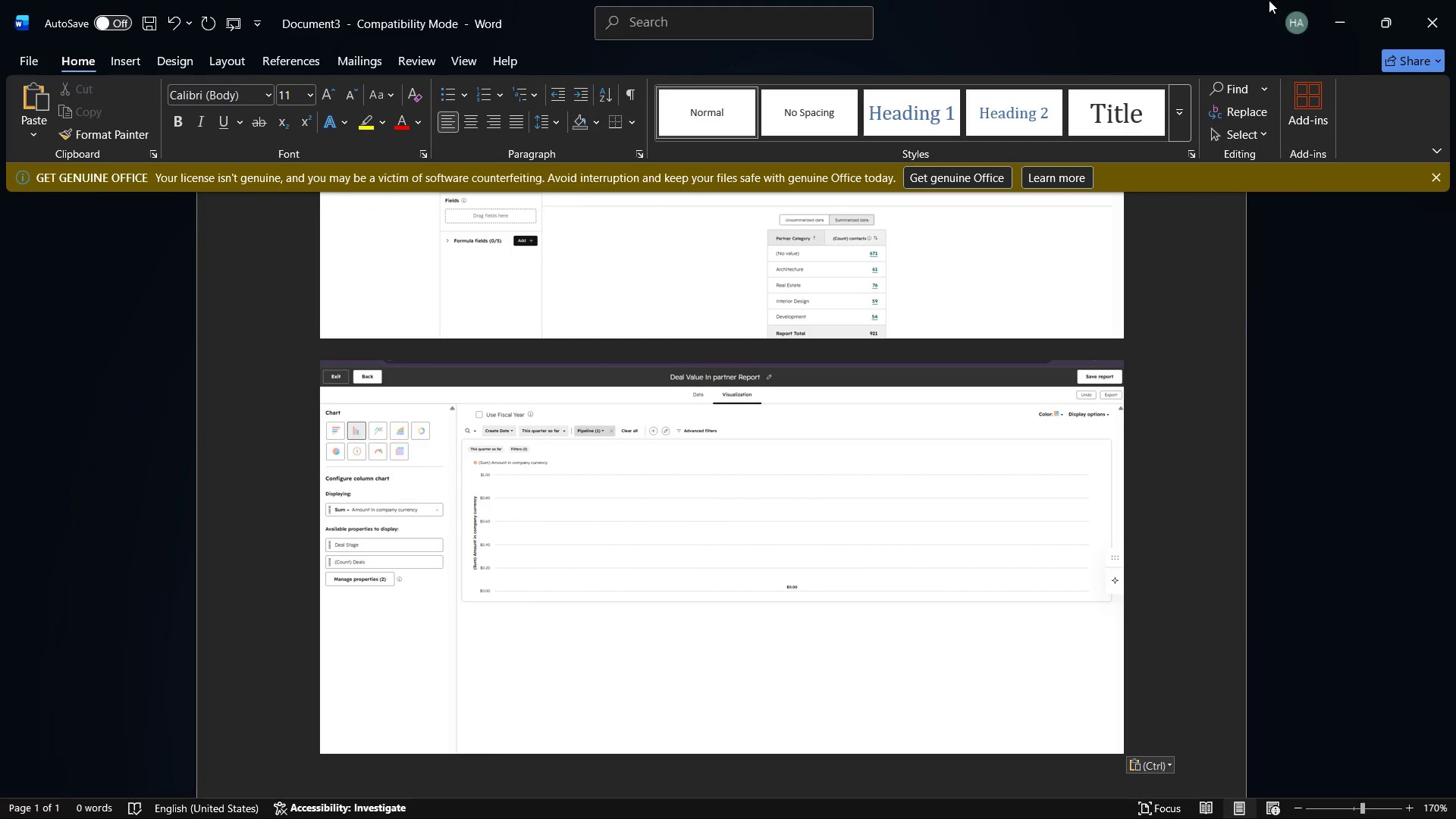 
left_click([1342, 0])
 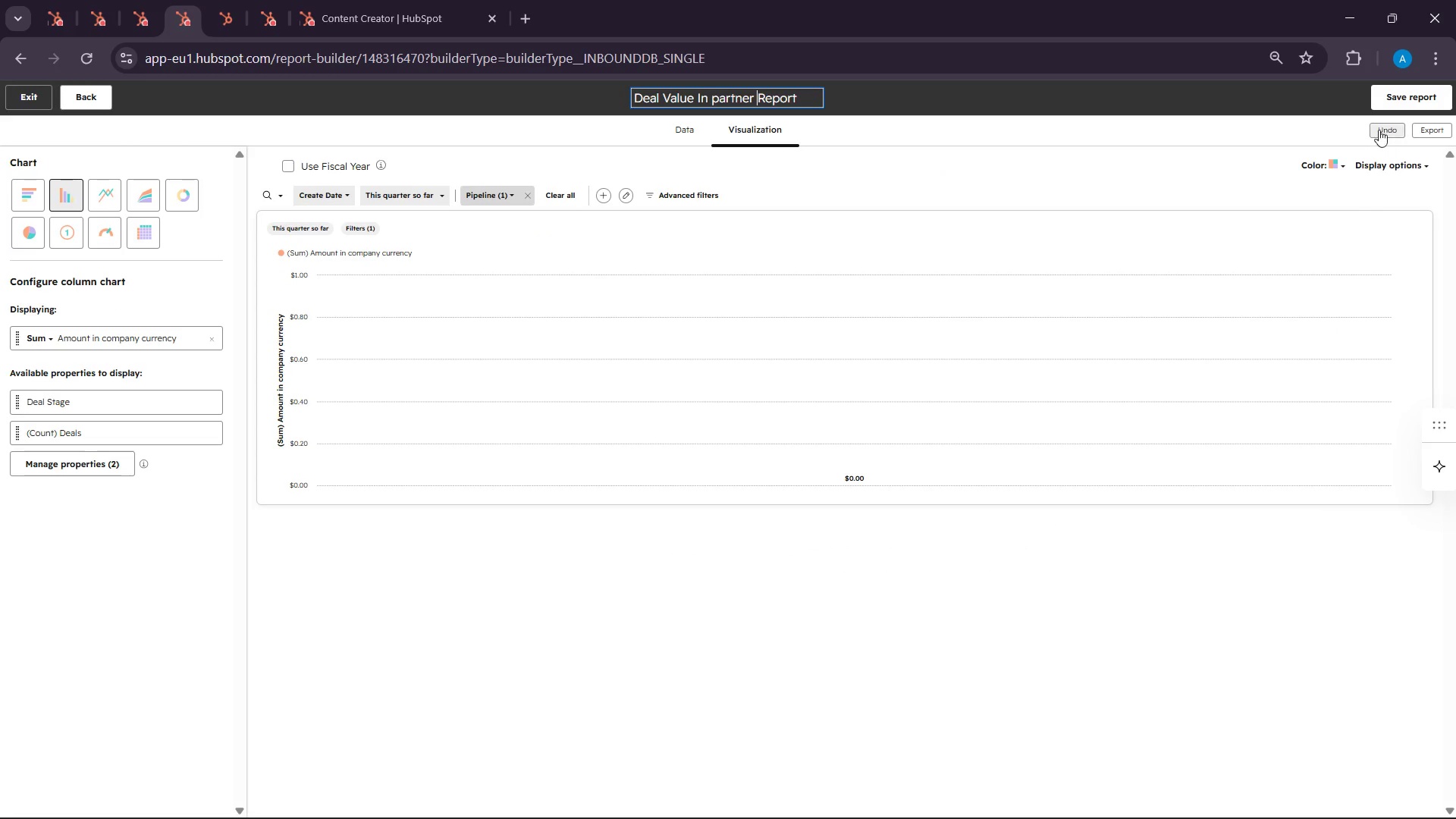 
left_click([1407, 101])
 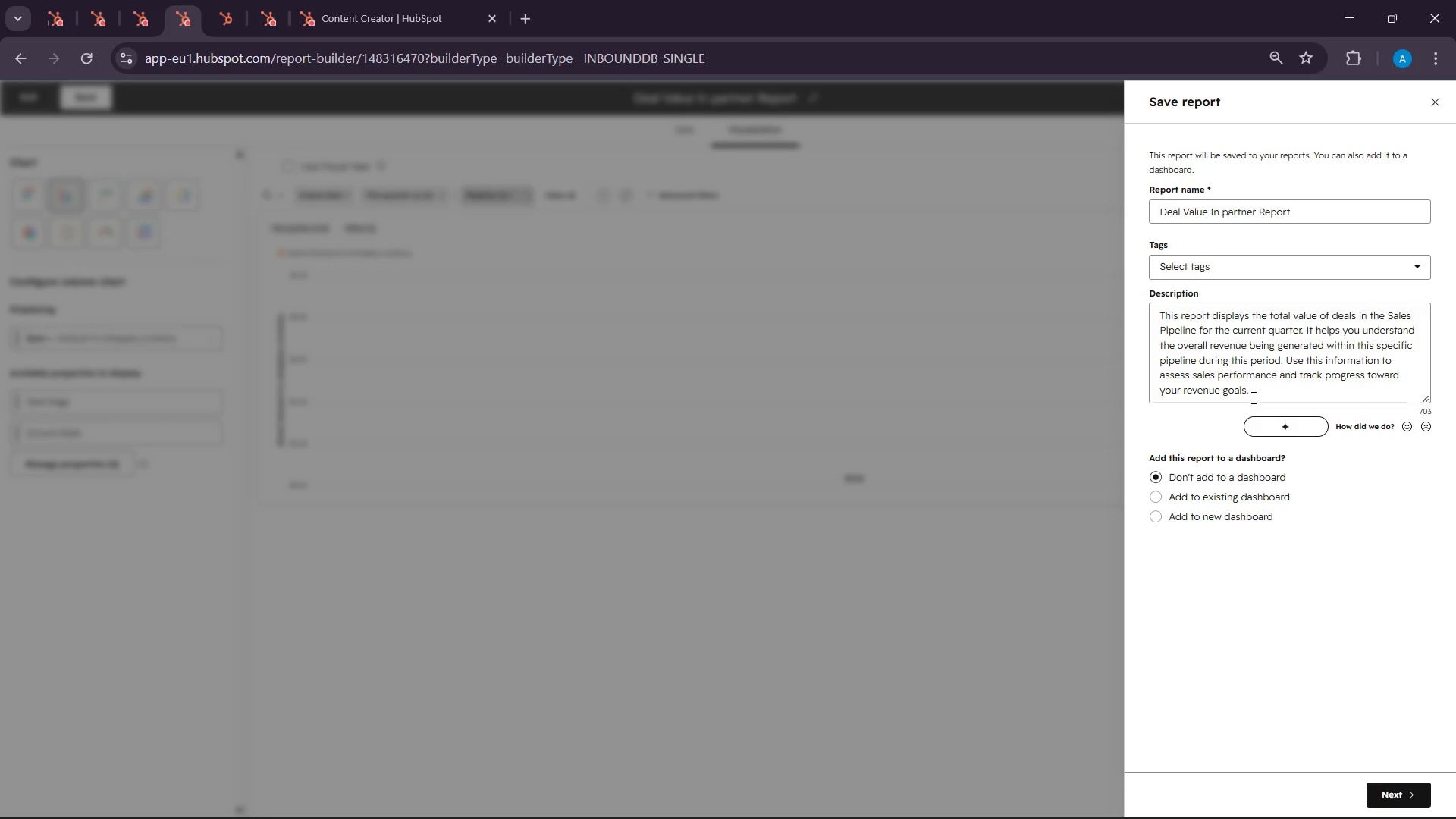 
left_click([1244, 496])
 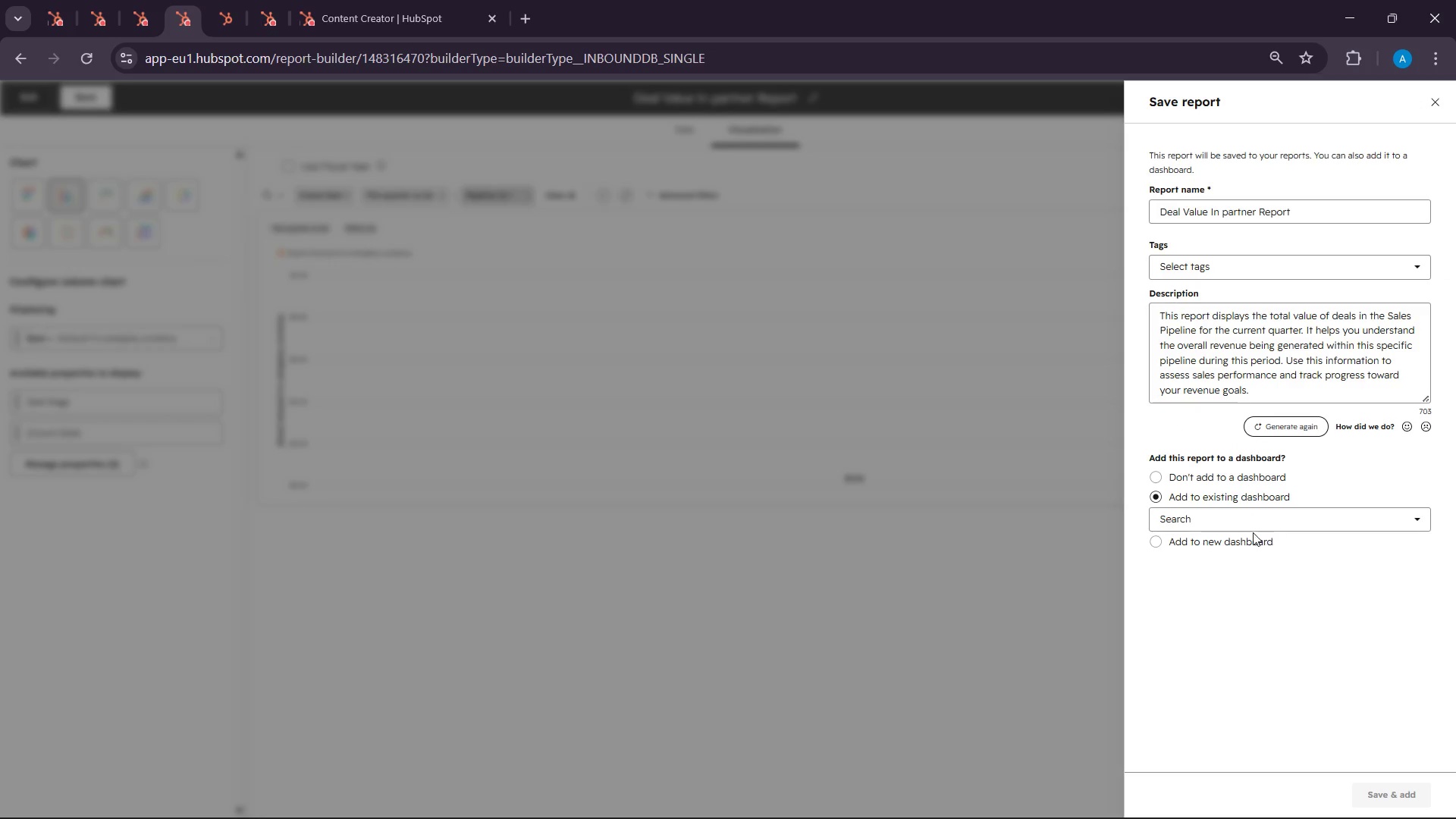 
left_click([1250, 532])
 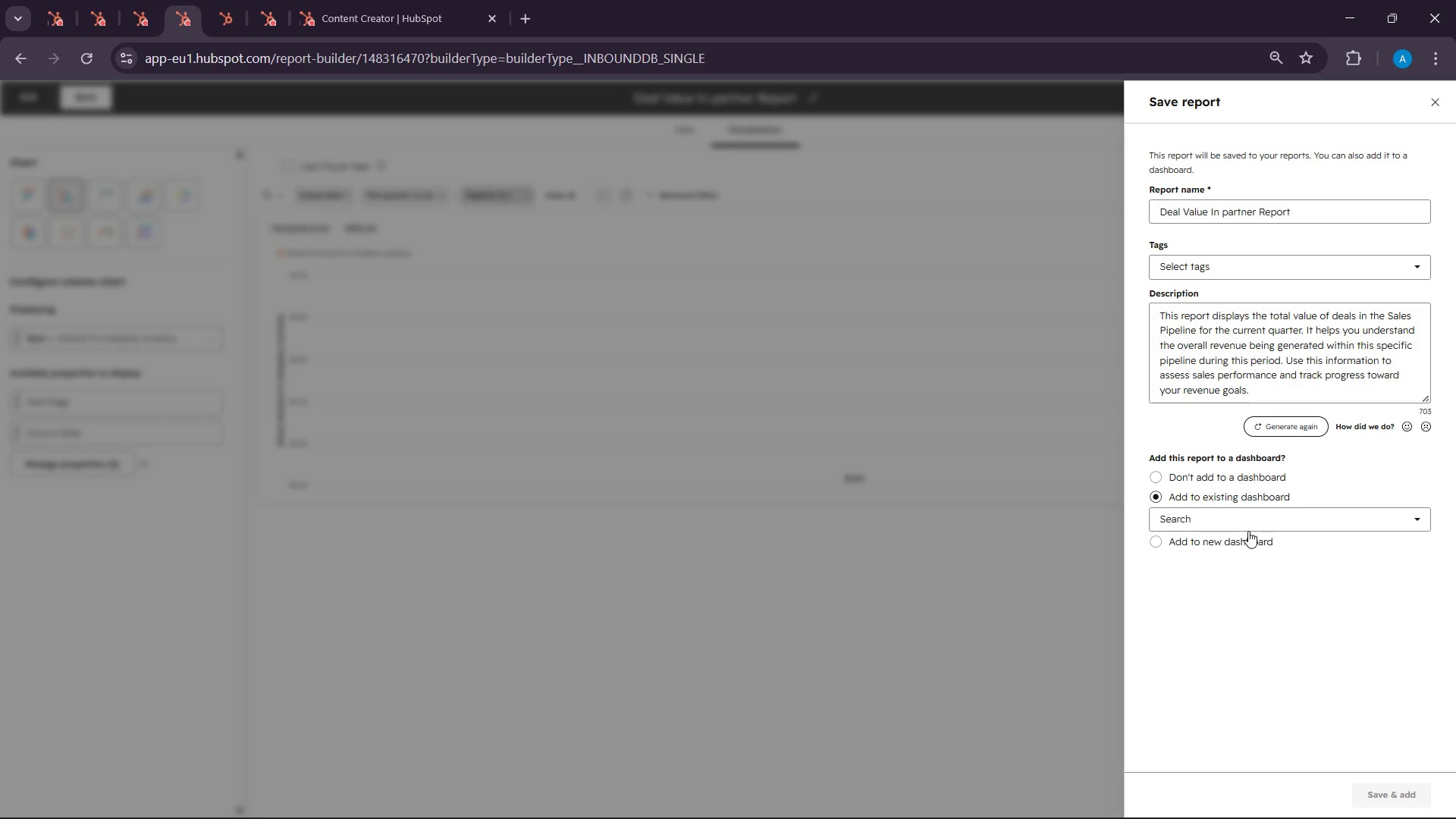 
left_click([1248, 529])
 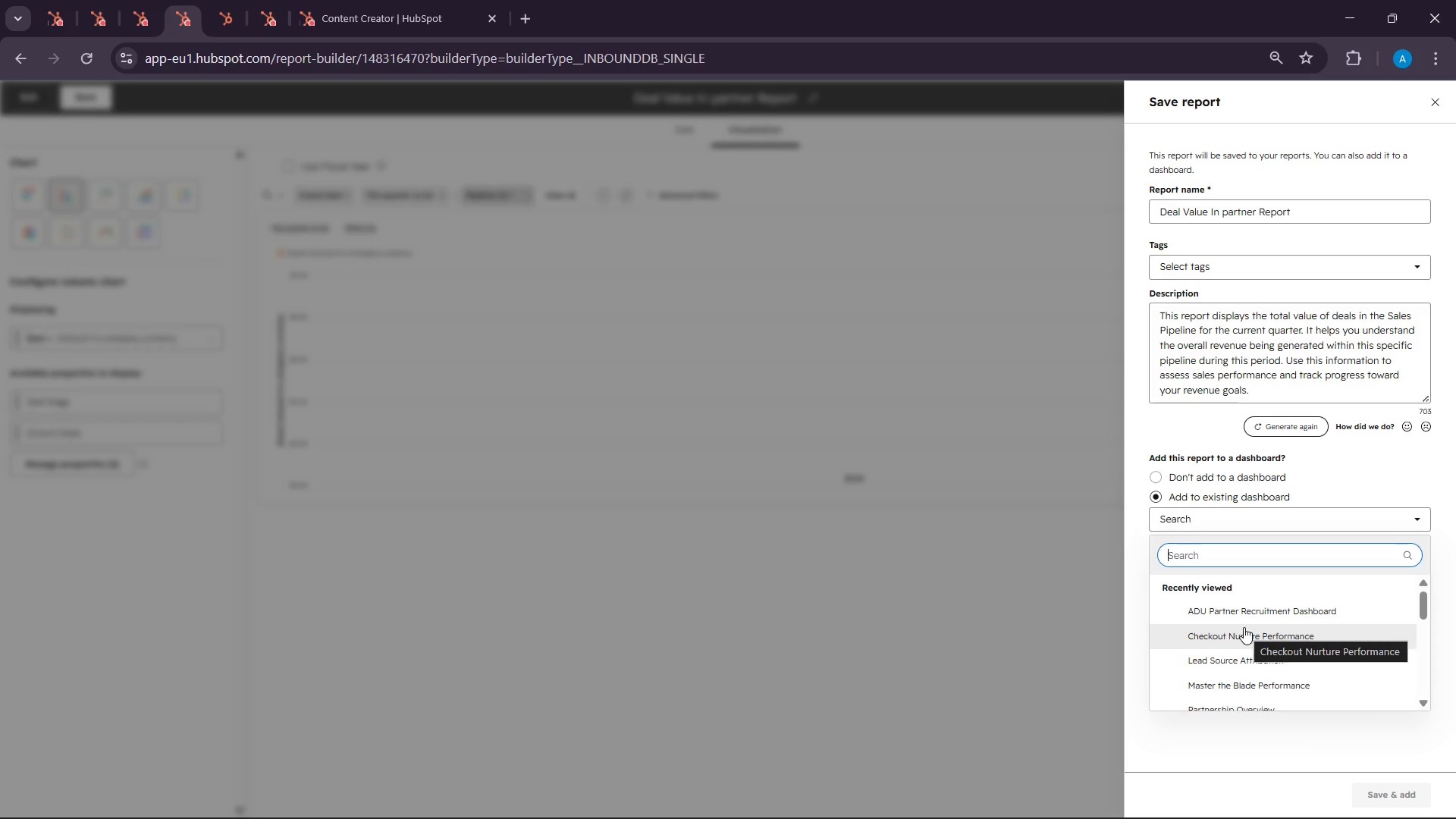 
left_click([1242, 613])
 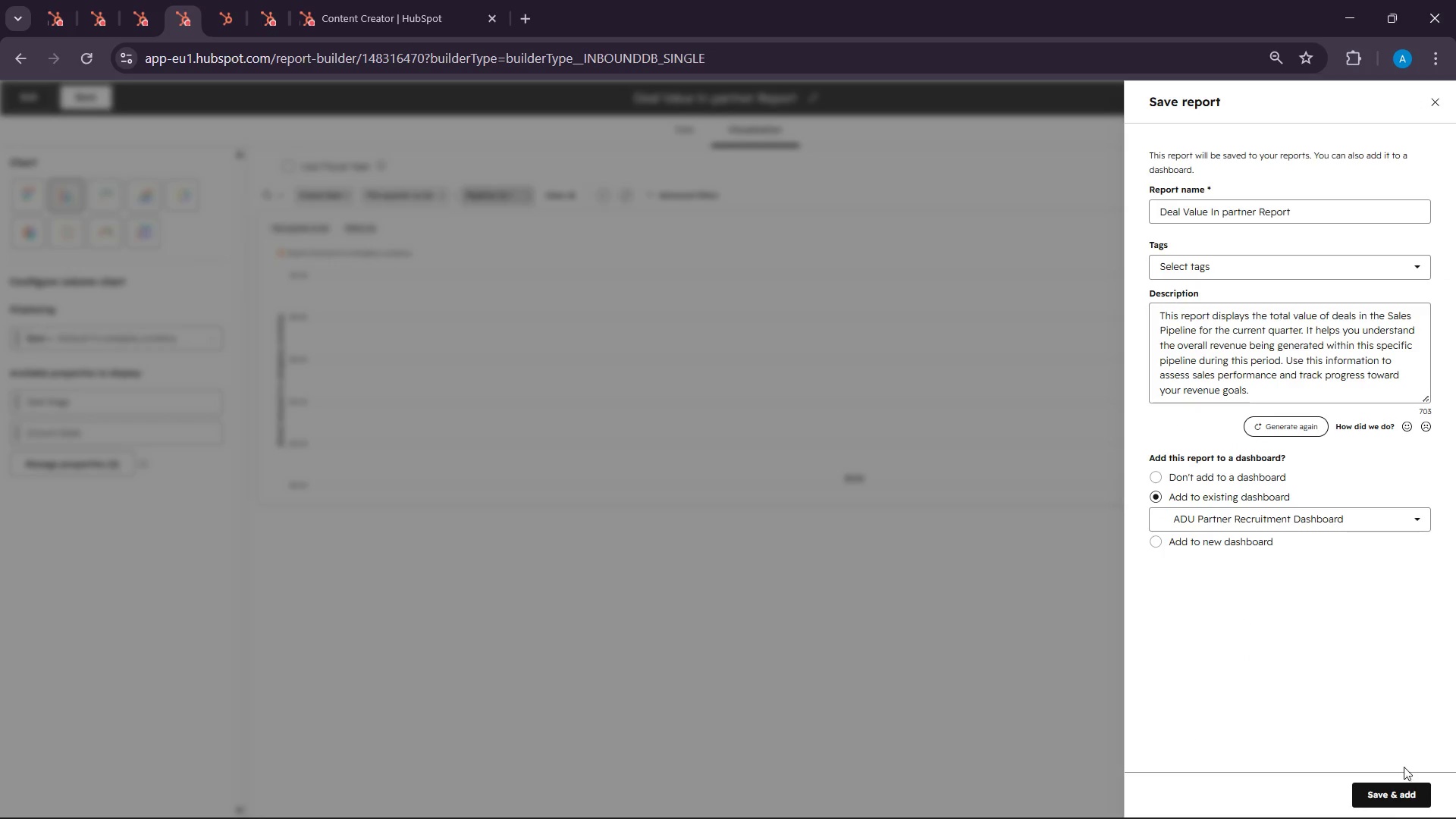 
left_click([1392, 798])
 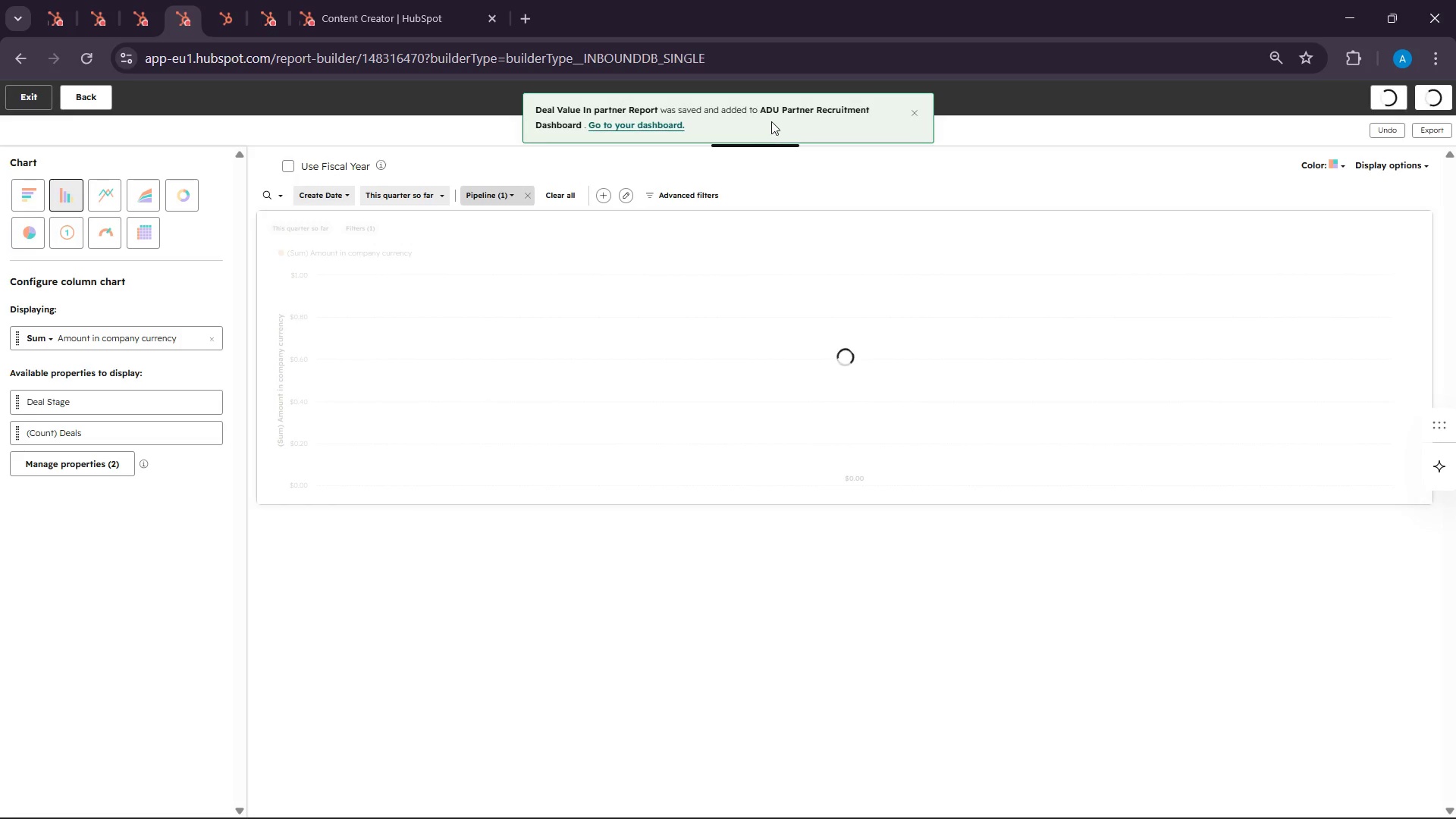 
left_click([642, 124])
 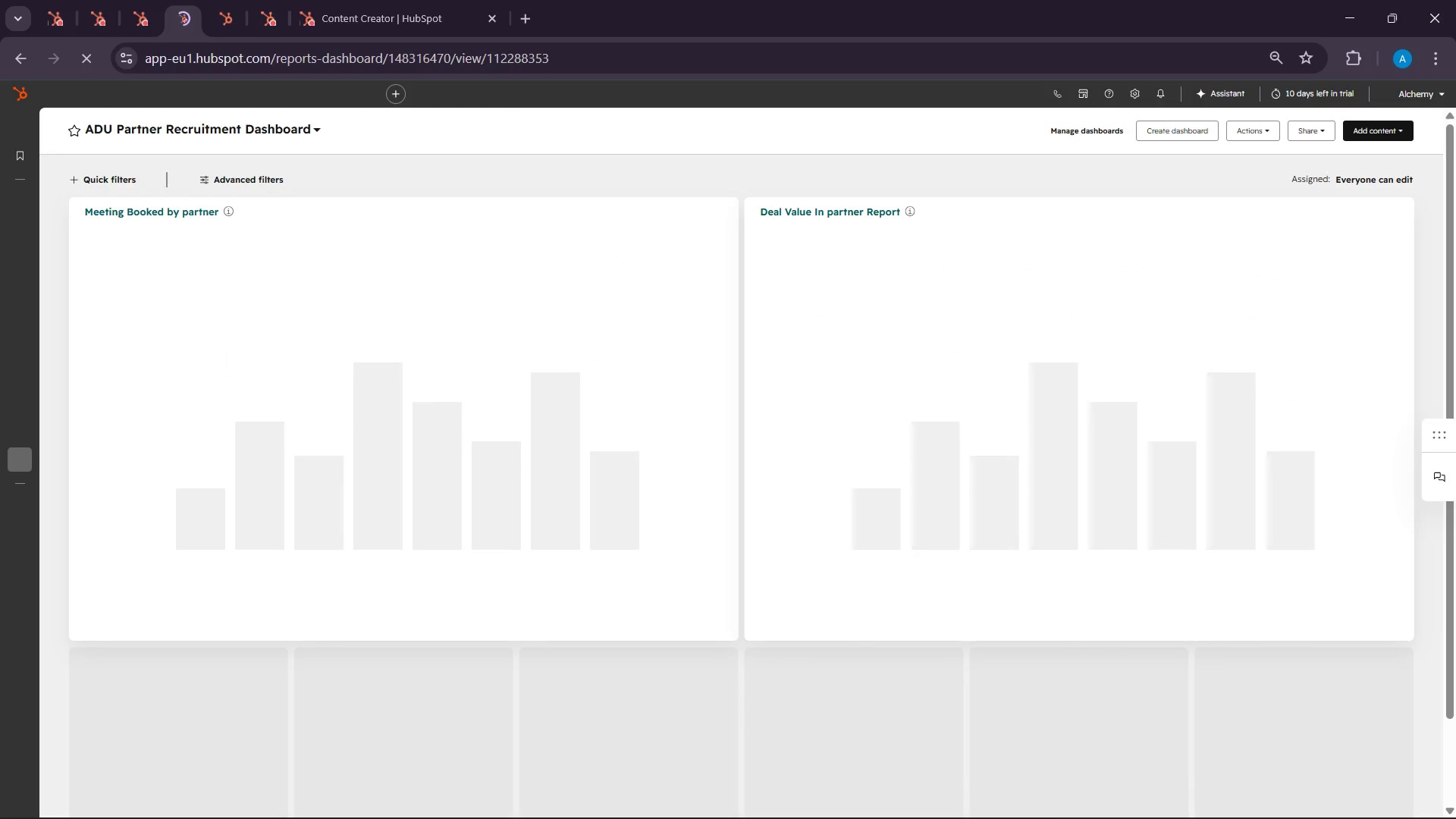 
left_click([1127, 796])
 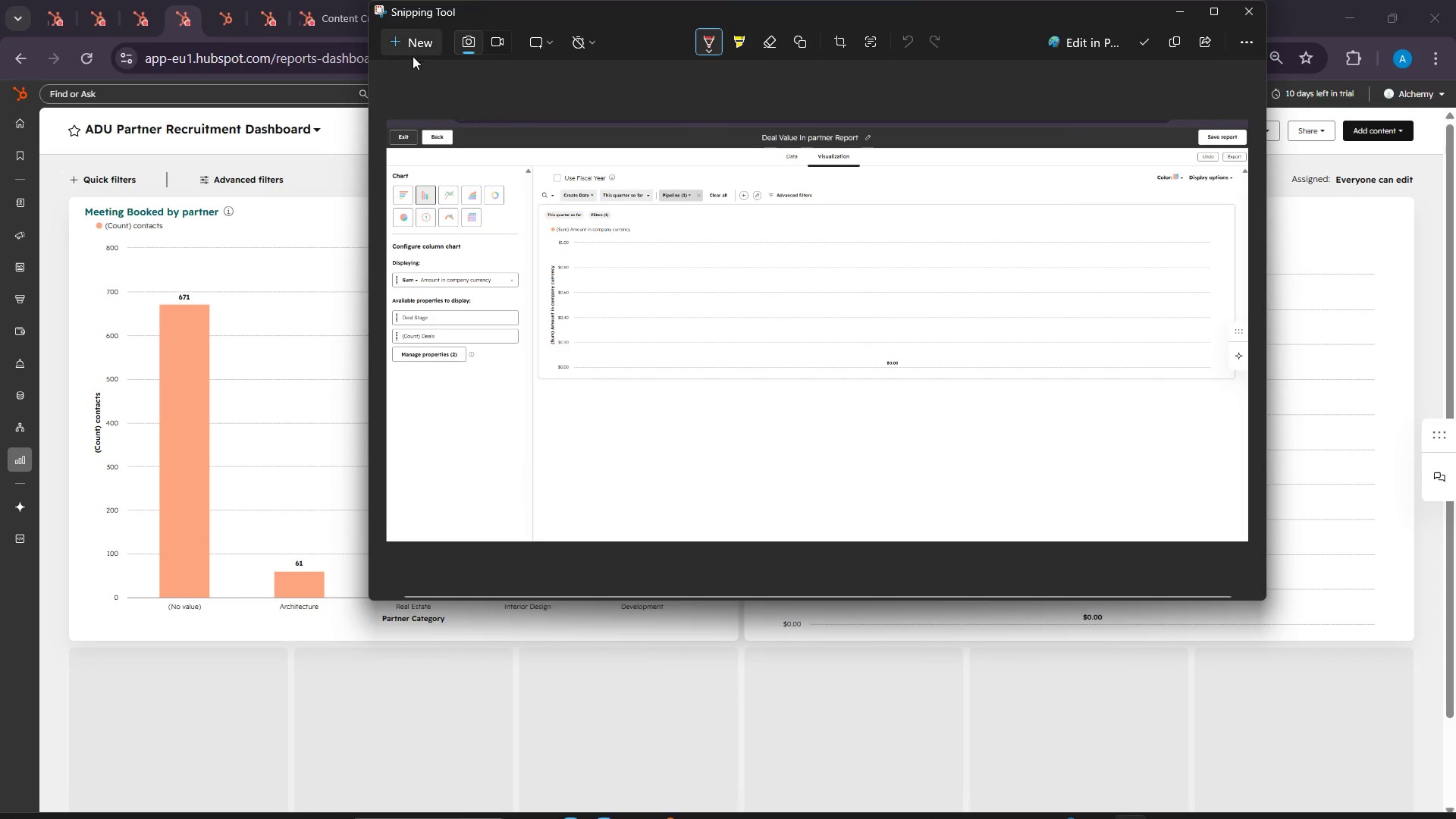 
left_click([407, 40])
 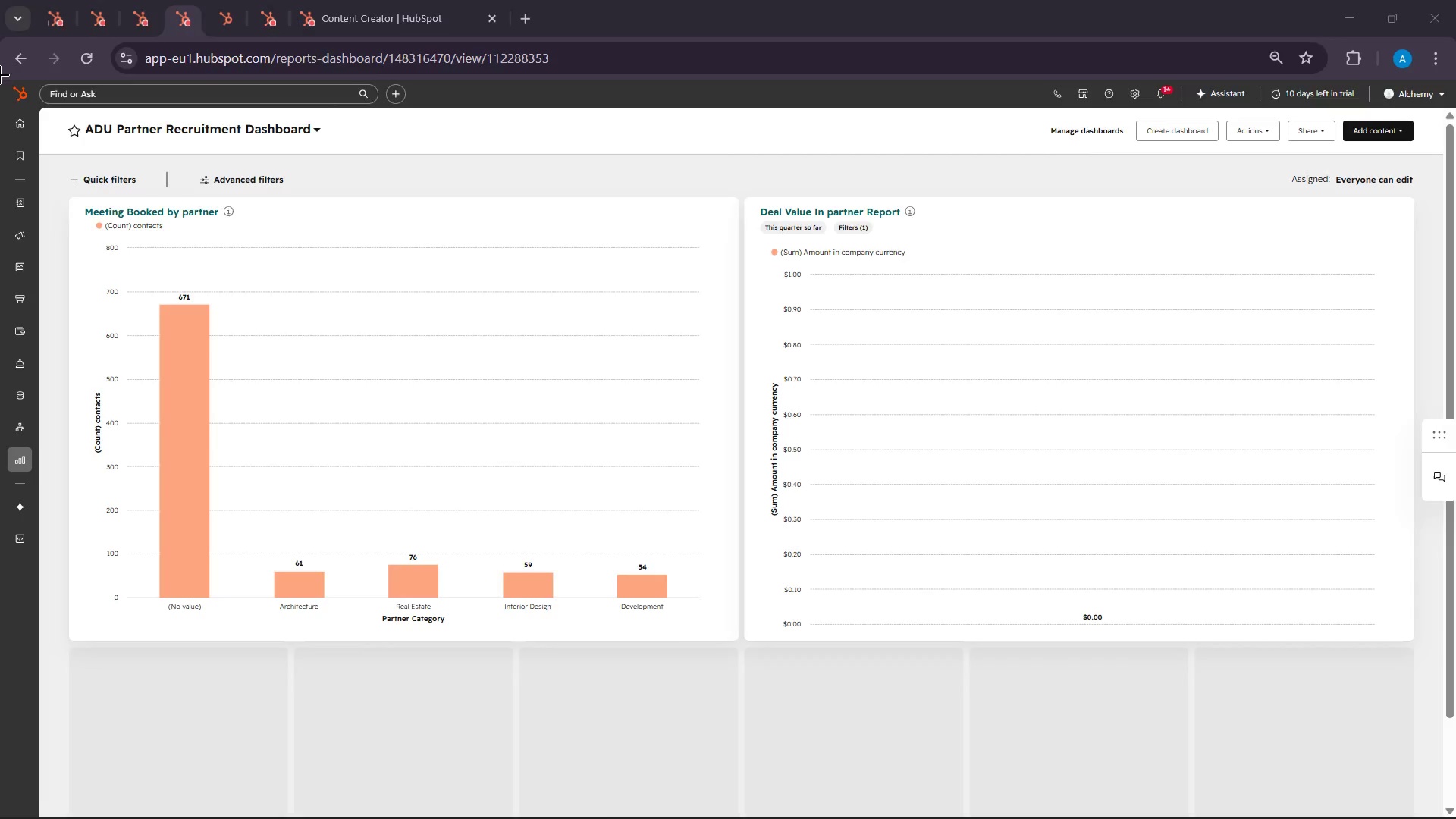 
left_click_drag(start_coordinate=[0, 61], to_coordinate=[1455, 743])
 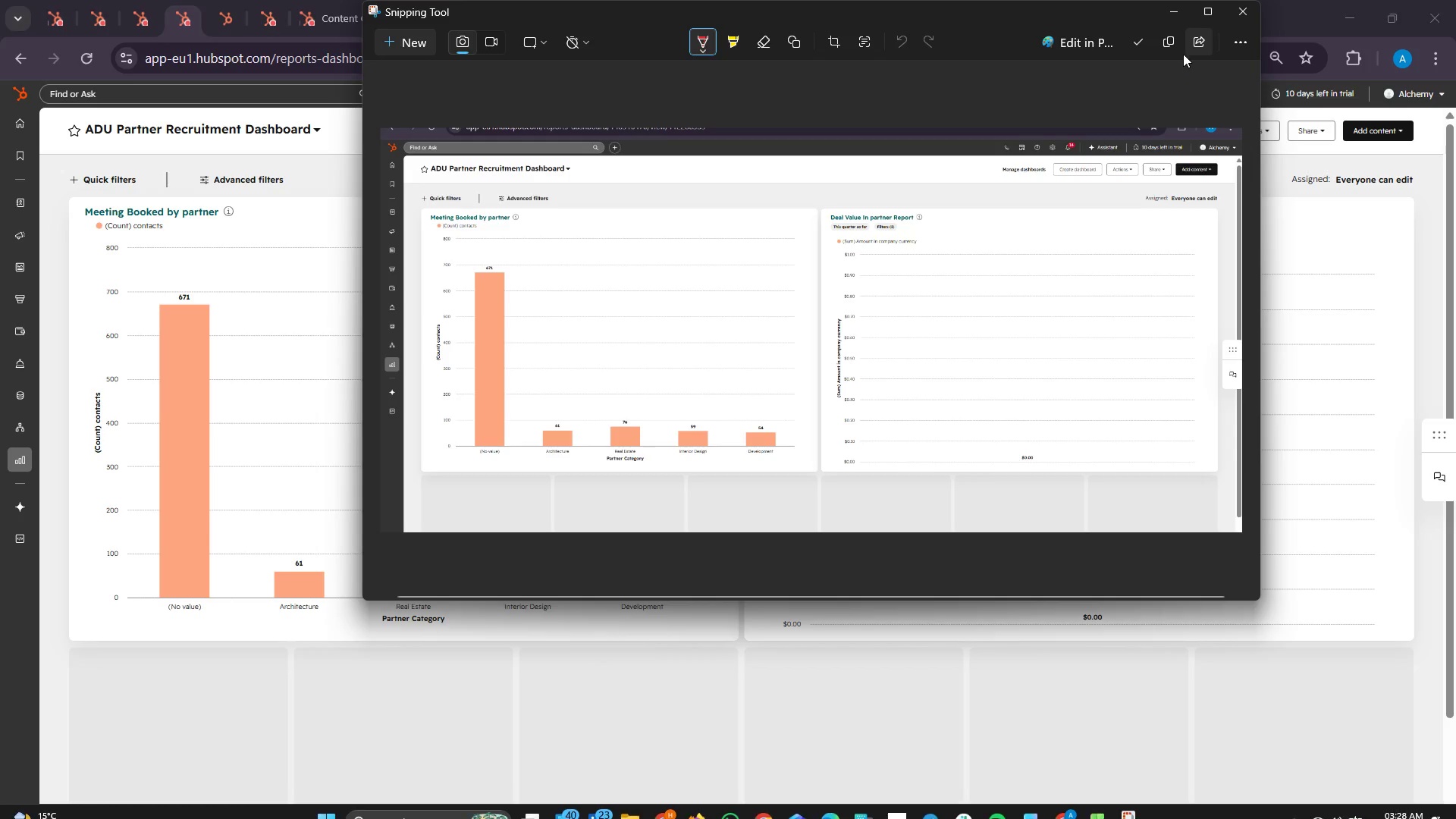 
double_click([1166, 11])
 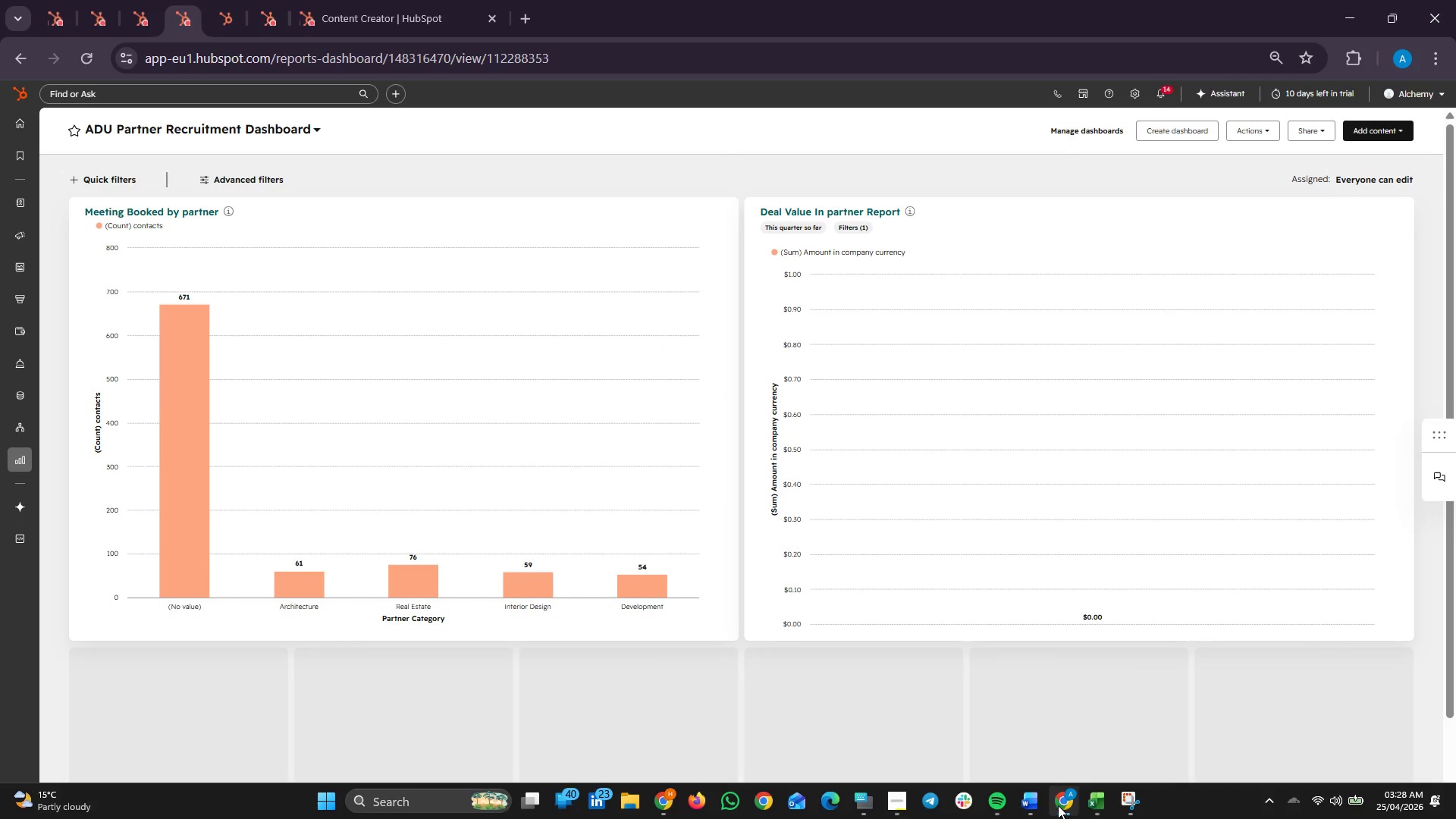 
left_click([1040, 796])
 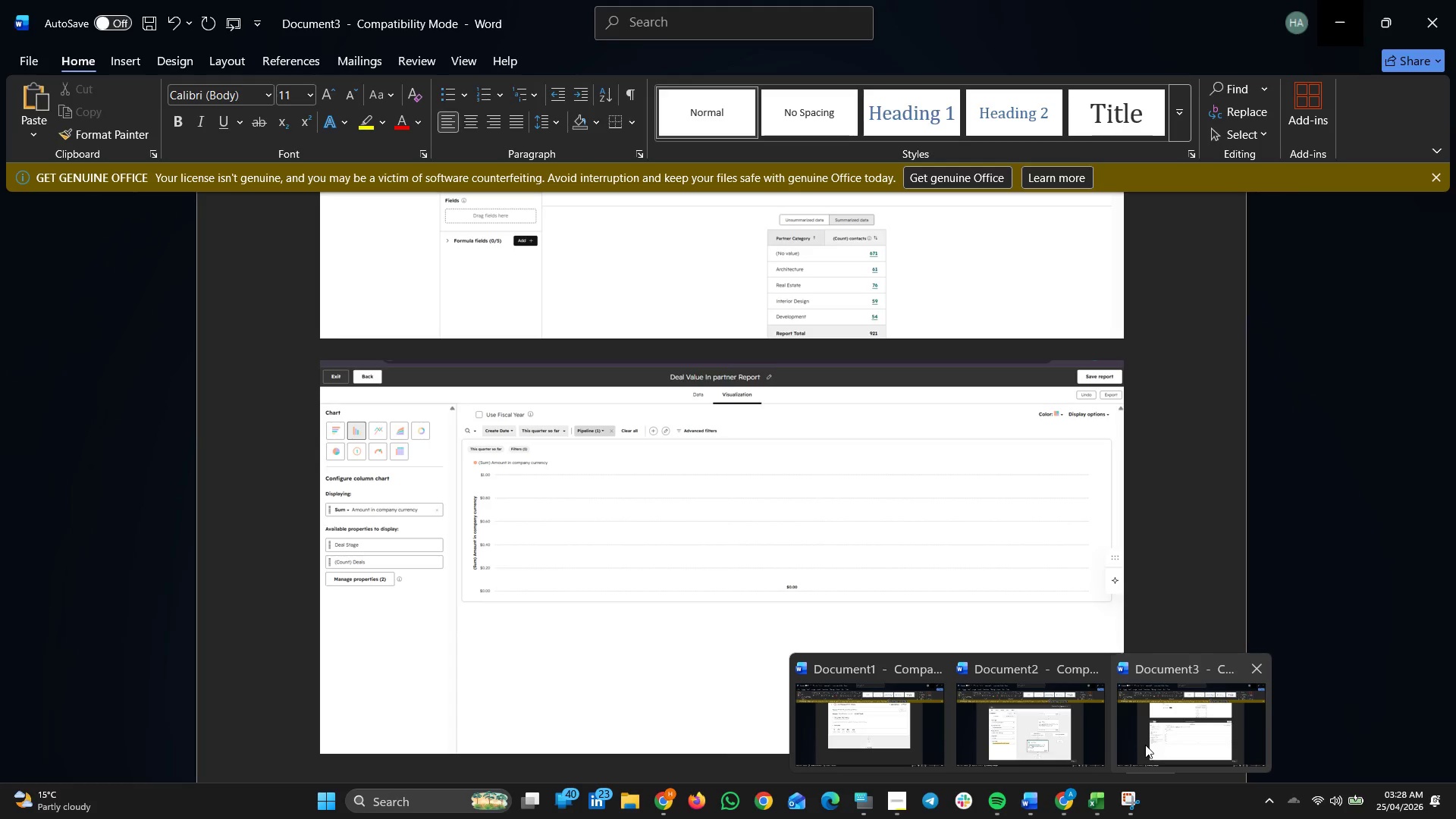 
left_click([1173, 720])
 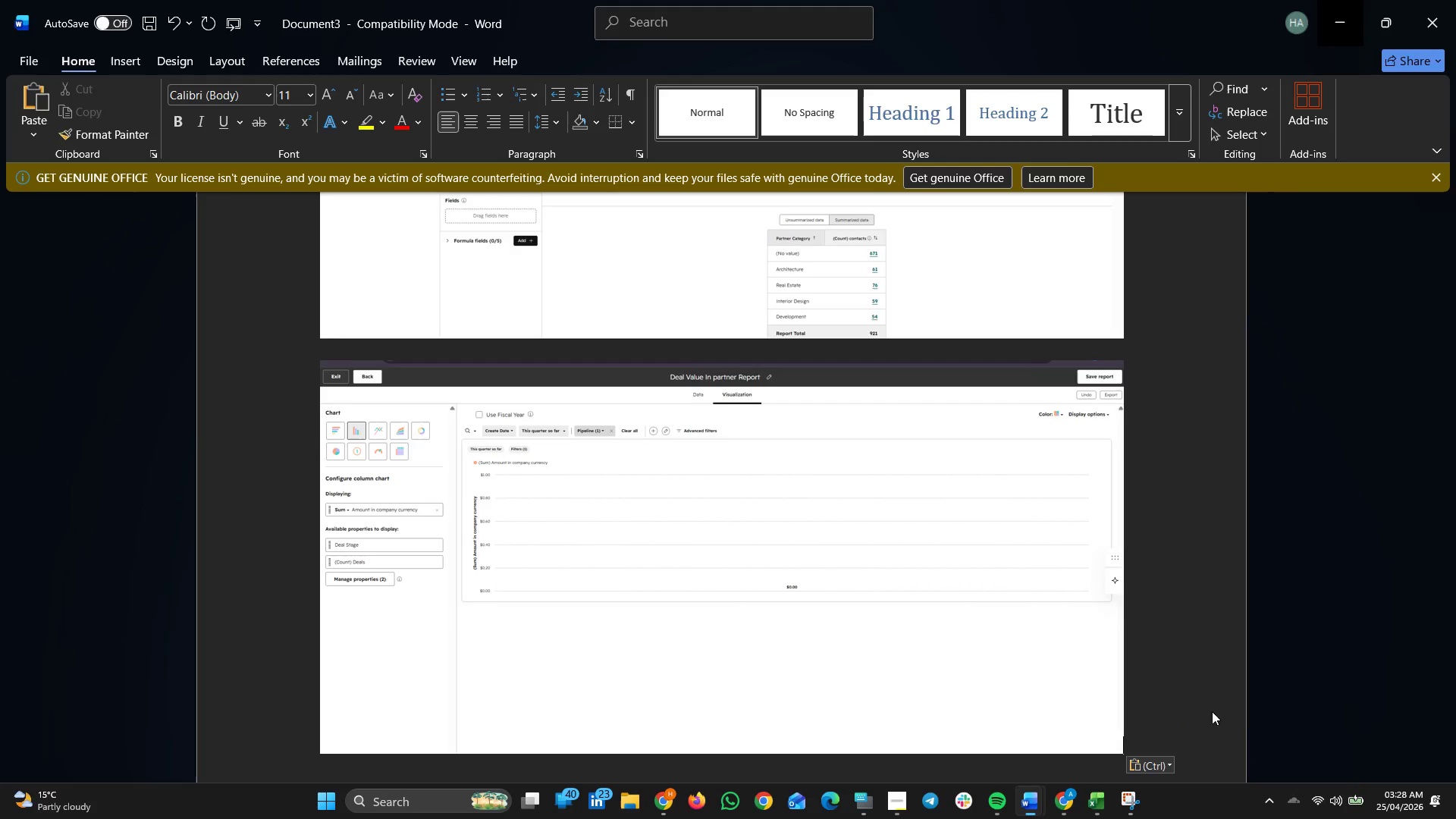 
left_click([1167, 603])
 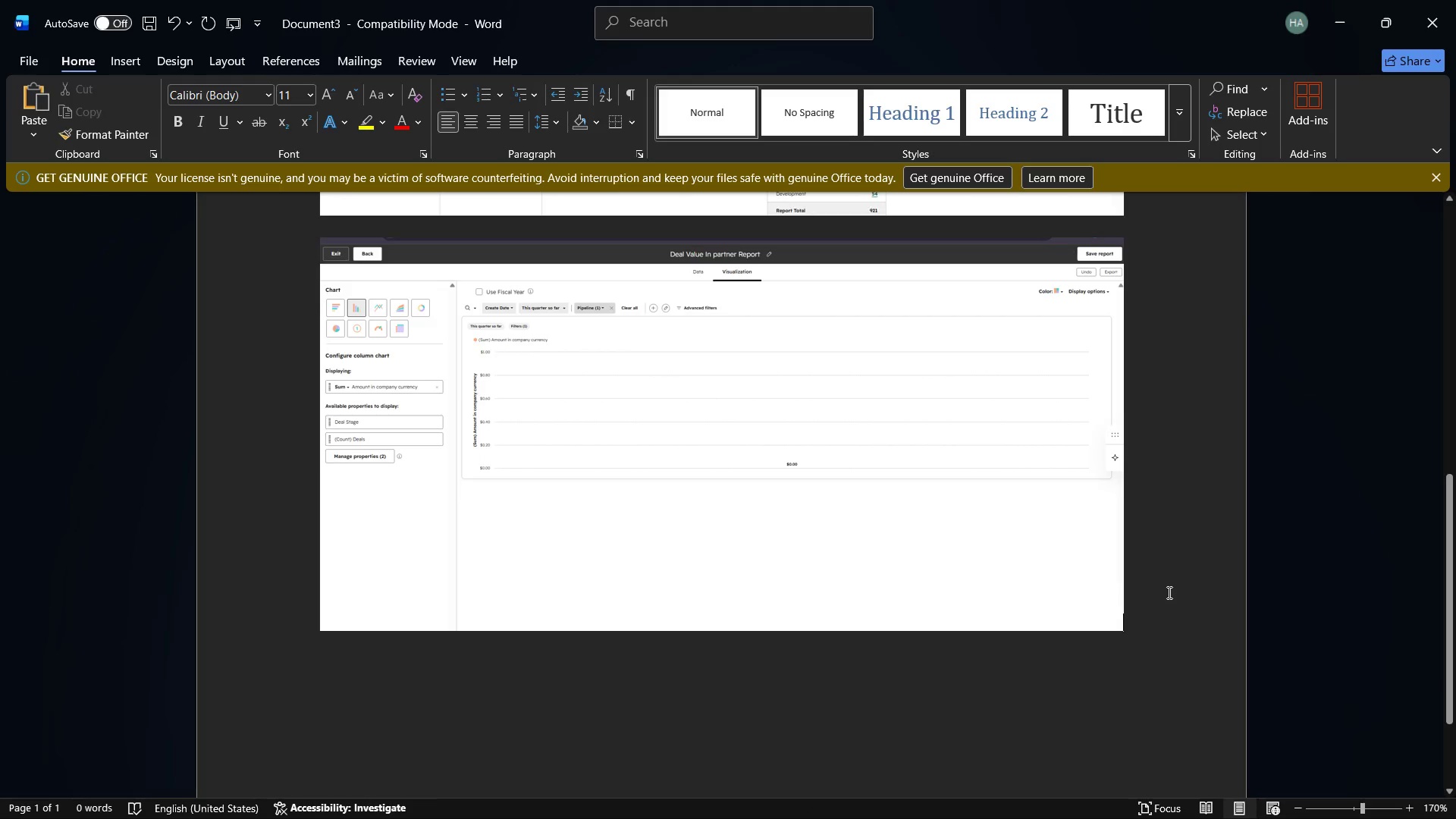 
scroll: coordinate [1213, 708], scroll_direction: down, amount: 3.0
 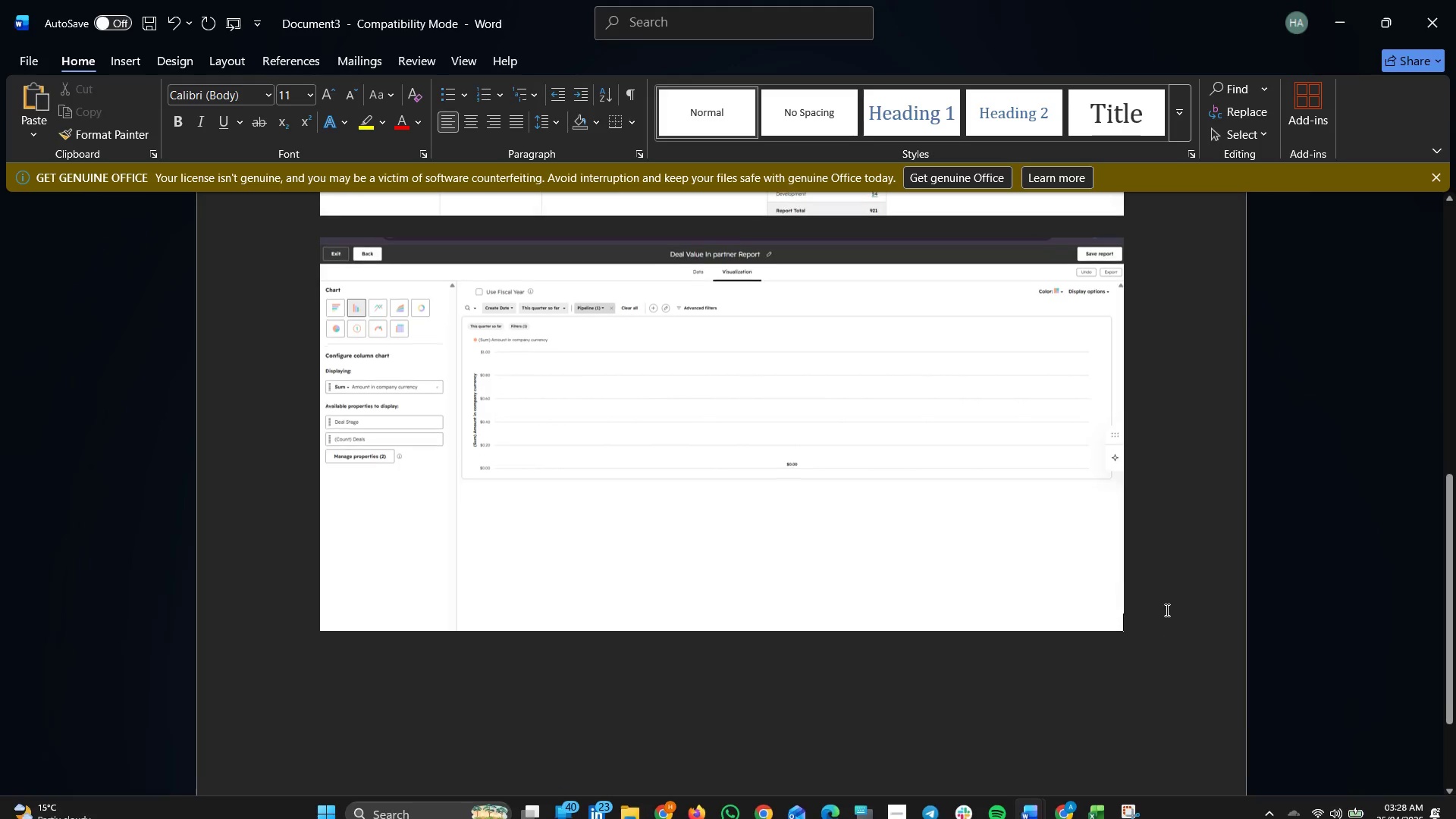 
key(Enter)
 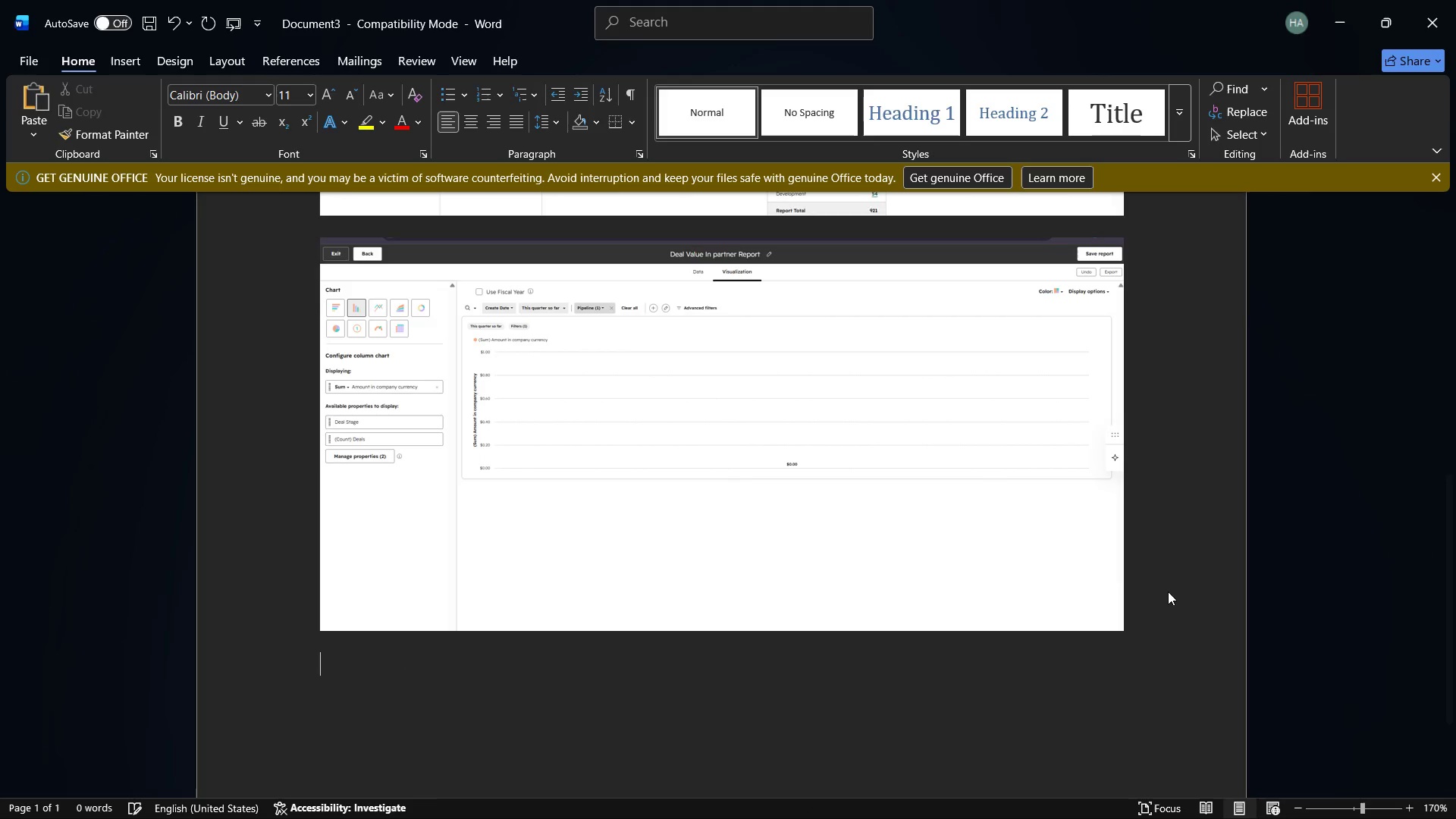 
key(Enter)
 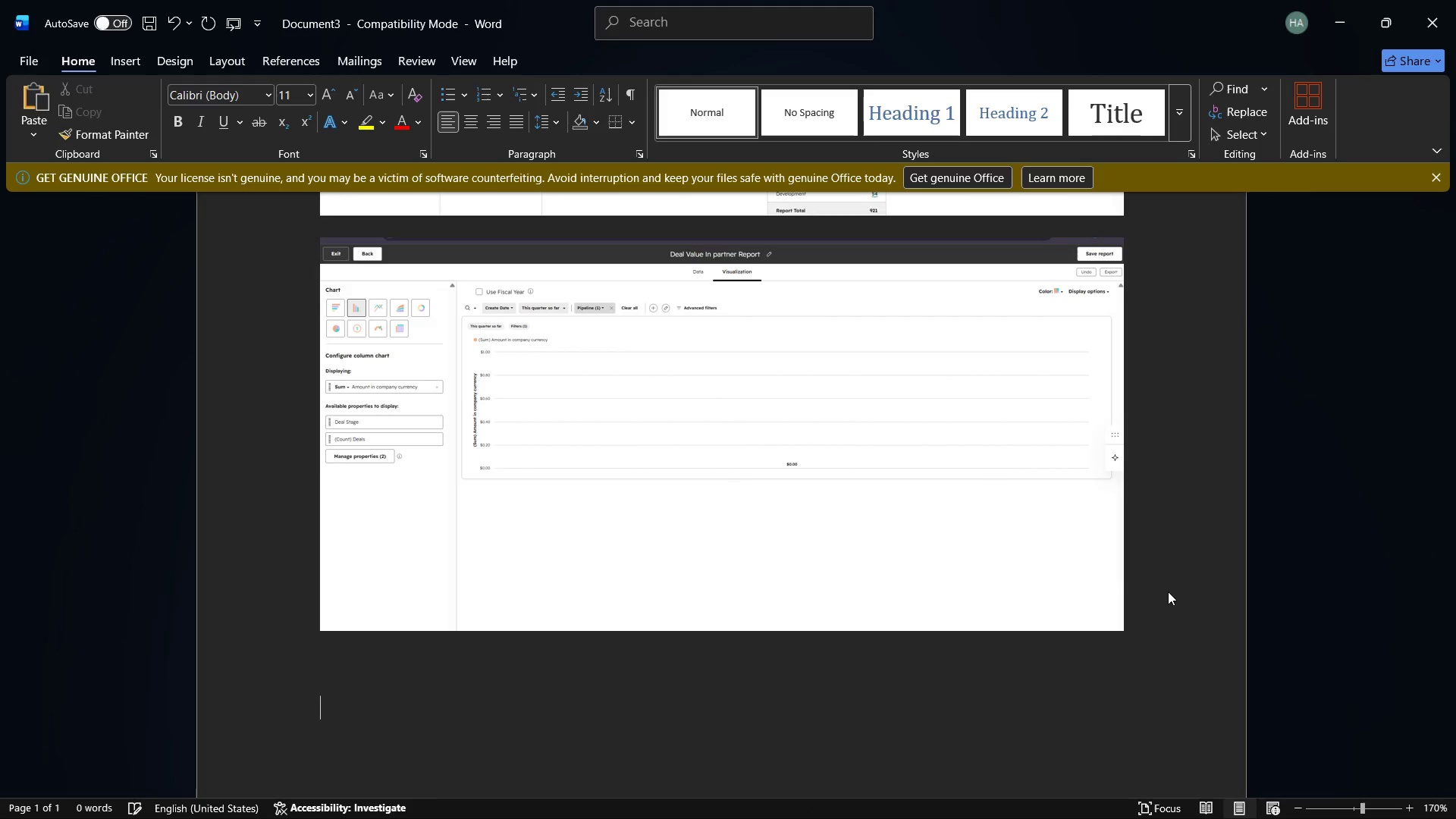 
key(Enter)
 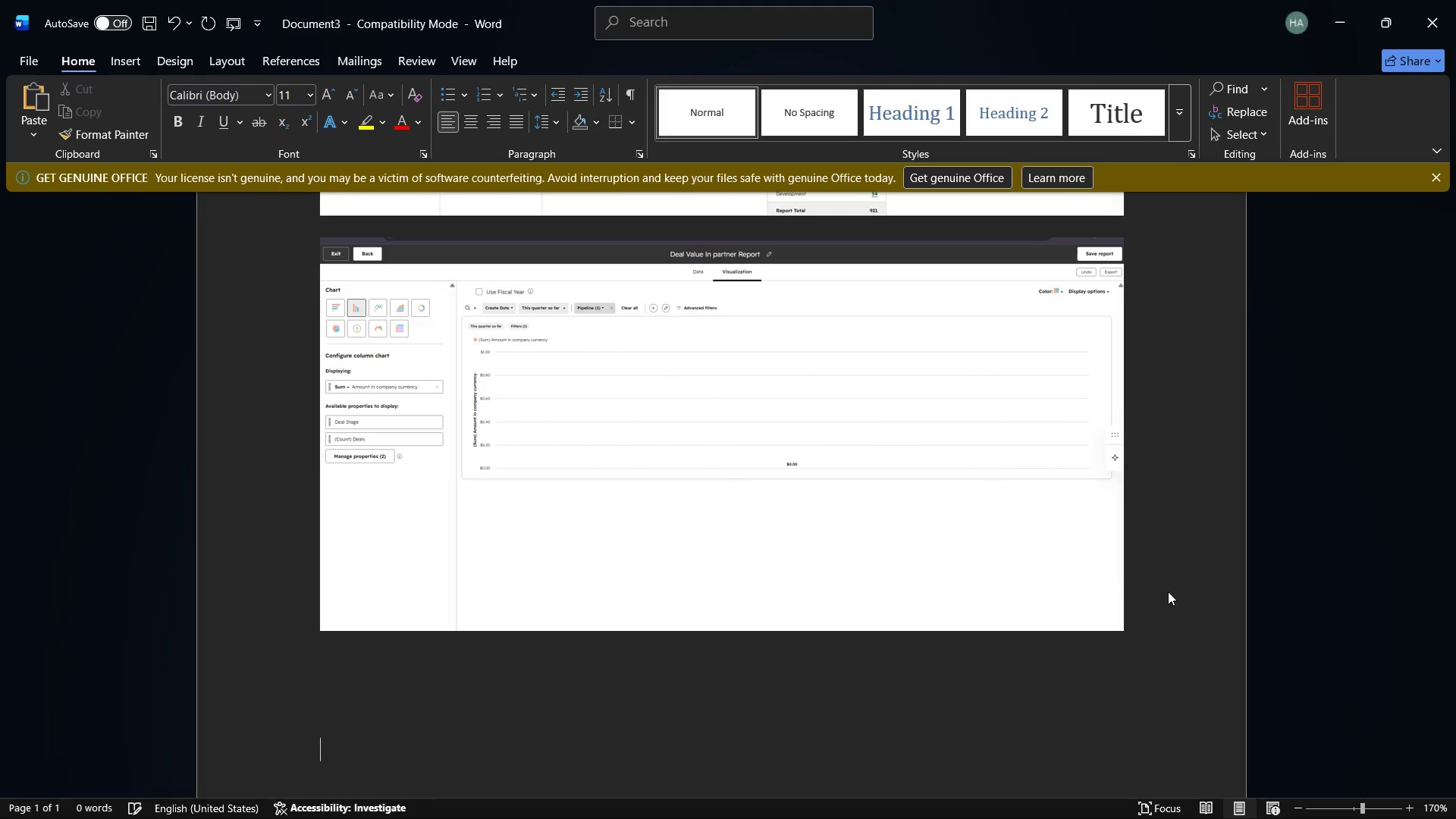 
key(Enter)
 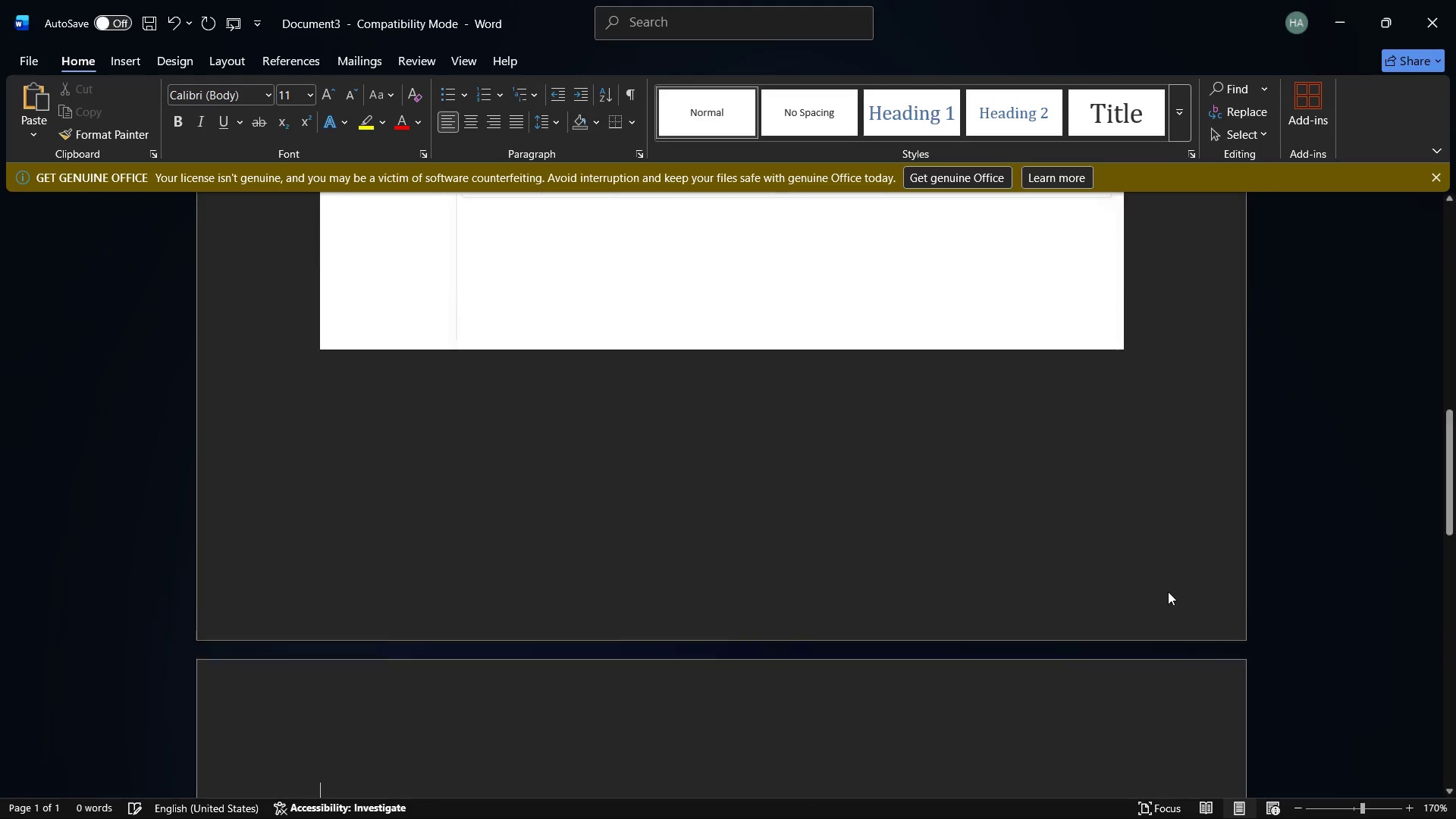 
key(Enter)
 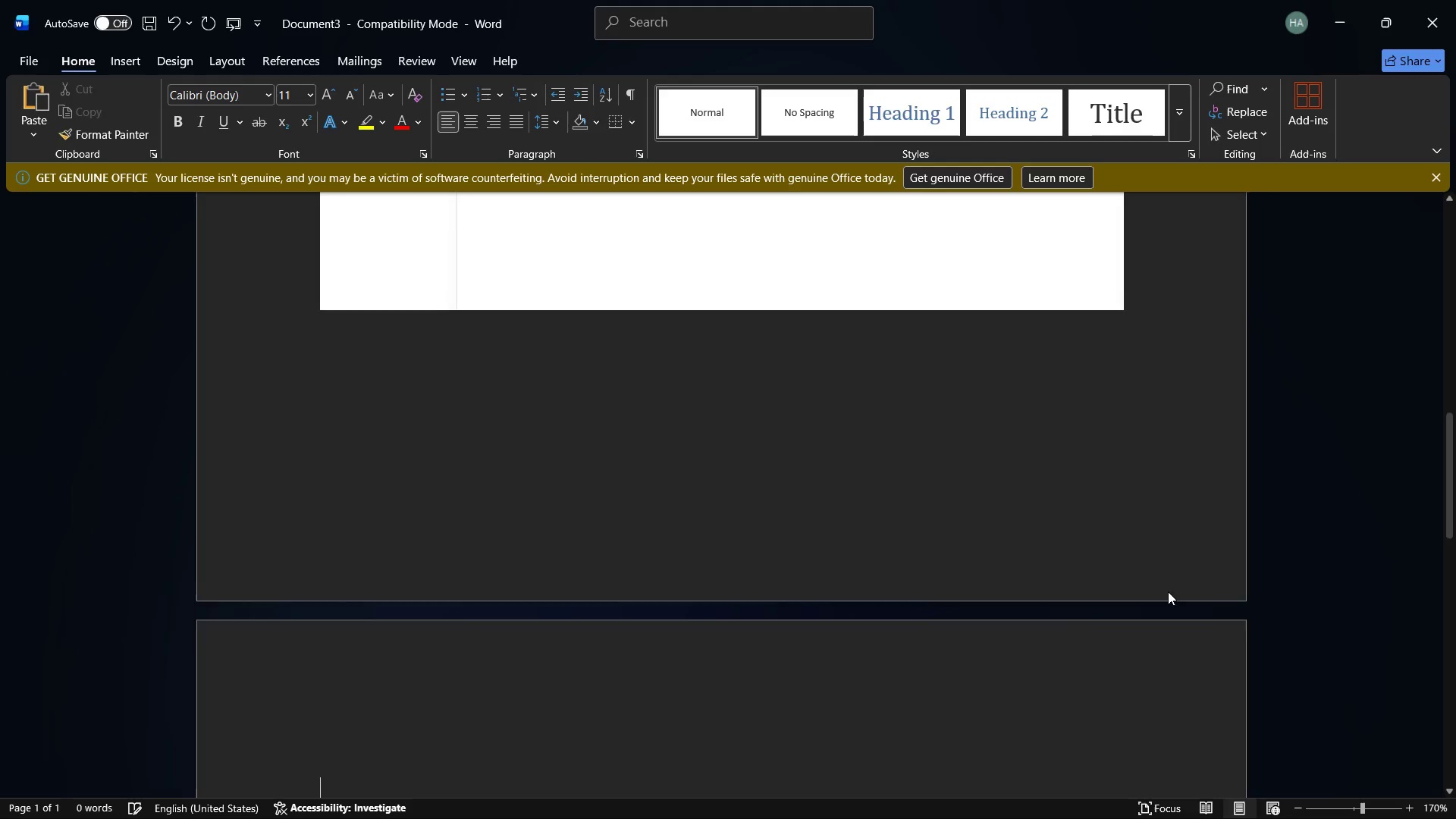 
key(Enter)
 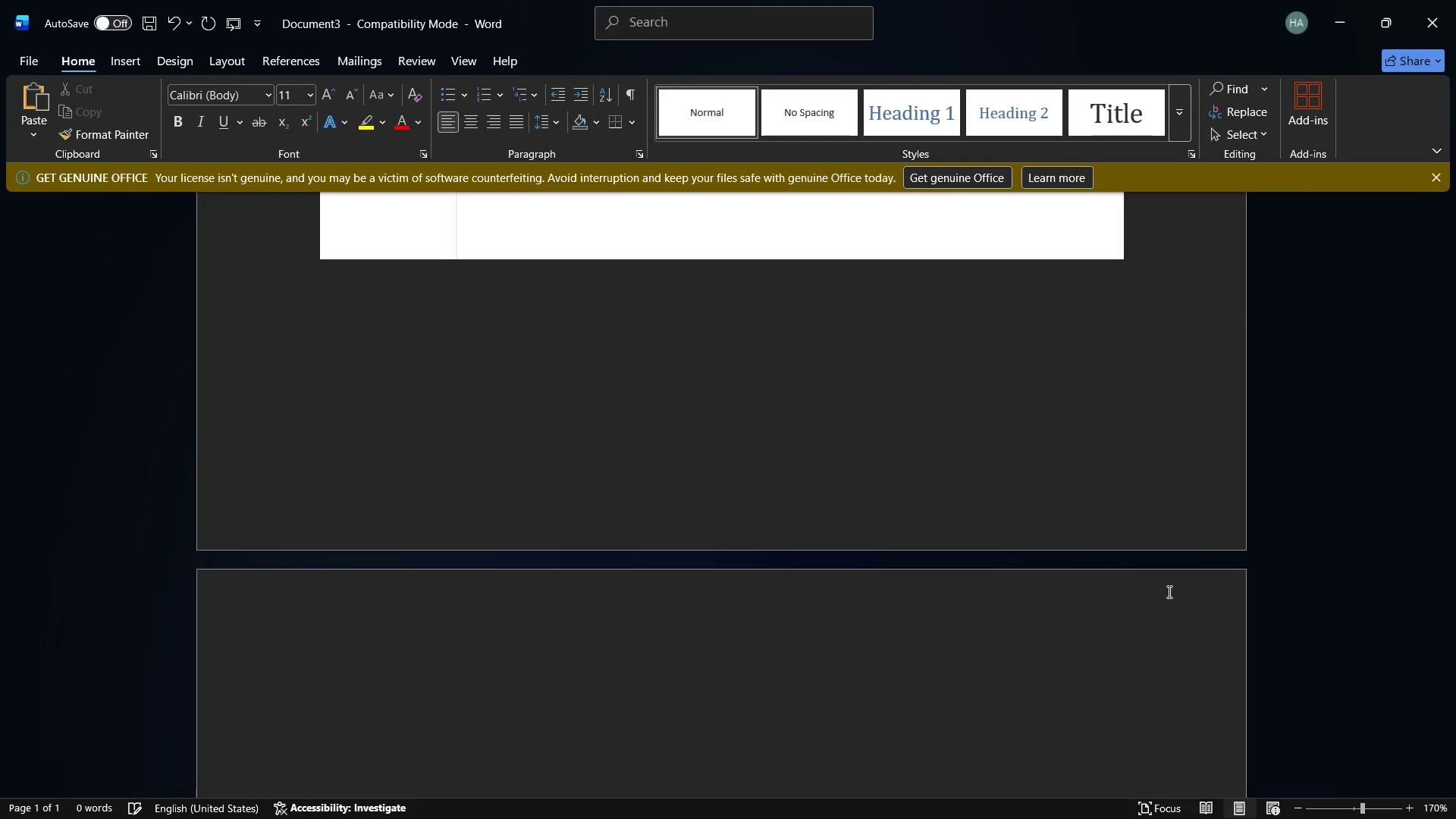 
key(Control+ControlLeft)
 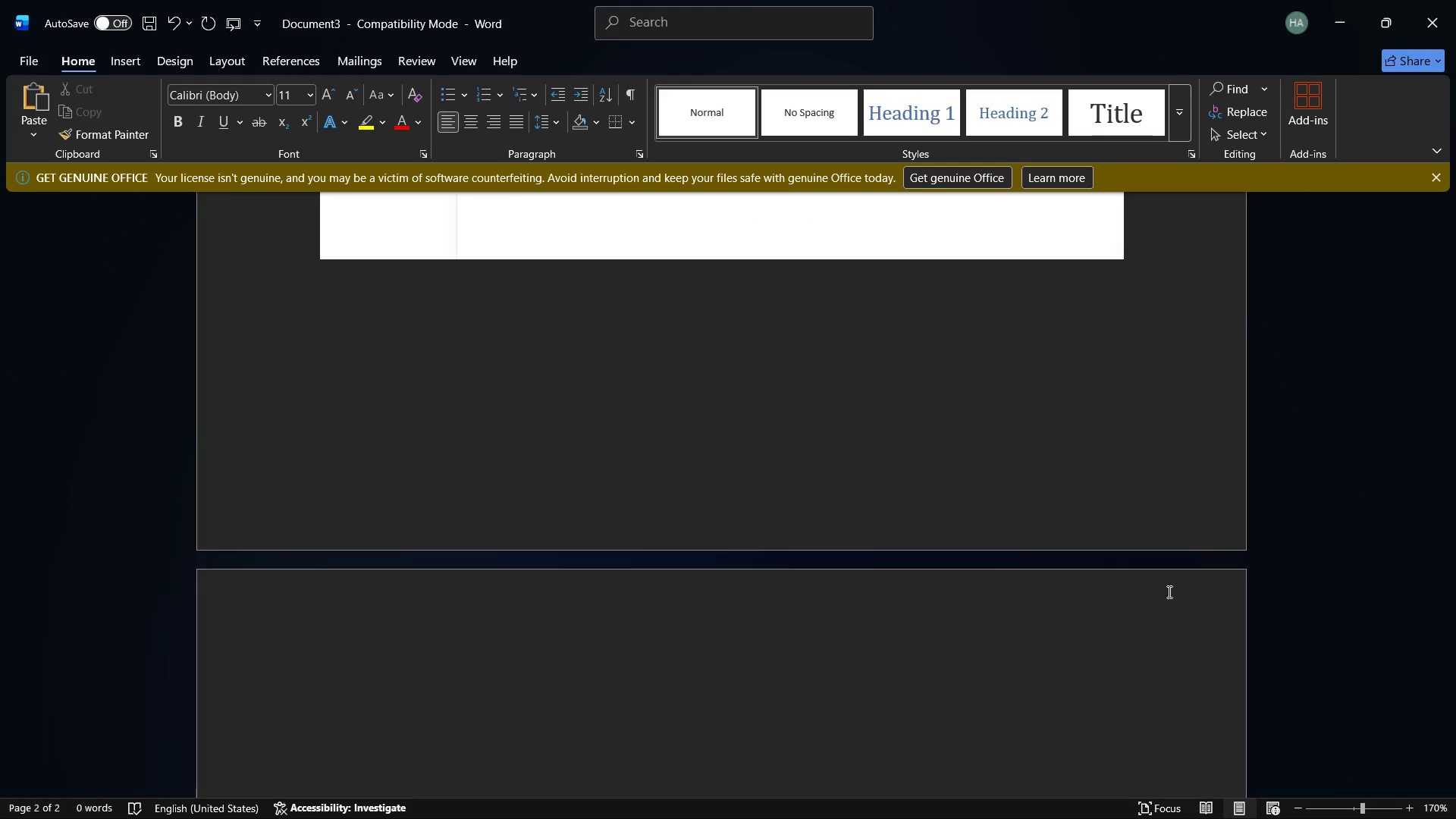 
key(Control+V)
 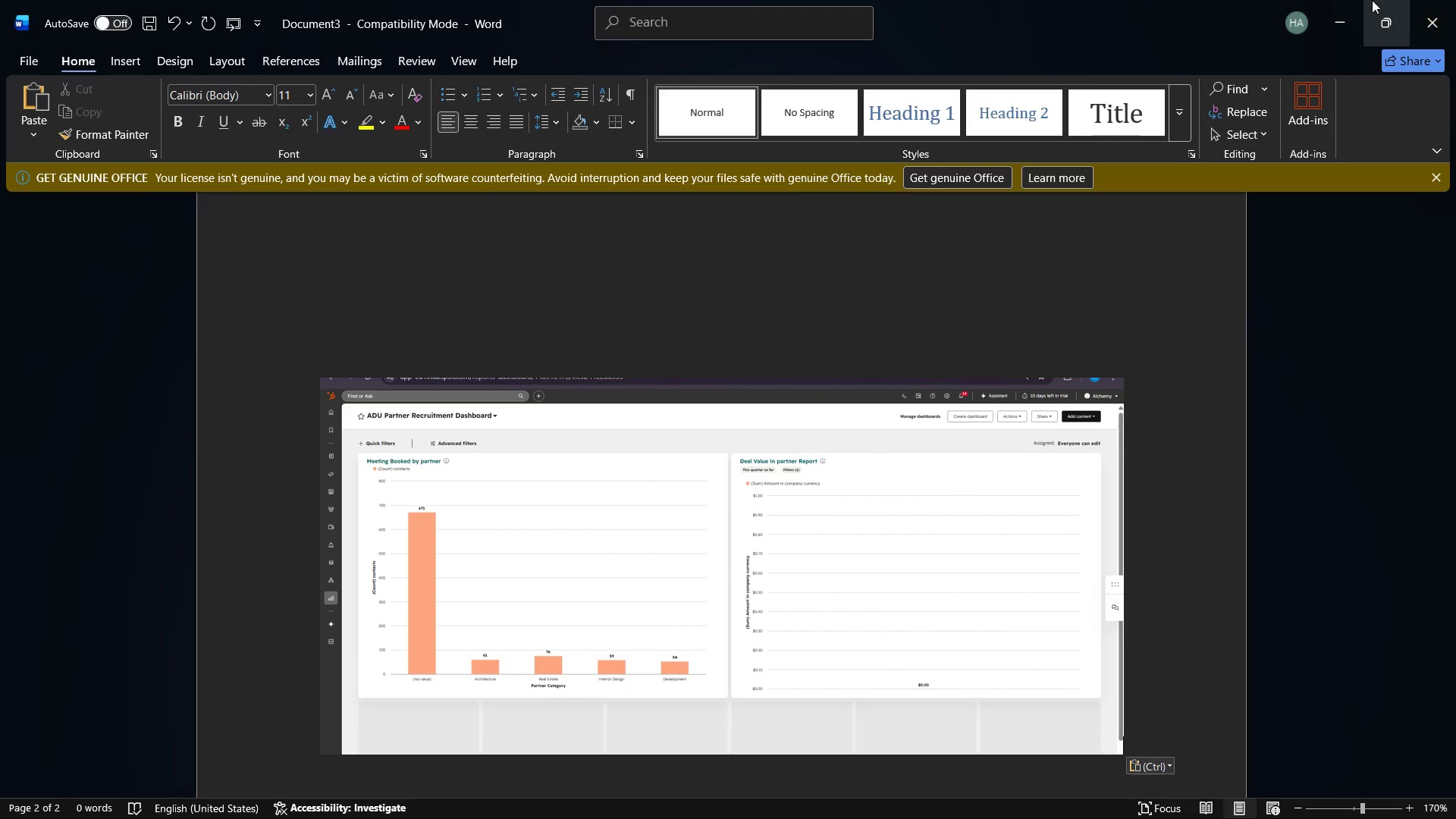 
left_click([1350, 0])
 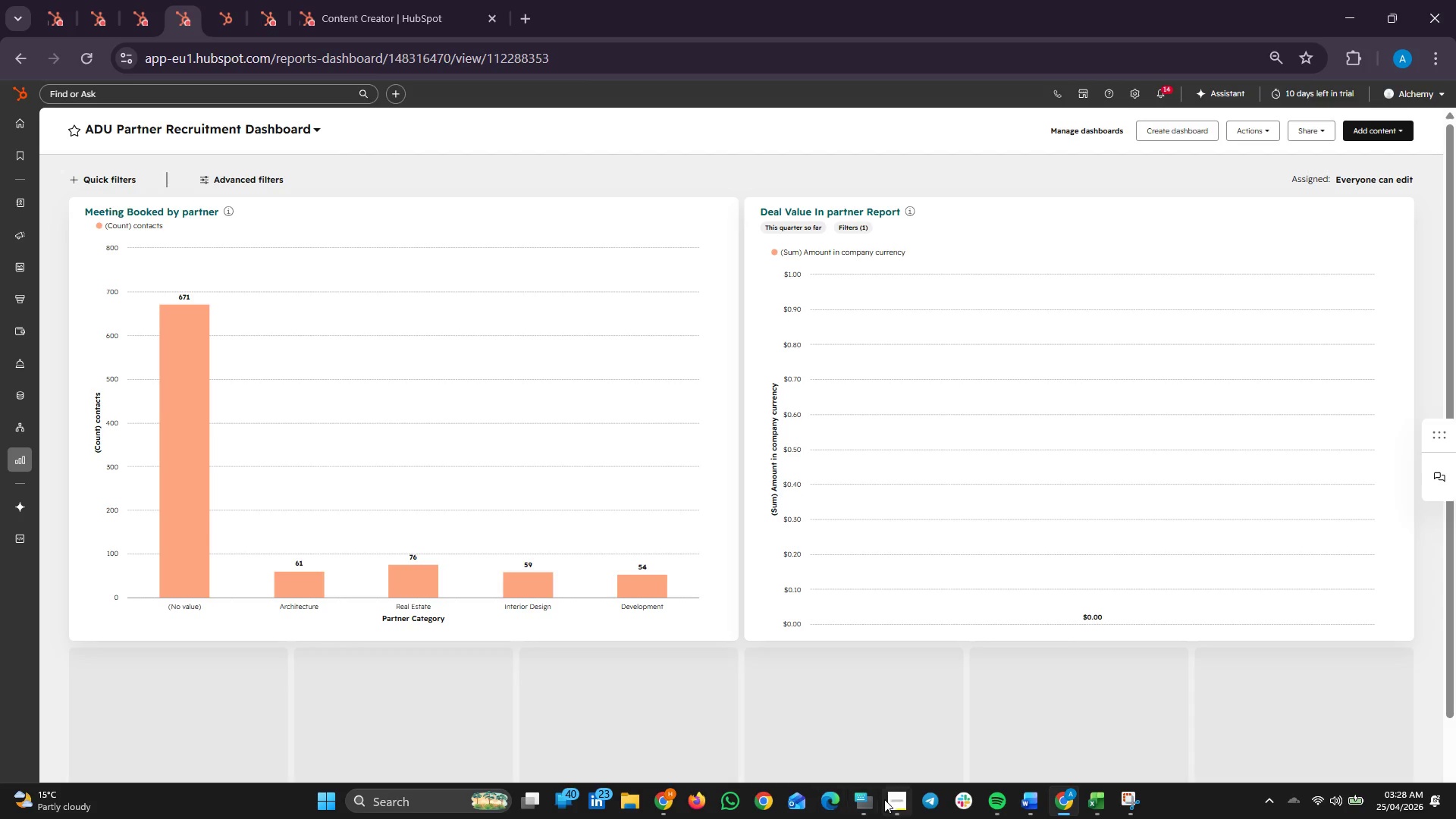 
left_click([896, 790])